 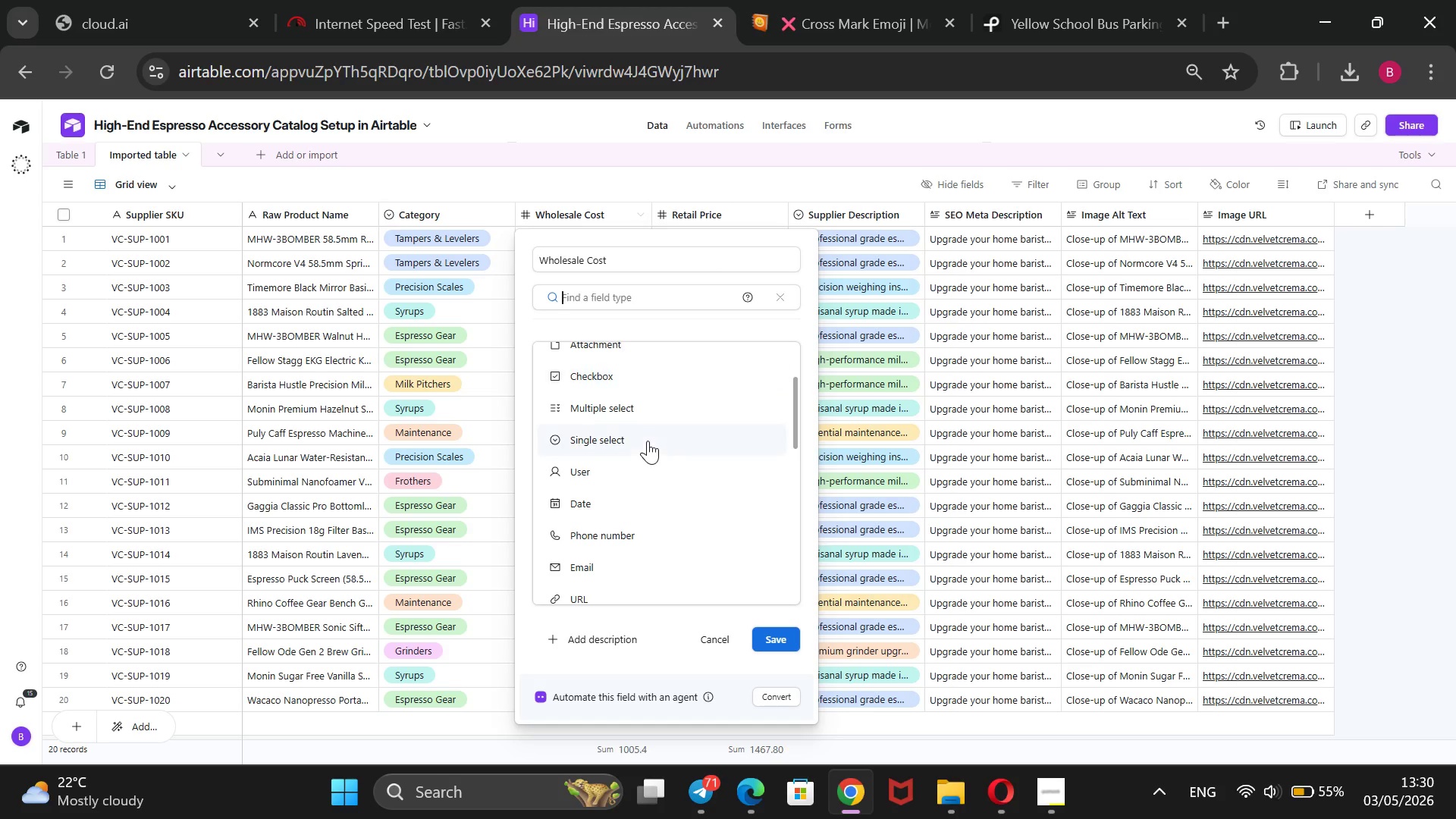 
scroll: coordinate [645, 489], scroll_direction: down, amount: 1.0
 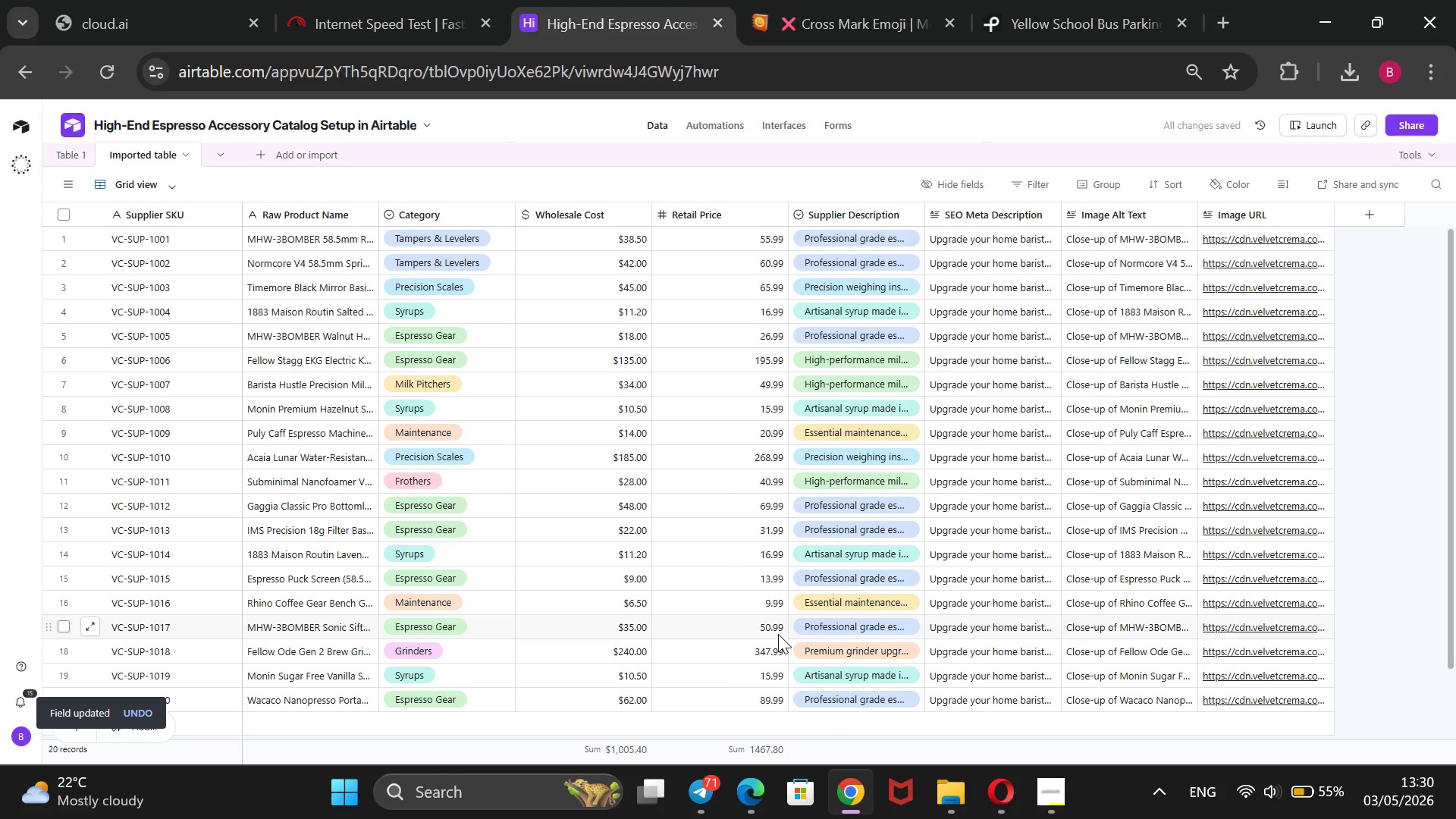 
wait(9.2)
 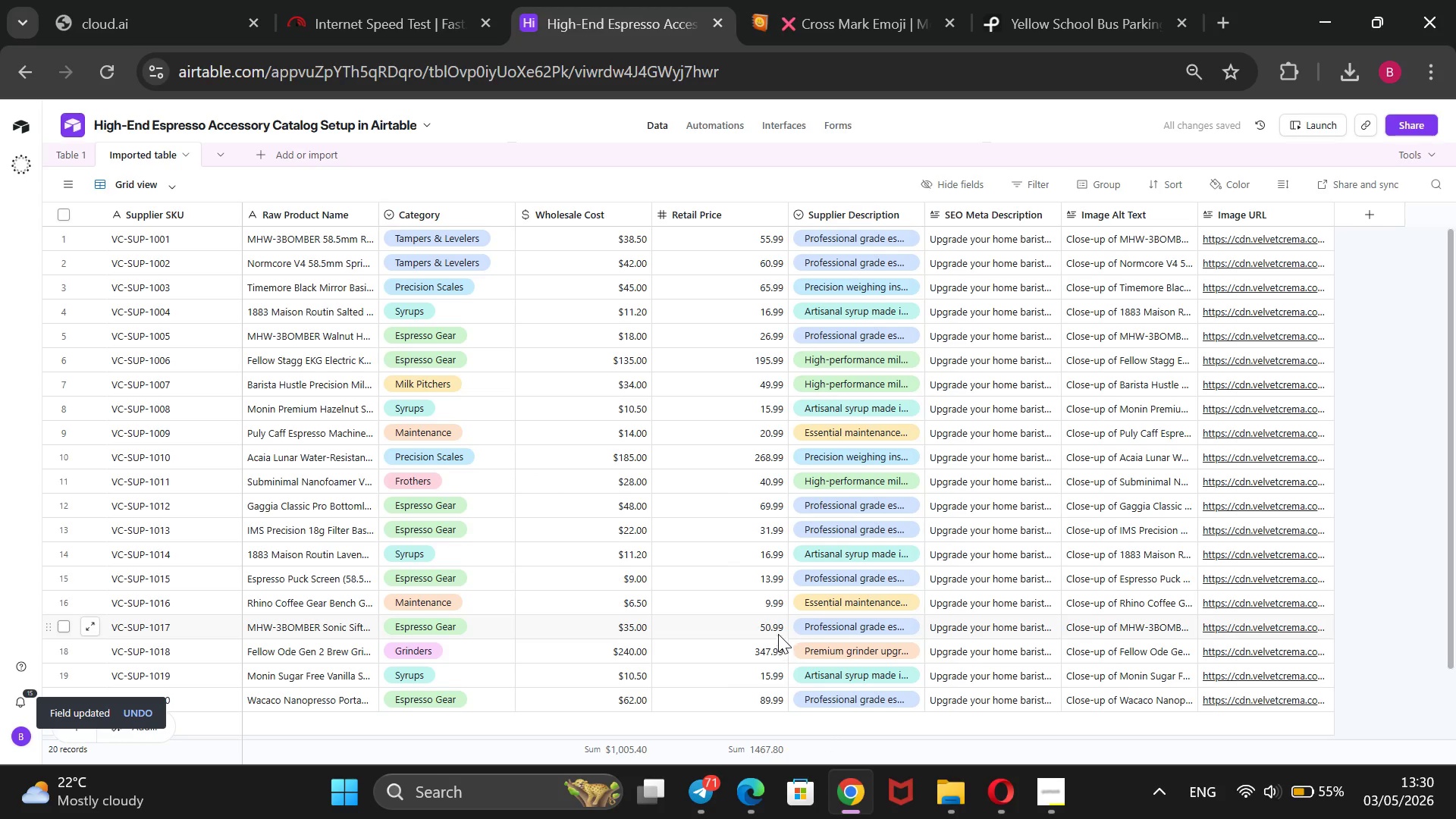 
left_click_drag(start_coordinate=[648, 210], to_coordinate=[586, 232])
 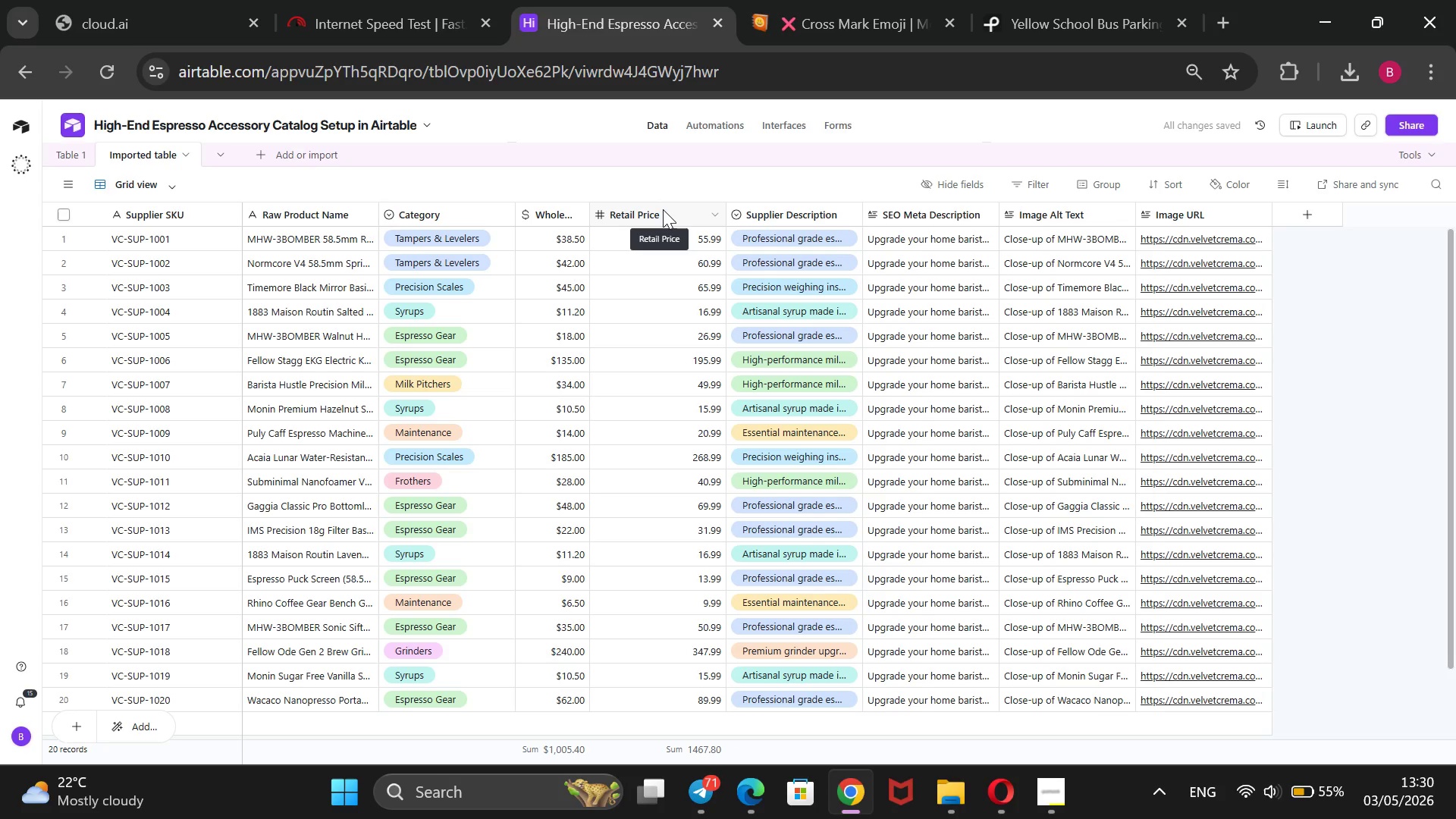 
right_click([663, 209])
 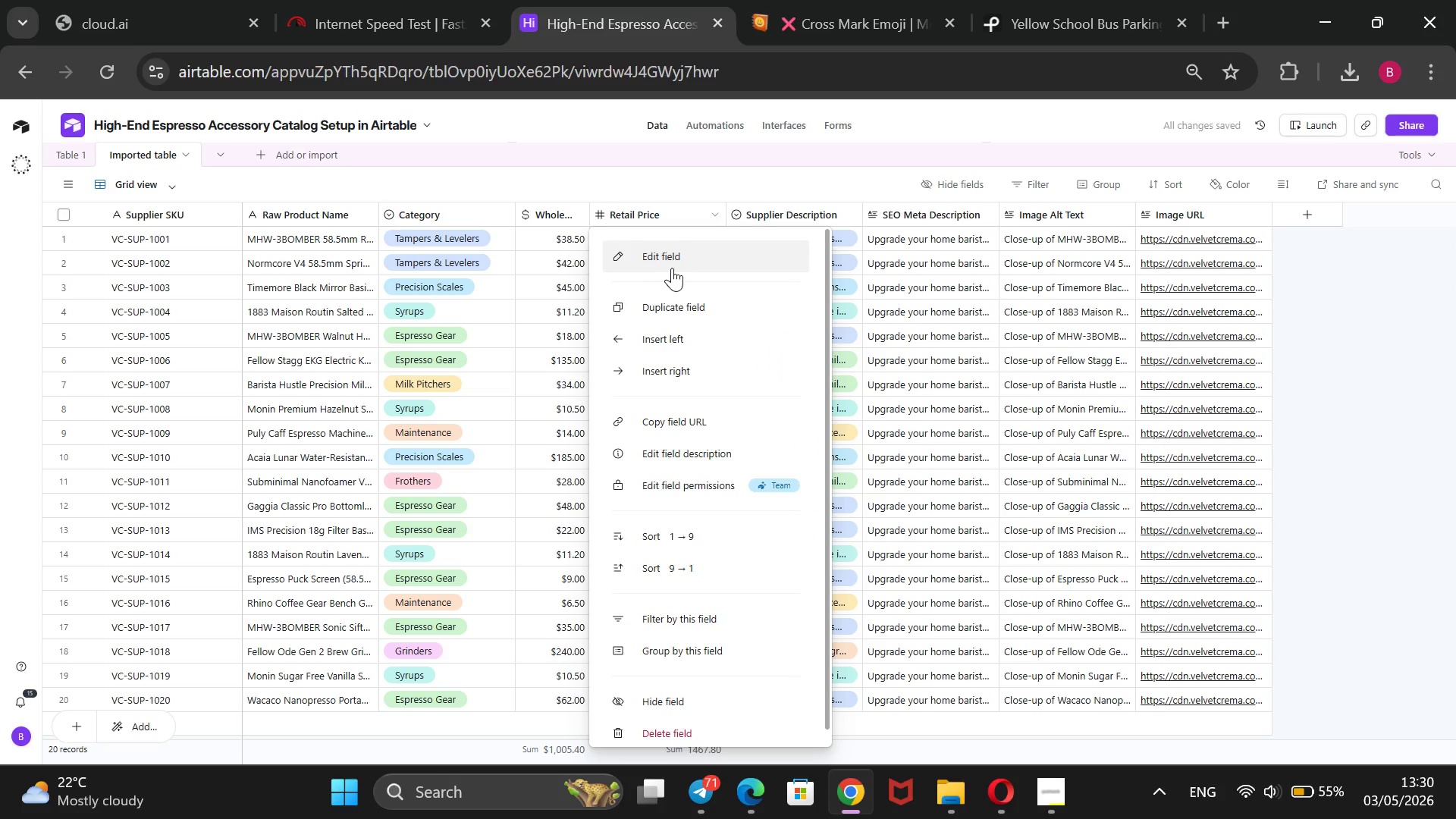 
left_click([675, 253])
 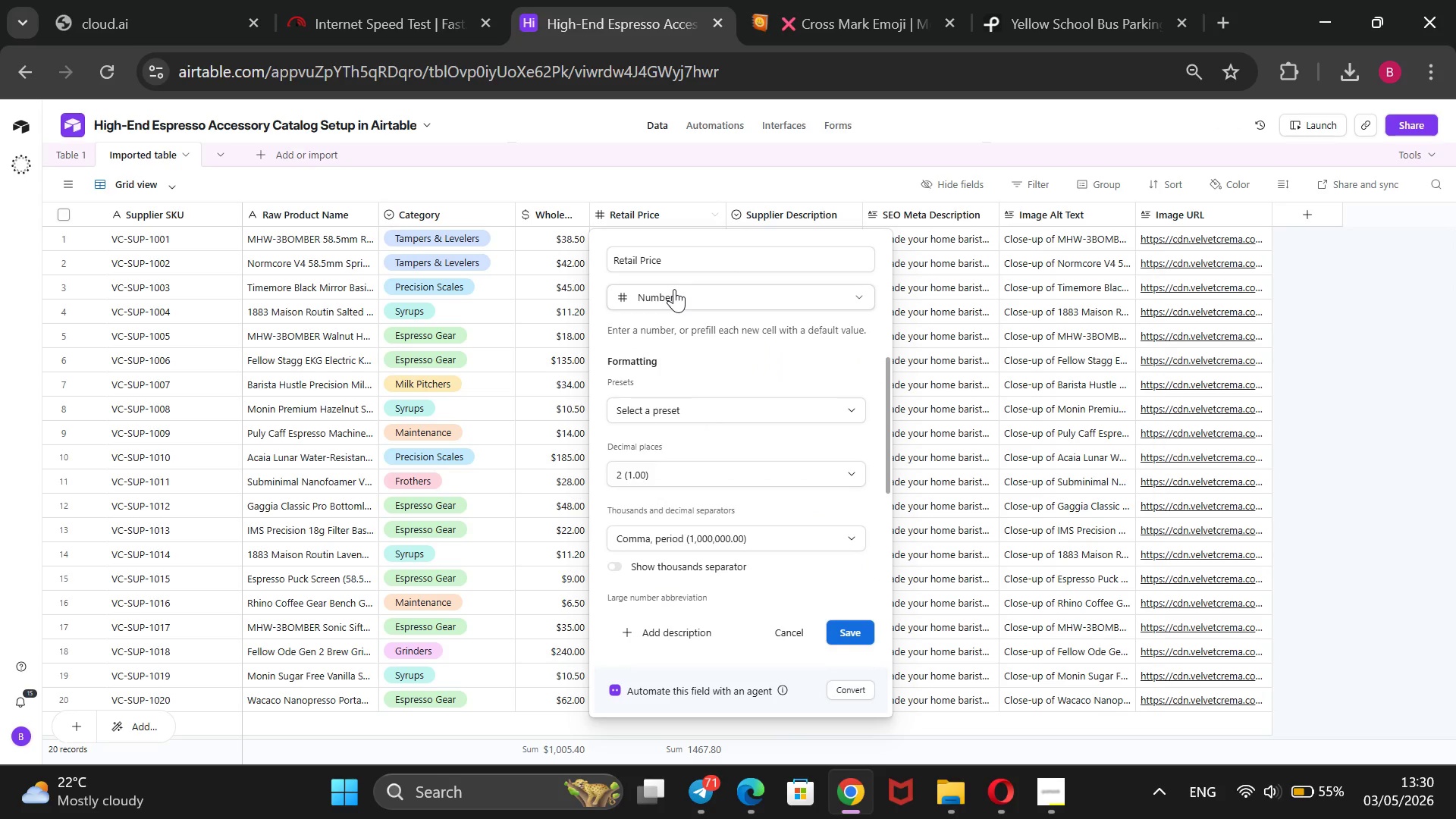 
left_click([695, 297])
 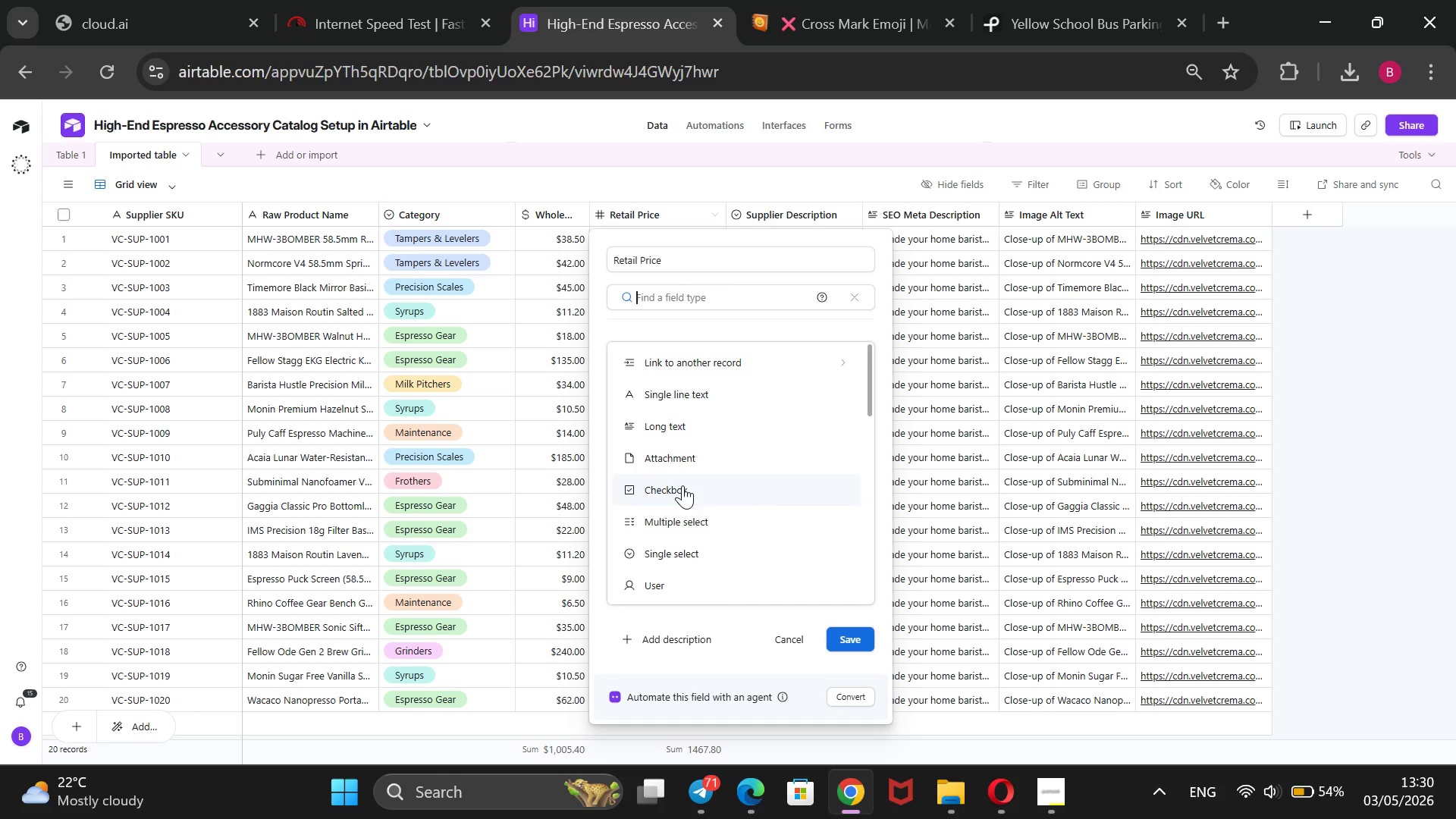 
scroll: coordinate [678, 489], scroll_direction: down, amount: 2.0
 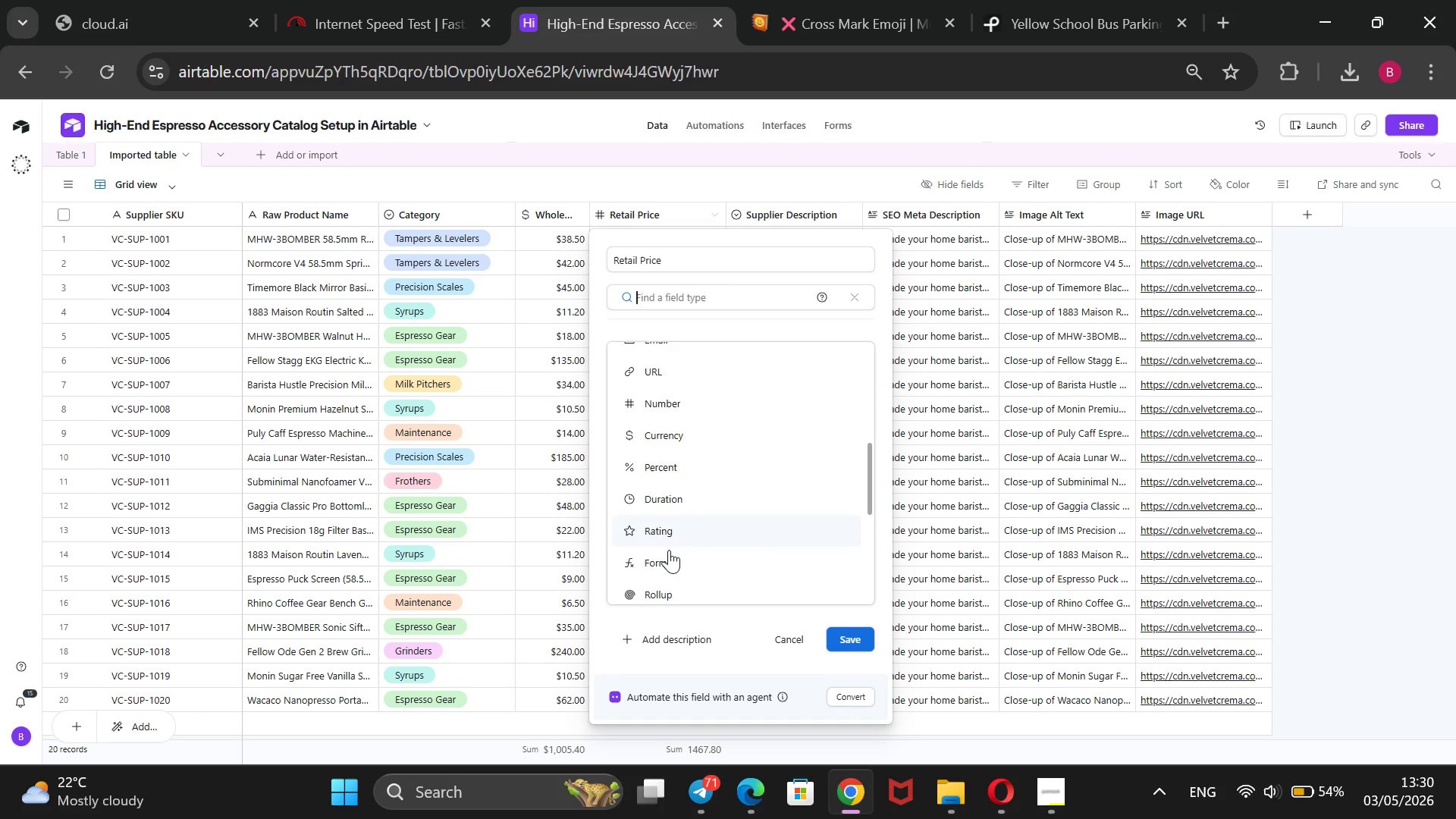 
left_click([667, 569])
 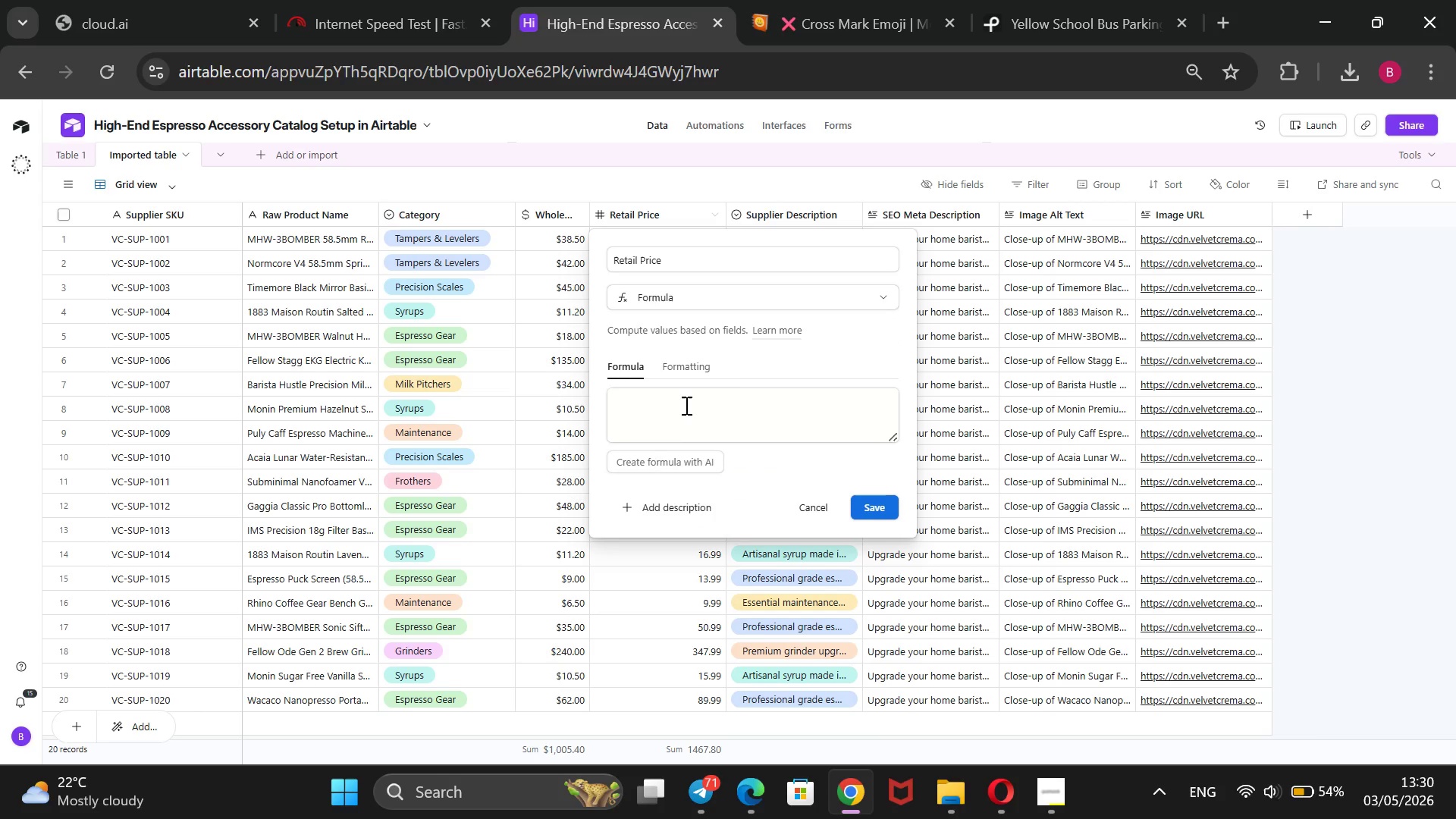 
left_click([685, 405])
 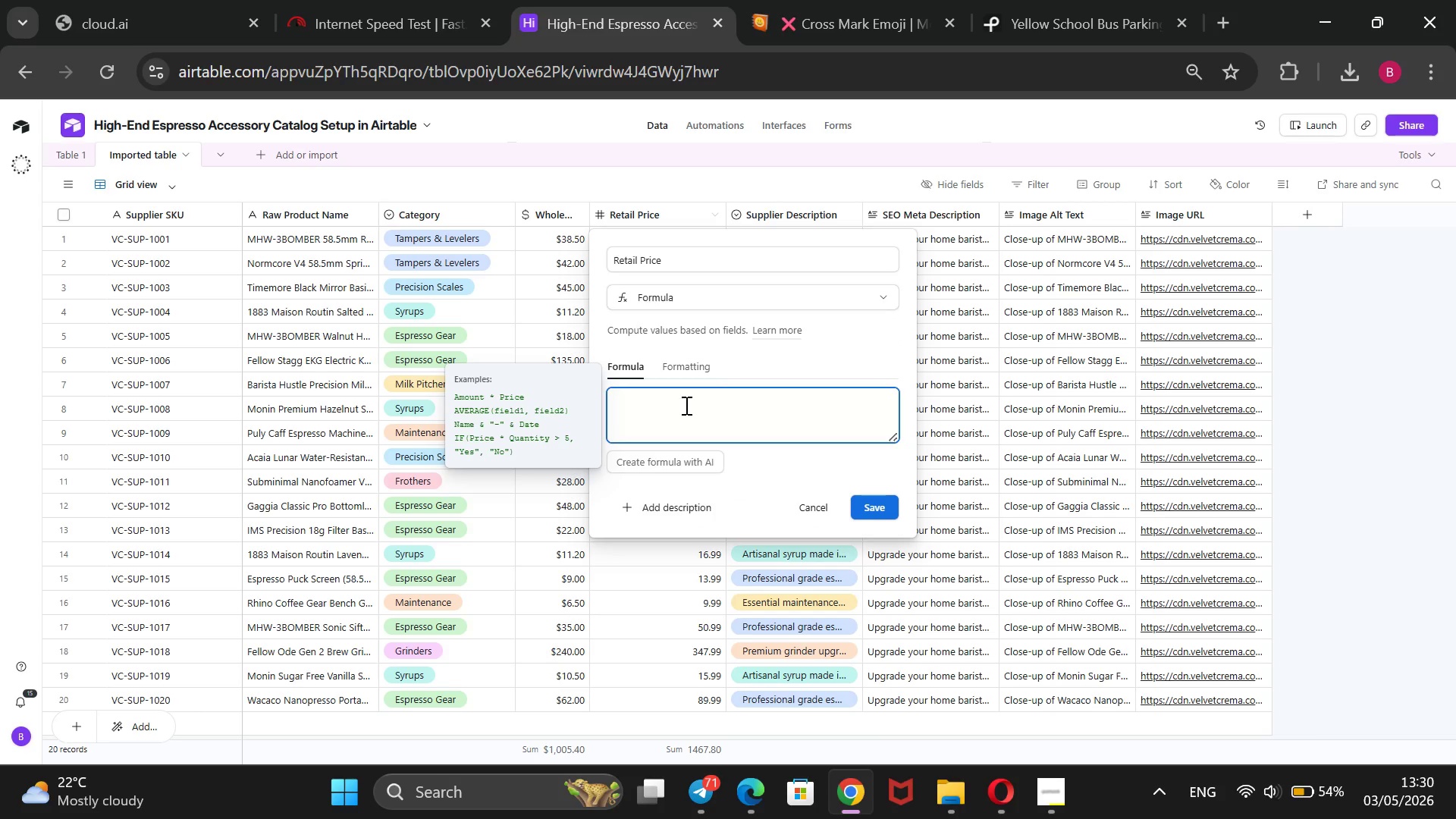 
type(CEIN)
key(Backspace)
type(LING())
 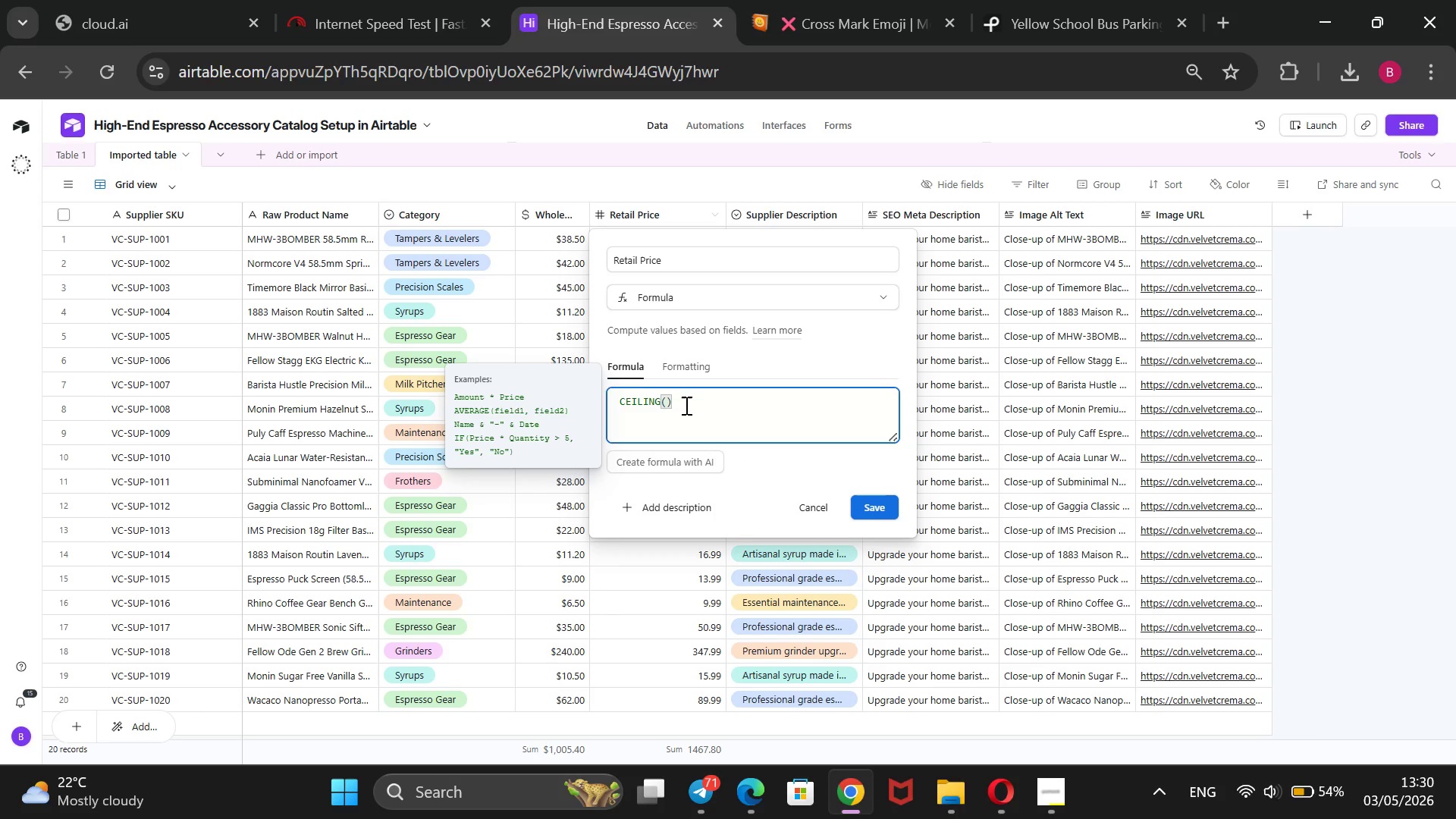 
key(ArrowLeft)
 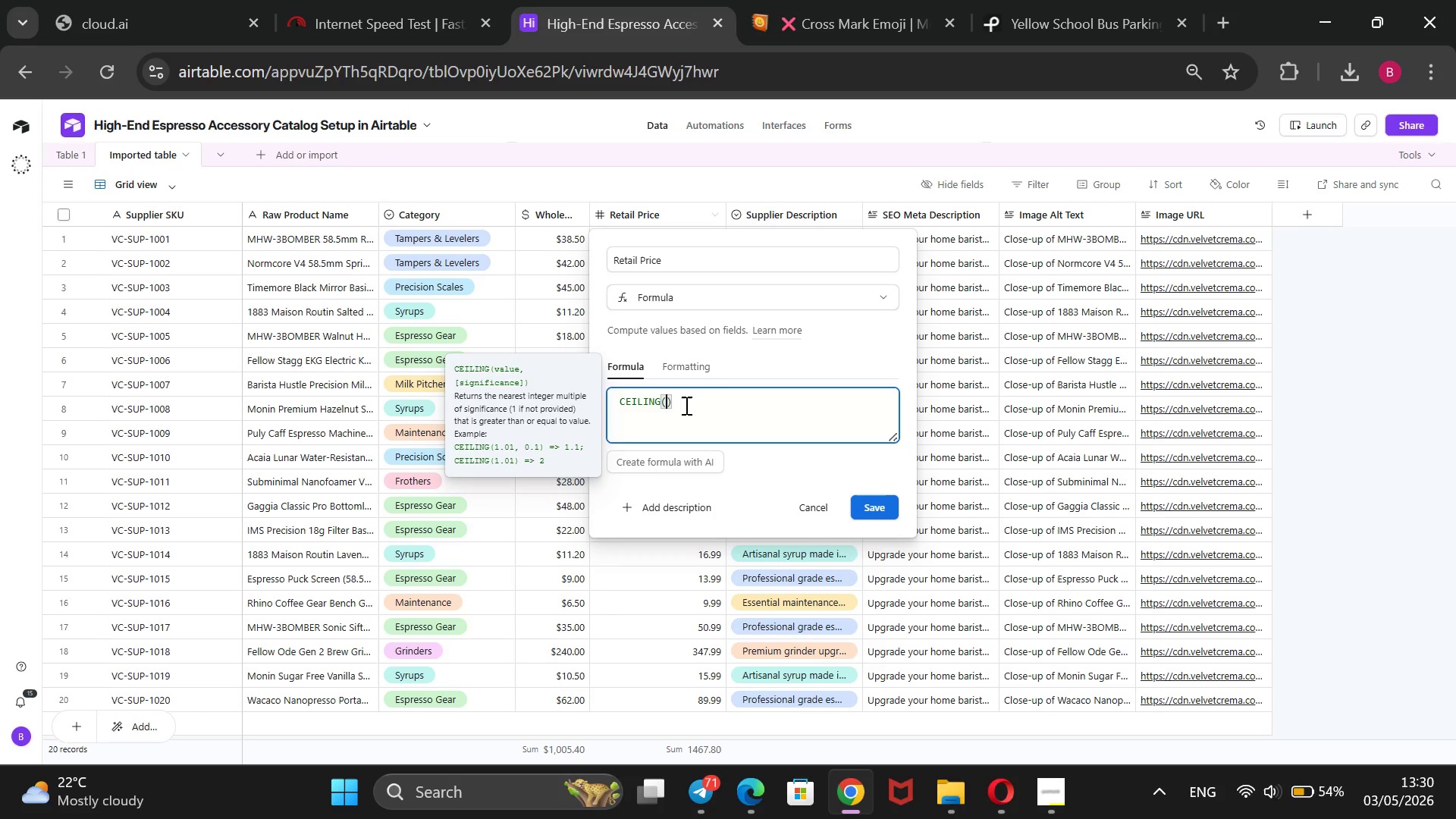 
key(Shift+BracketLeft)
 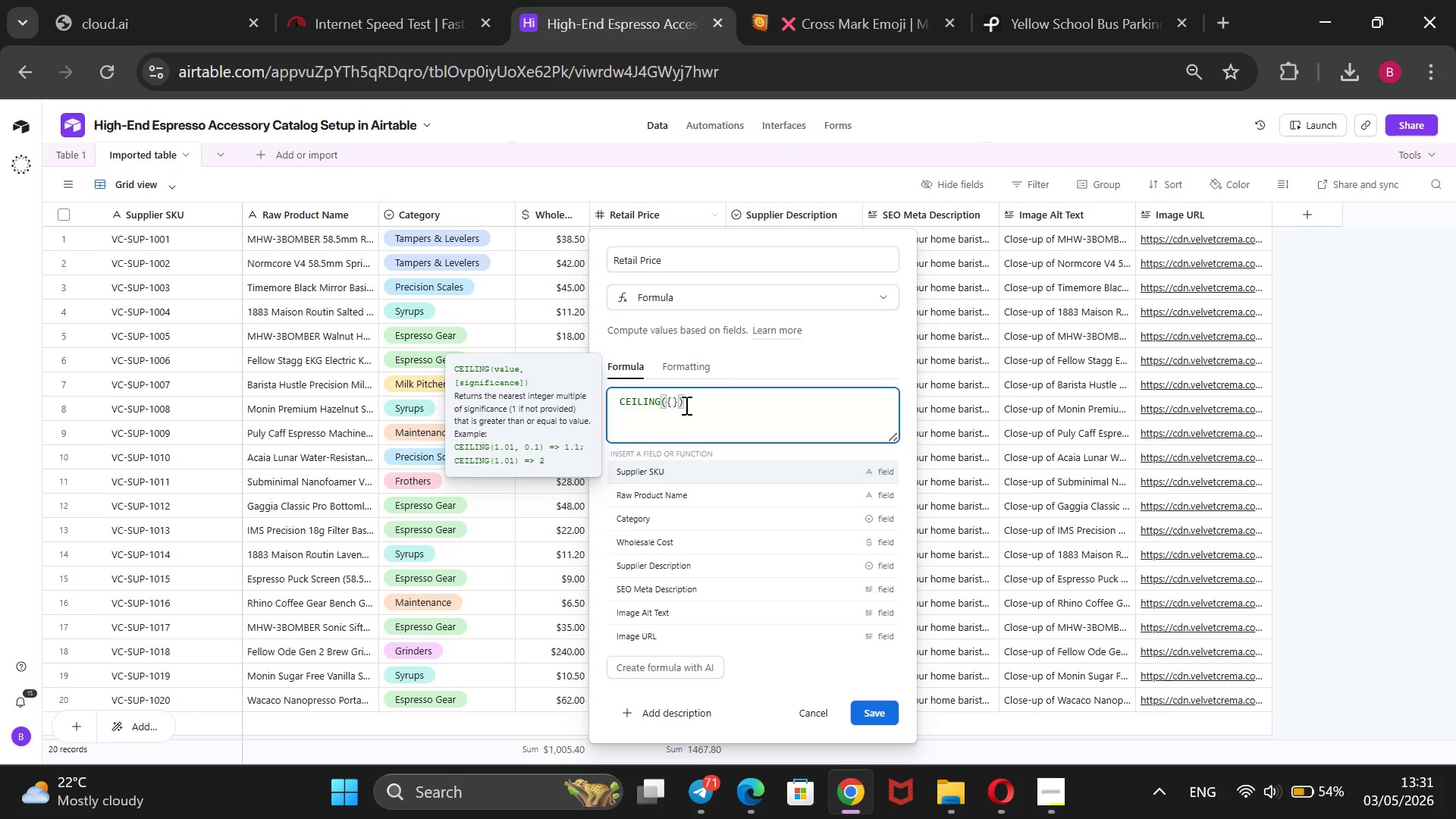 
key(ArrowDown)
 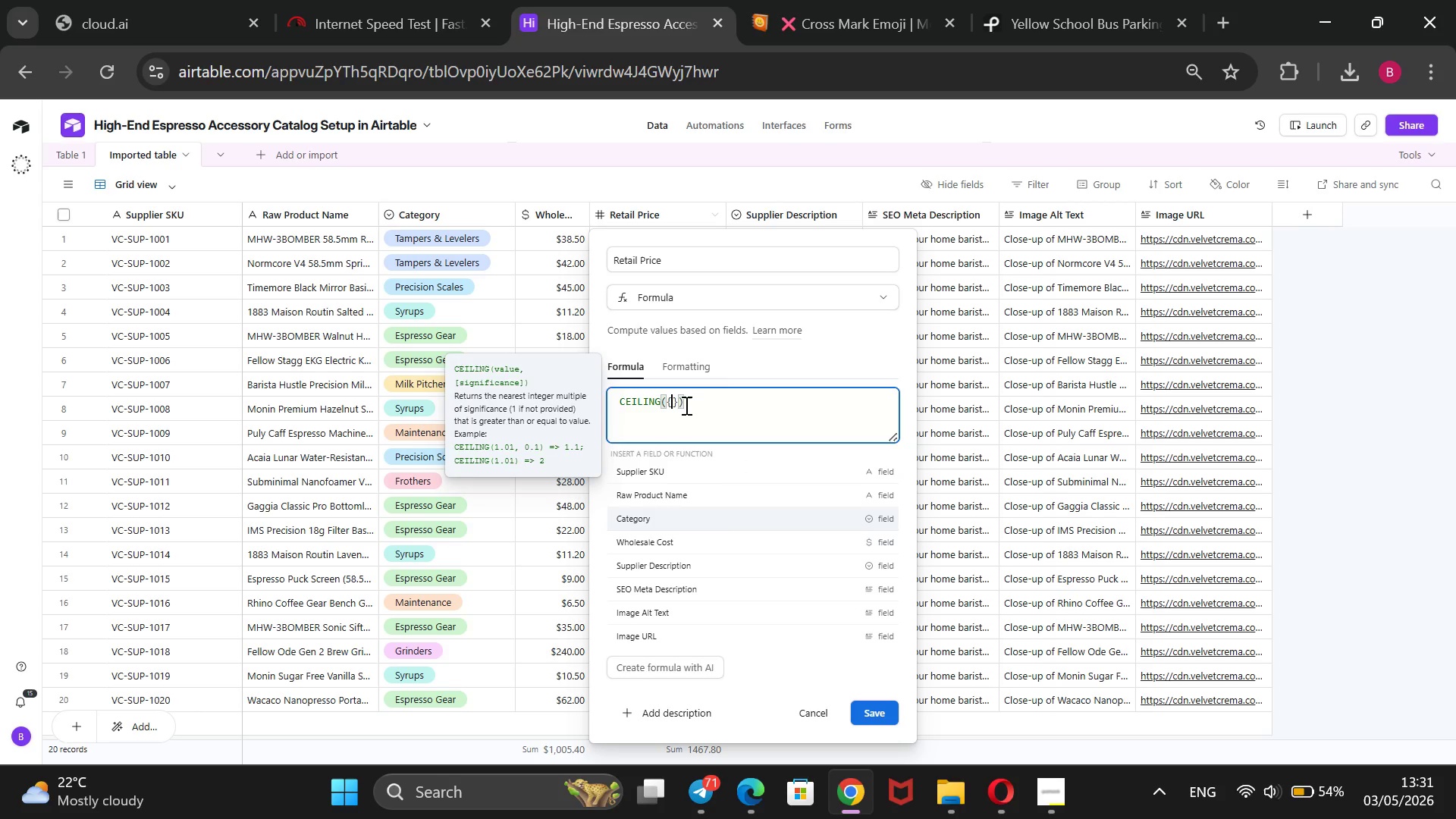 
key(ArrowDown)
 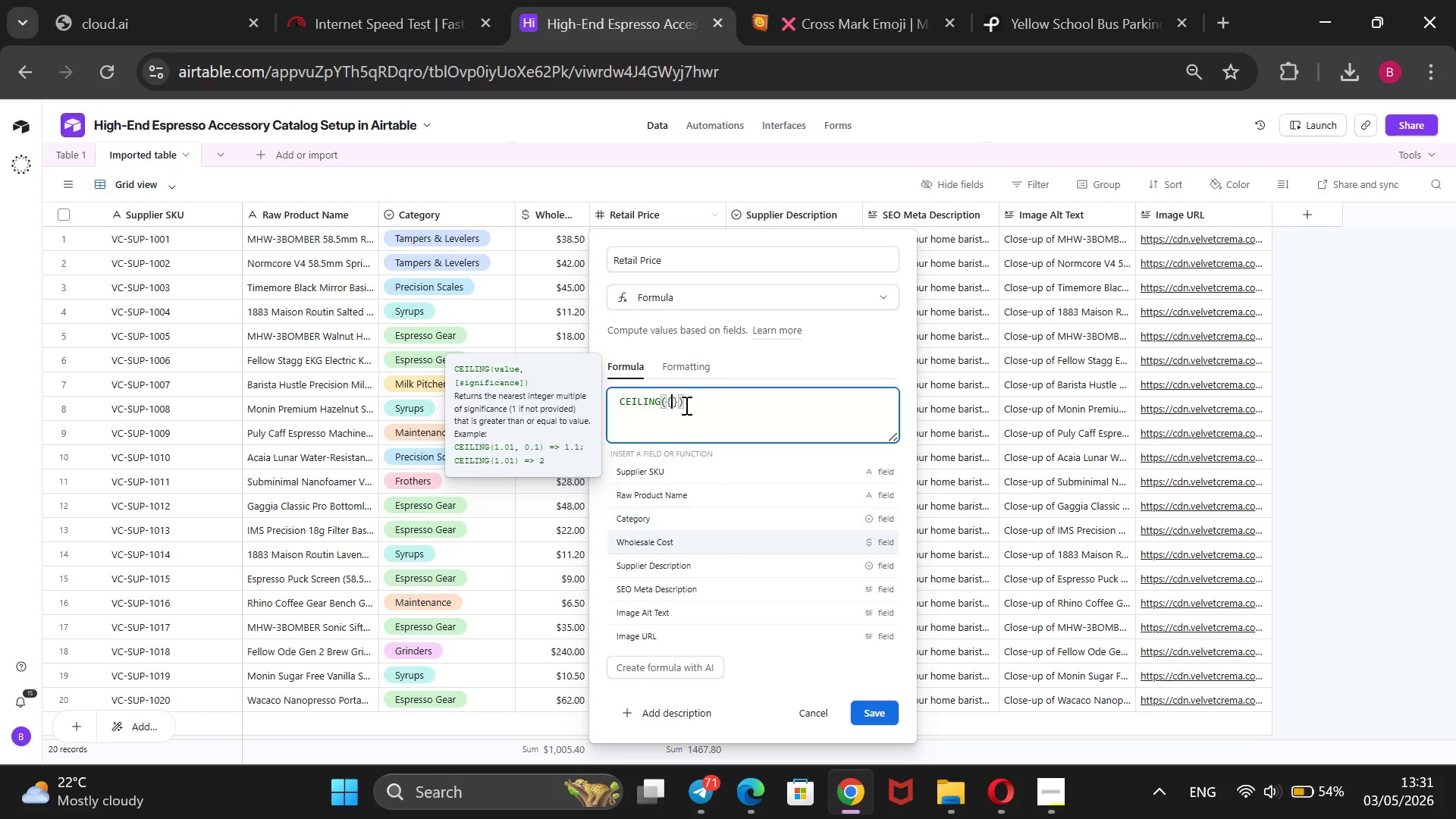 
key(ArrowDown)
 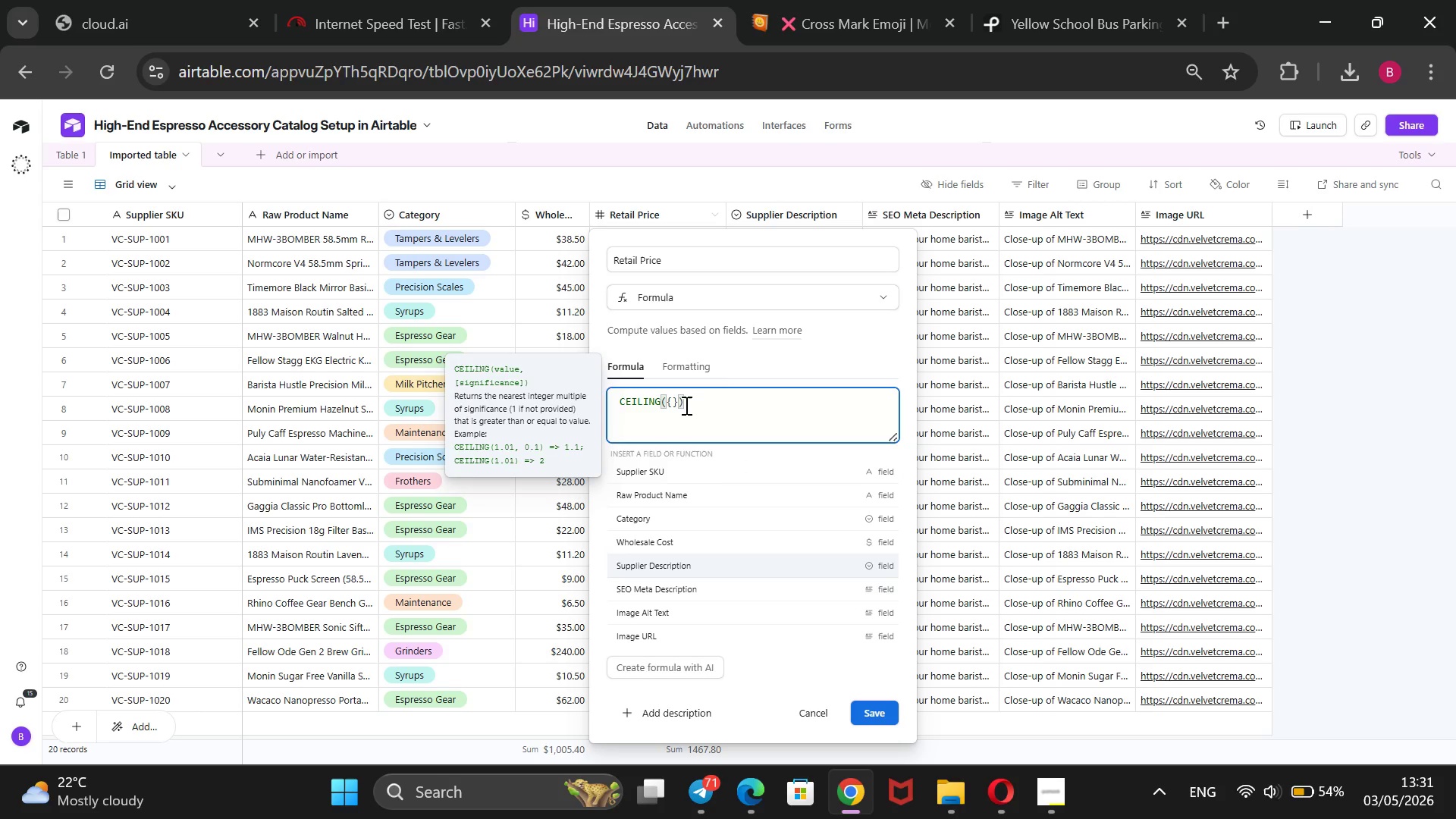 
key(ArrowDown)
 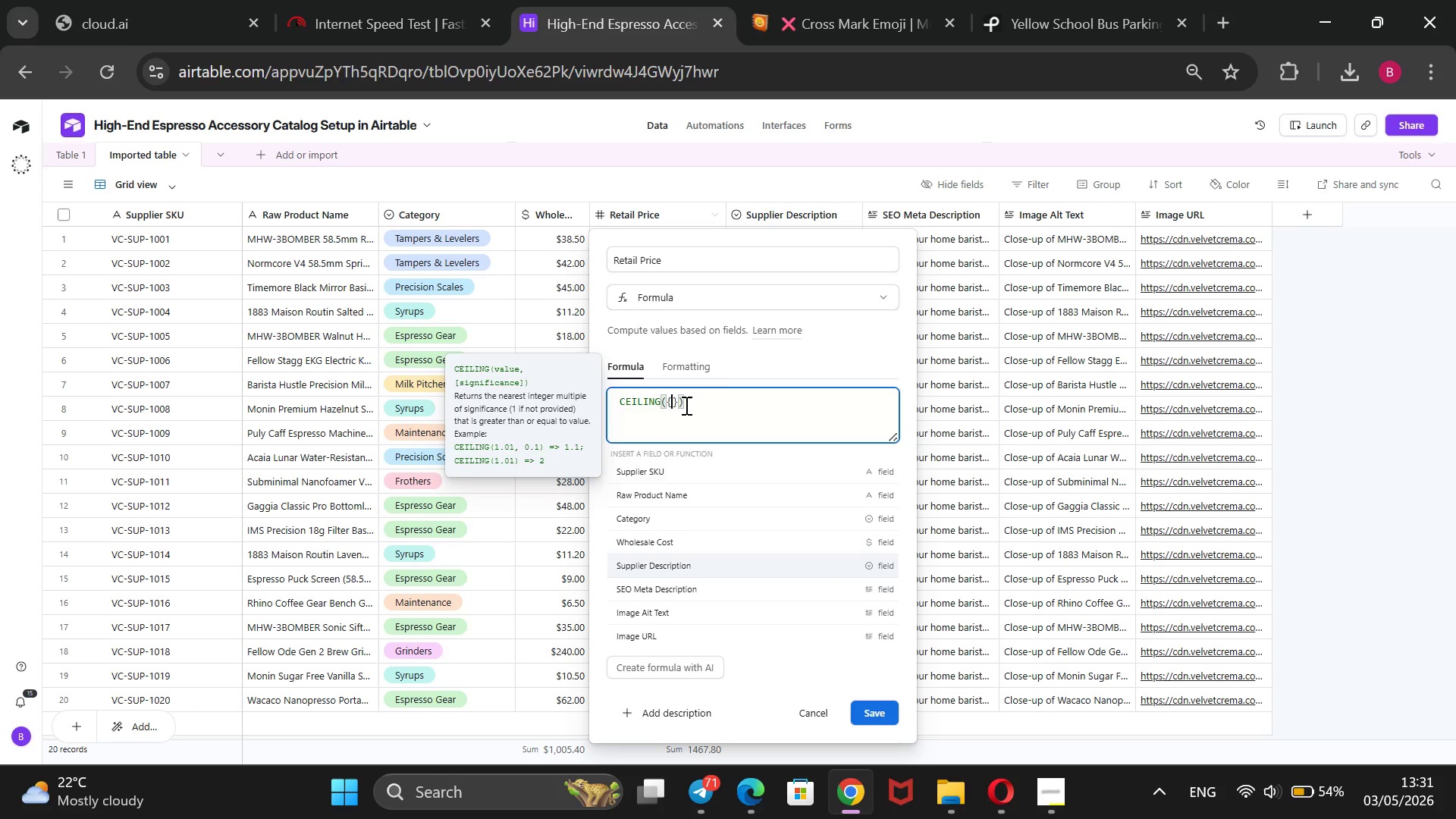 
key(ArrowUp)
 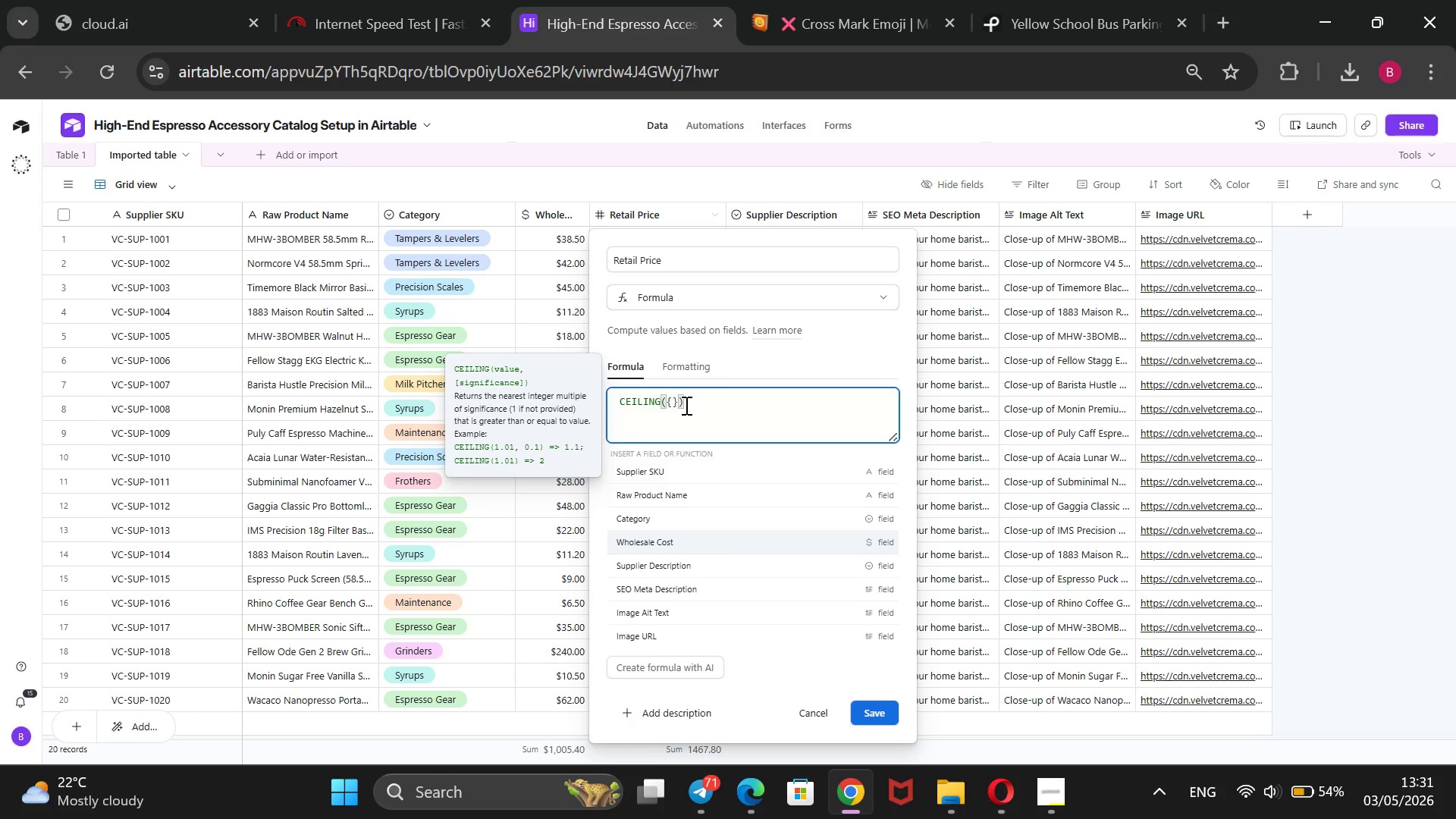 
key(Enter)
 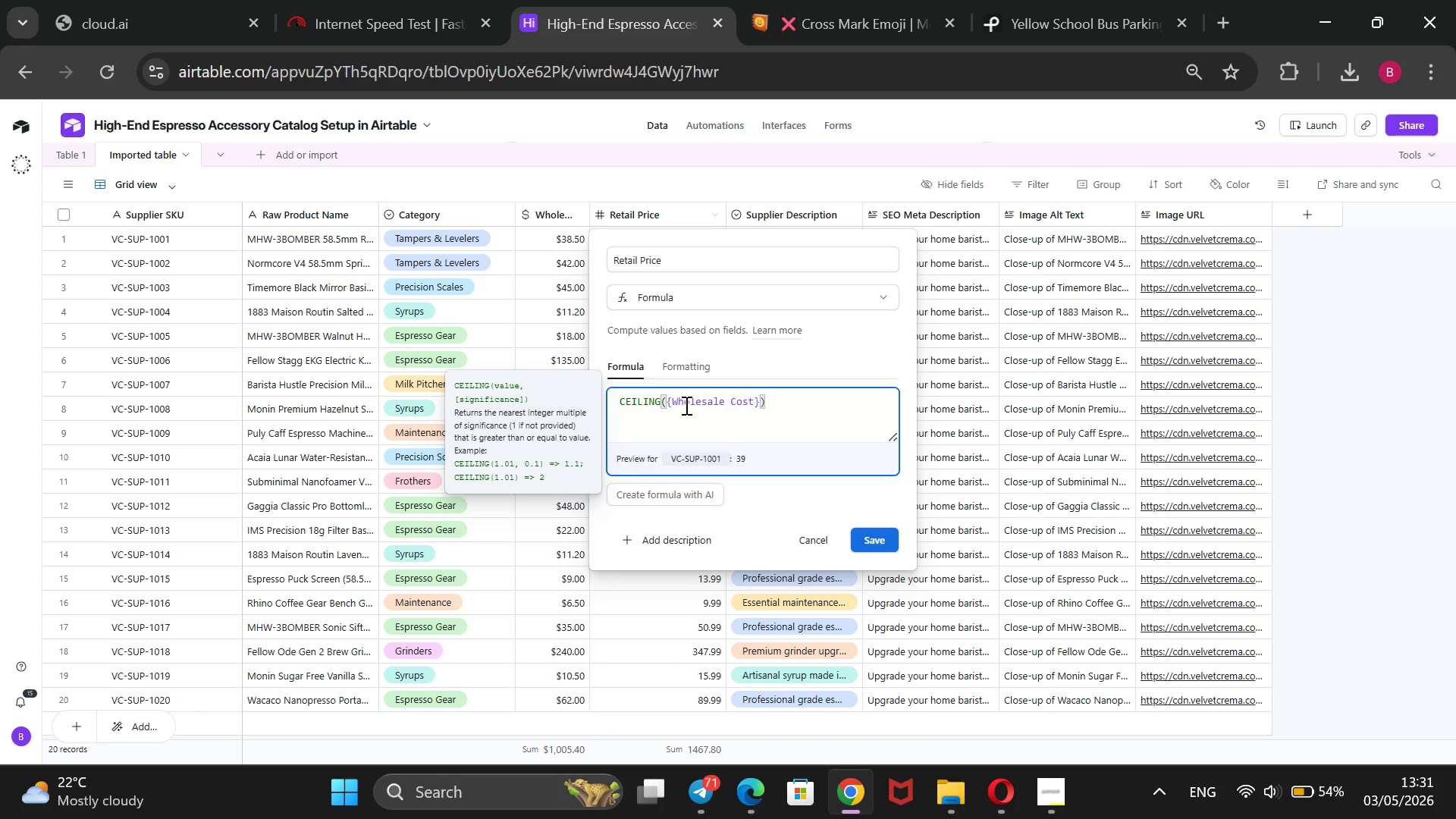 
type( * 1.45)
 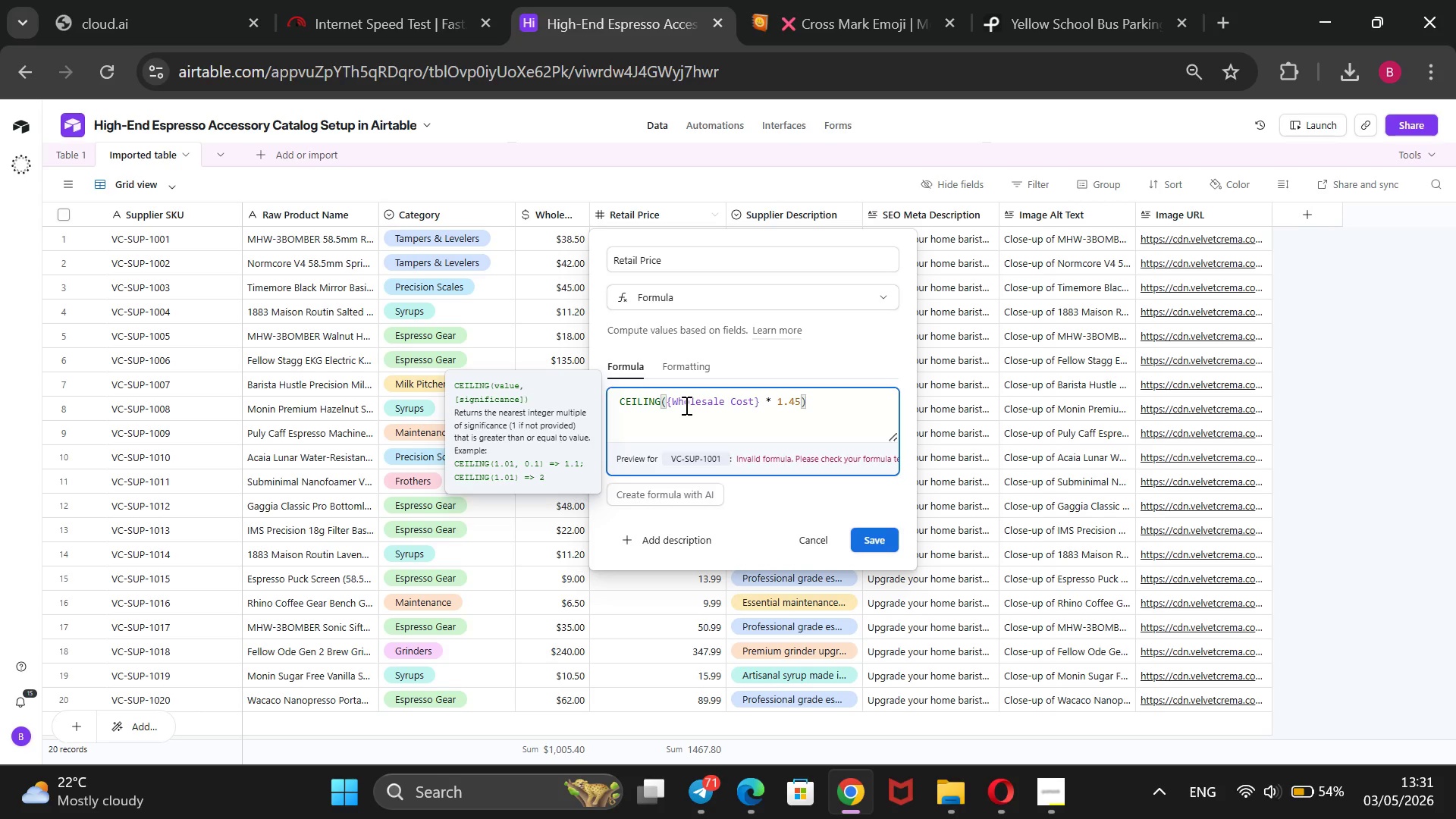 
key(ArrowRight)
 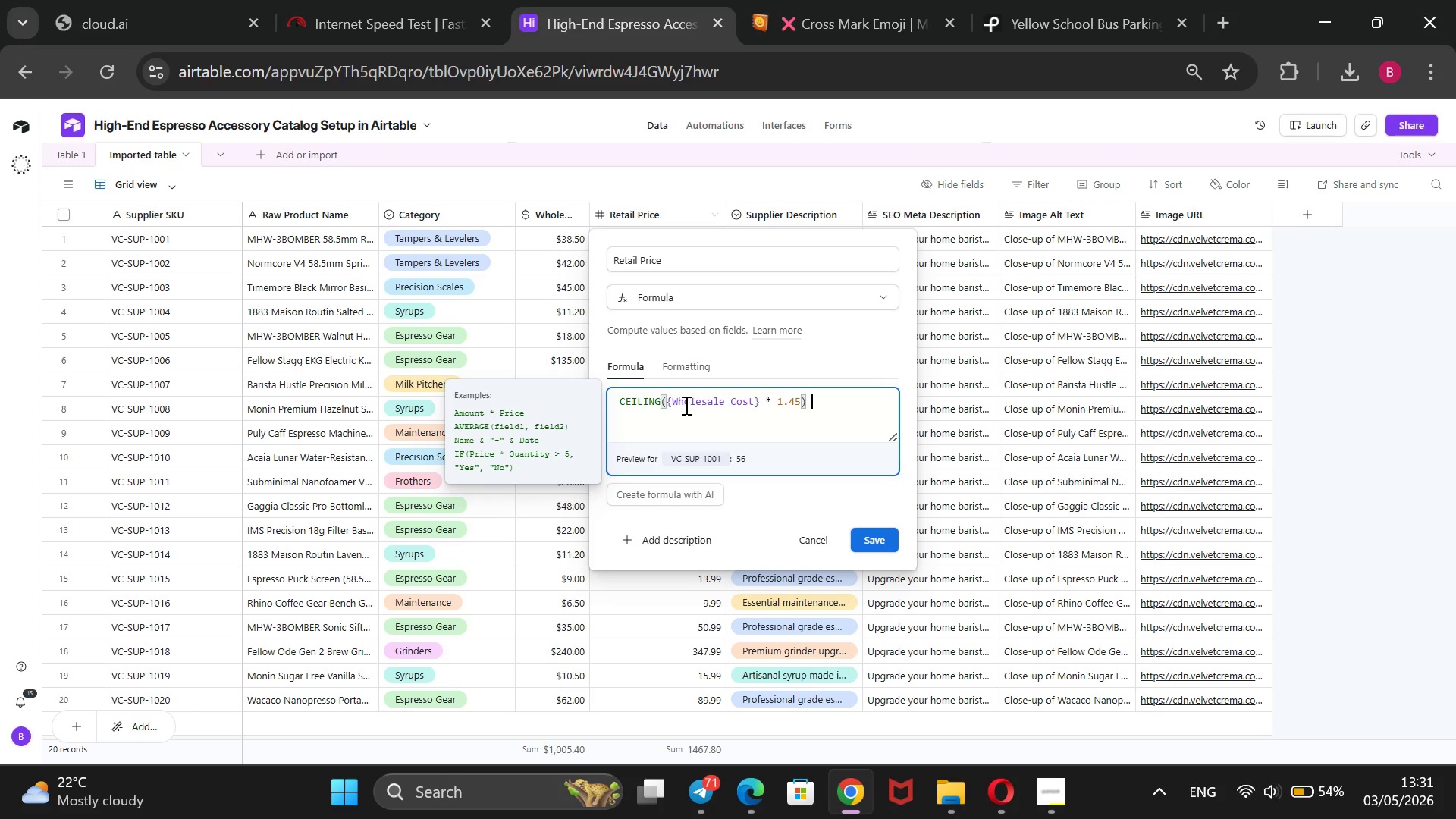 
type( -0.01)
 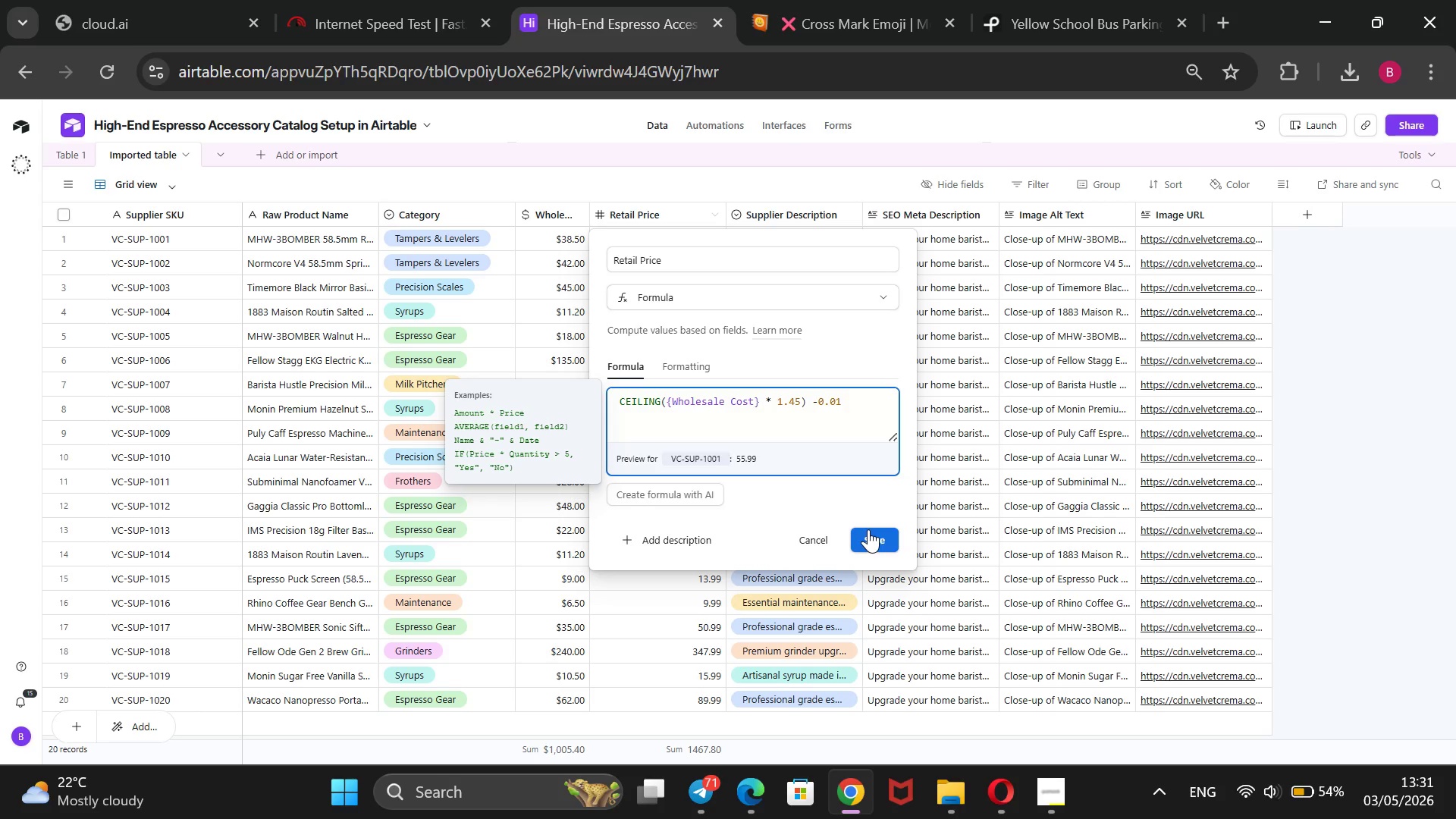 
wait(7.78)
 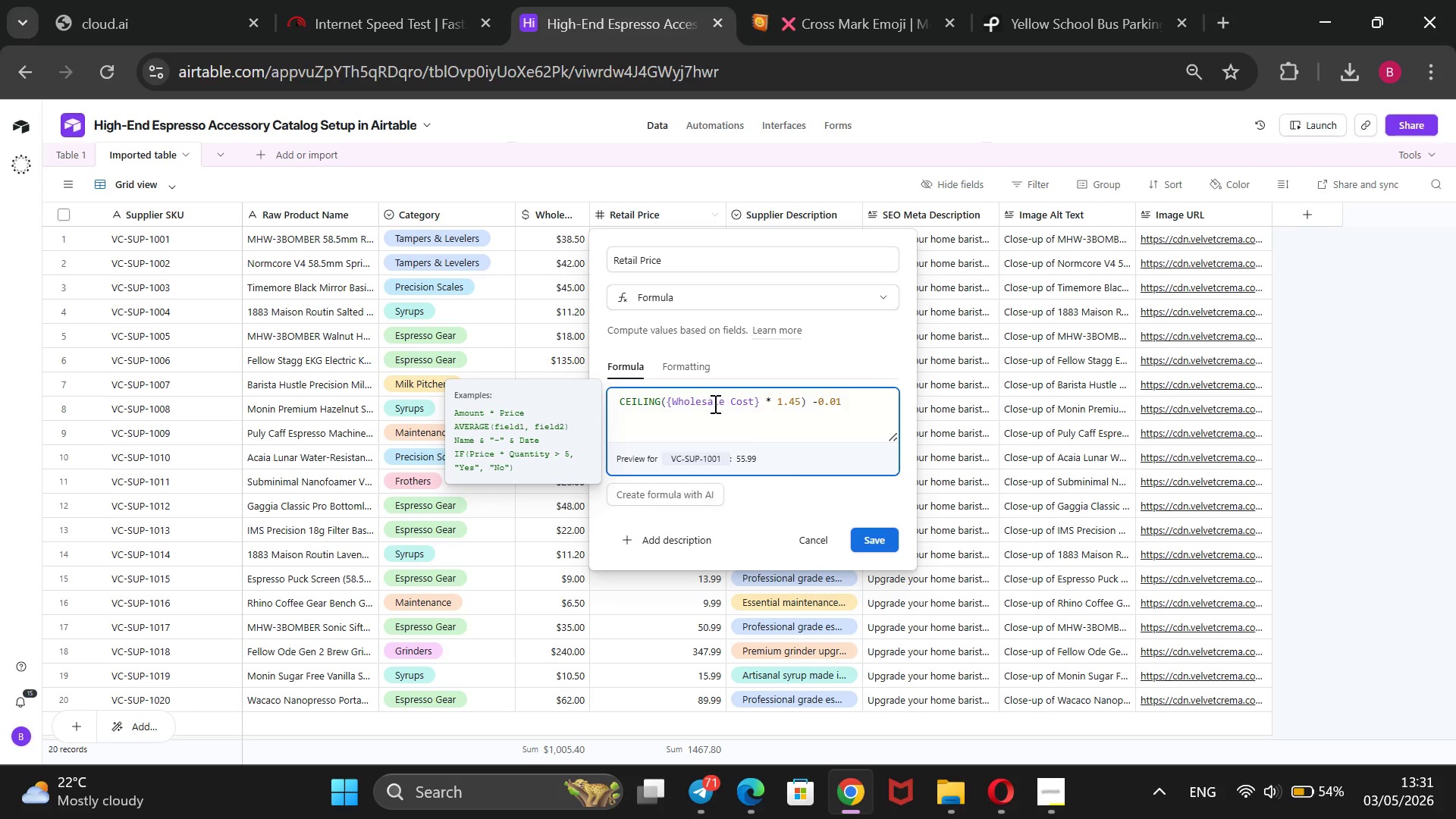 
left_click([868, 533])
 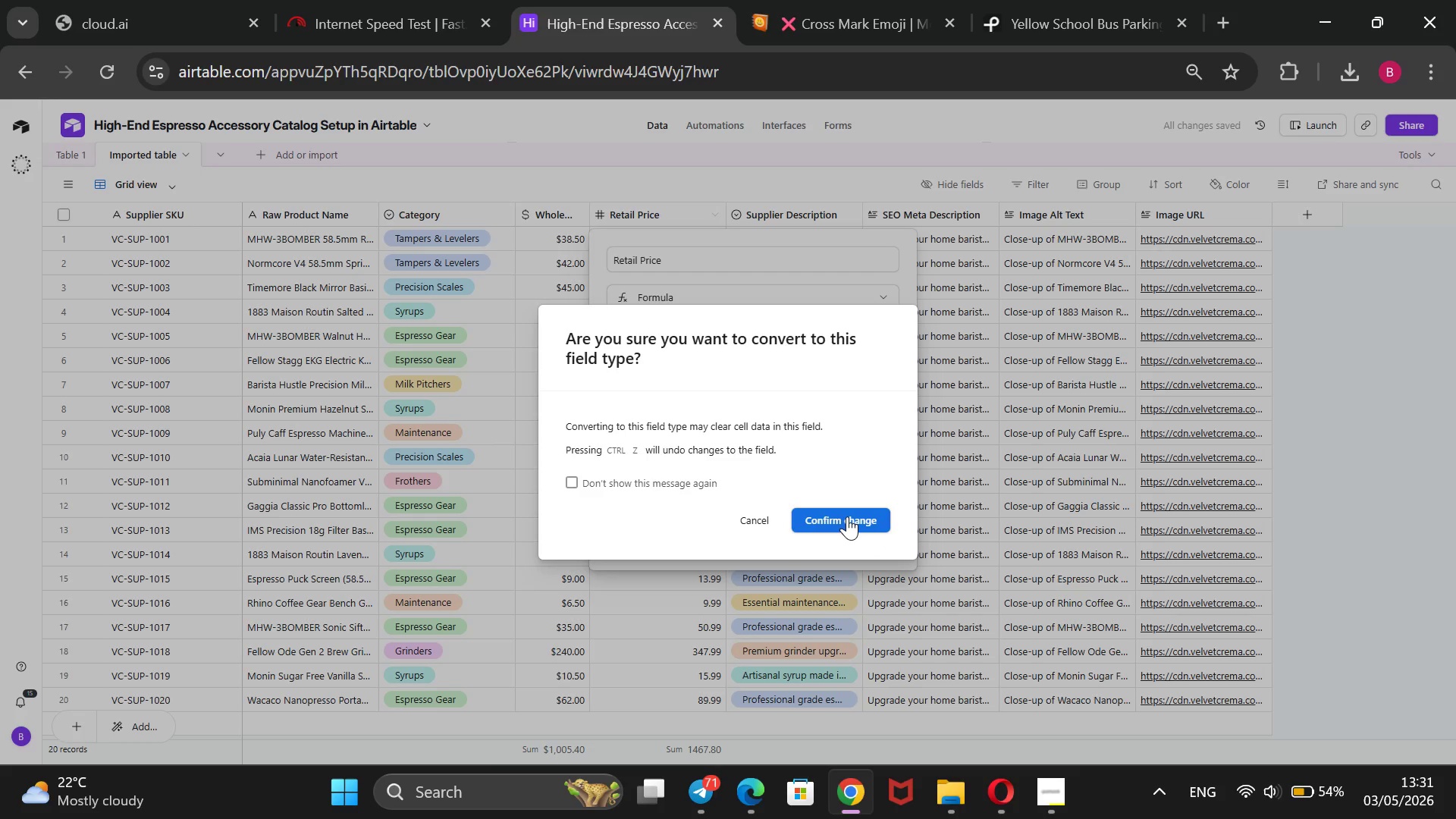 
left_click([847, 516])
 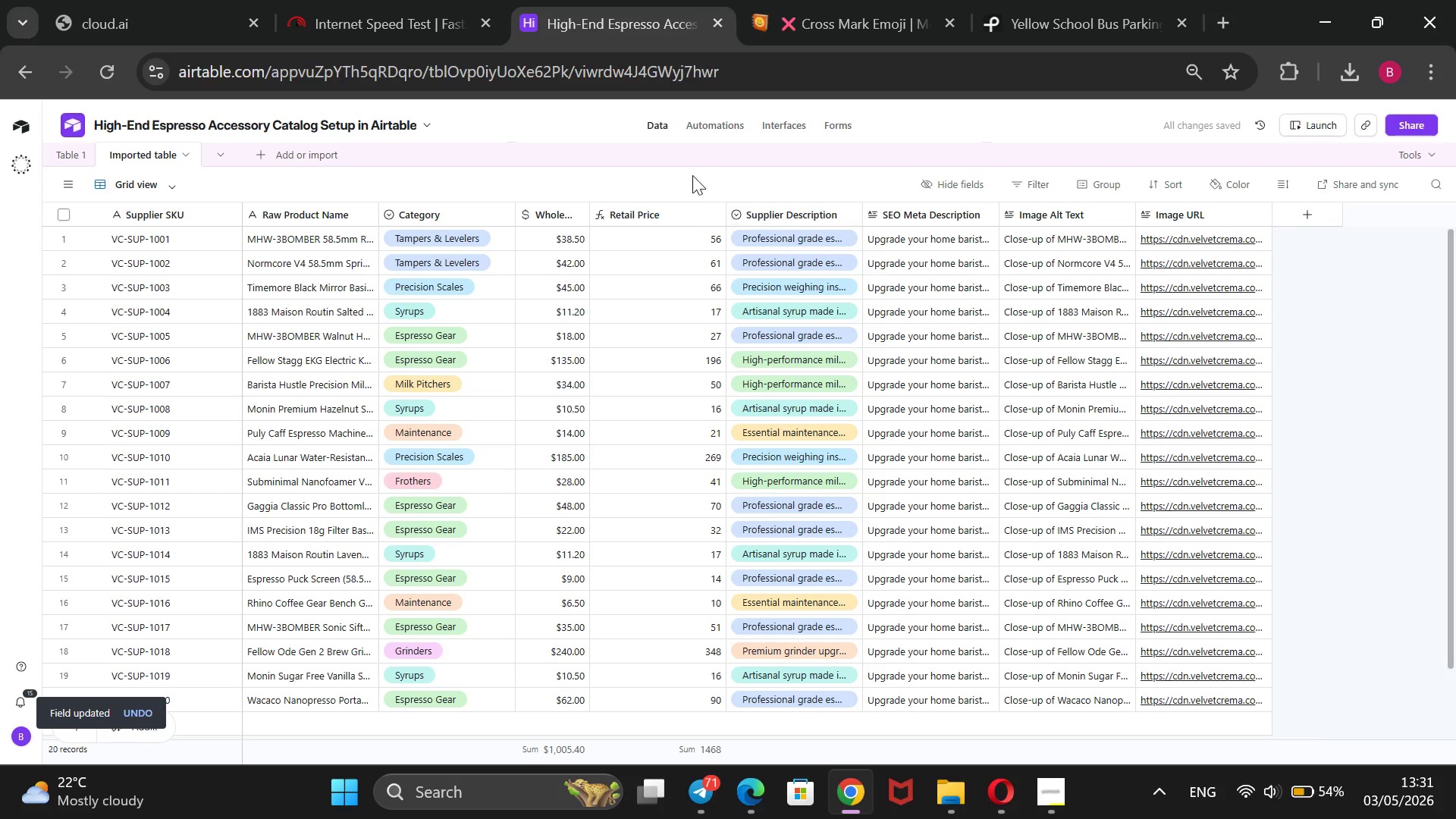 
right_click([684, 226])
 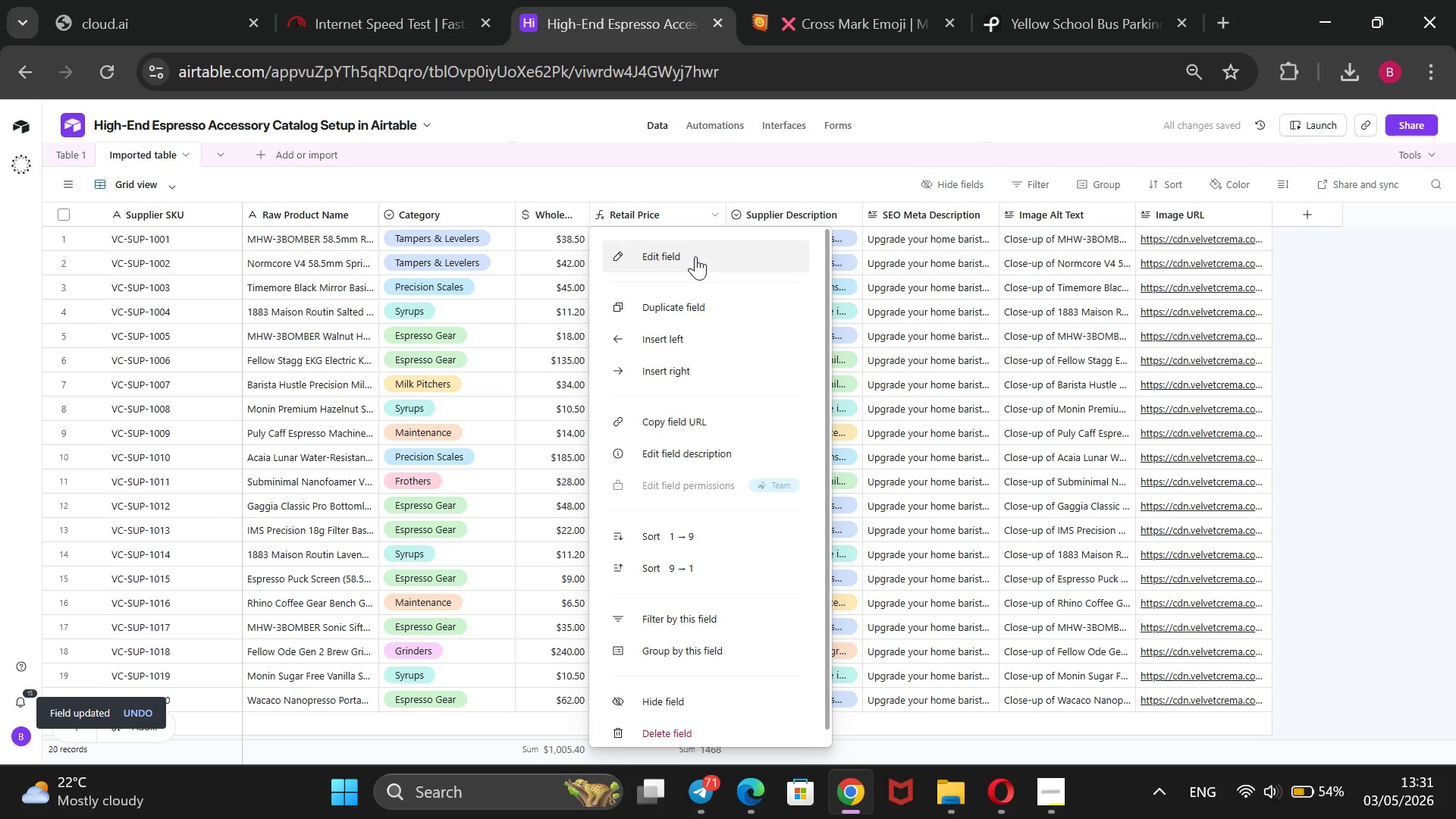 
left_click([695, 258])
 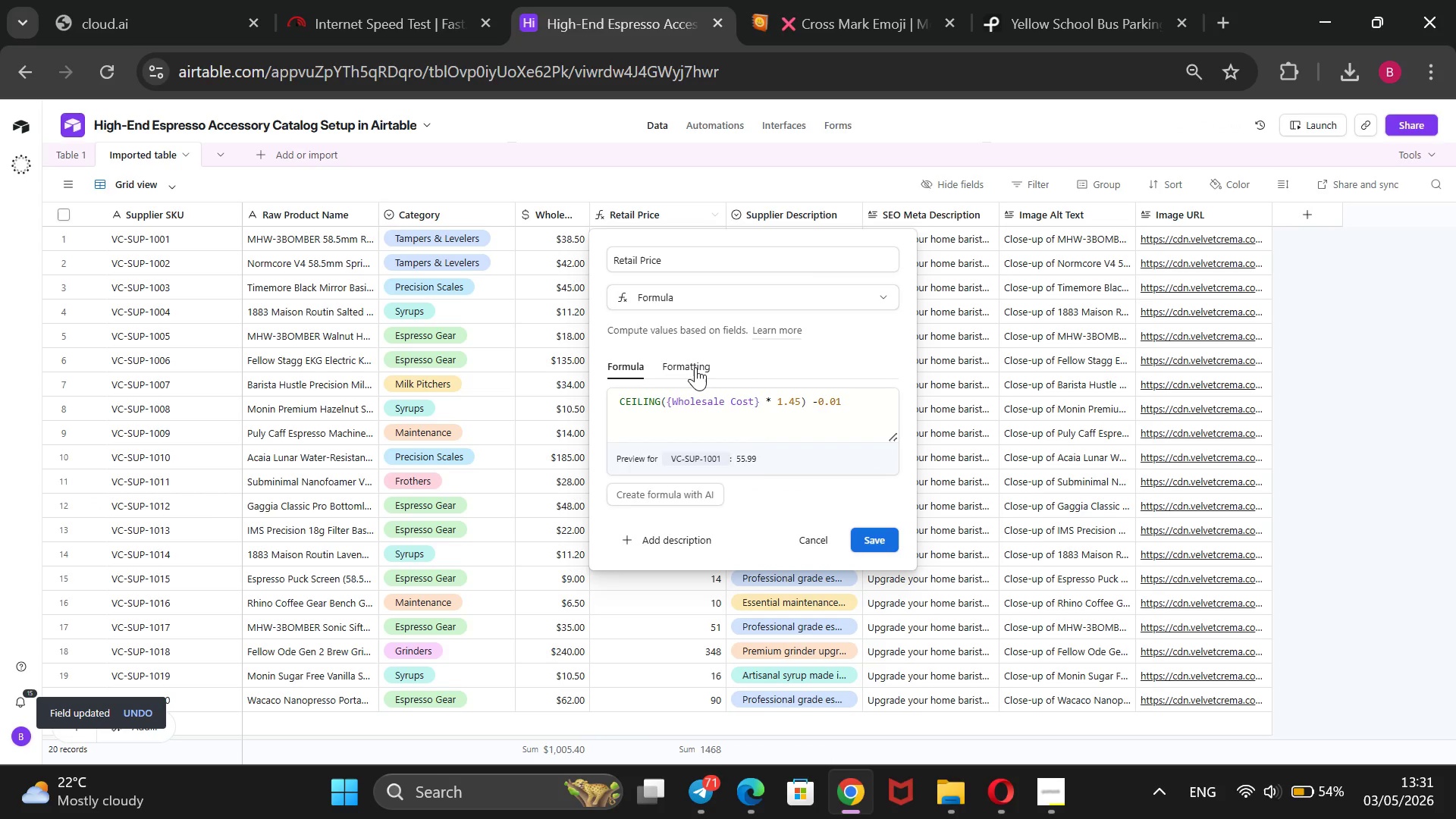 
left_click([695, 368])
 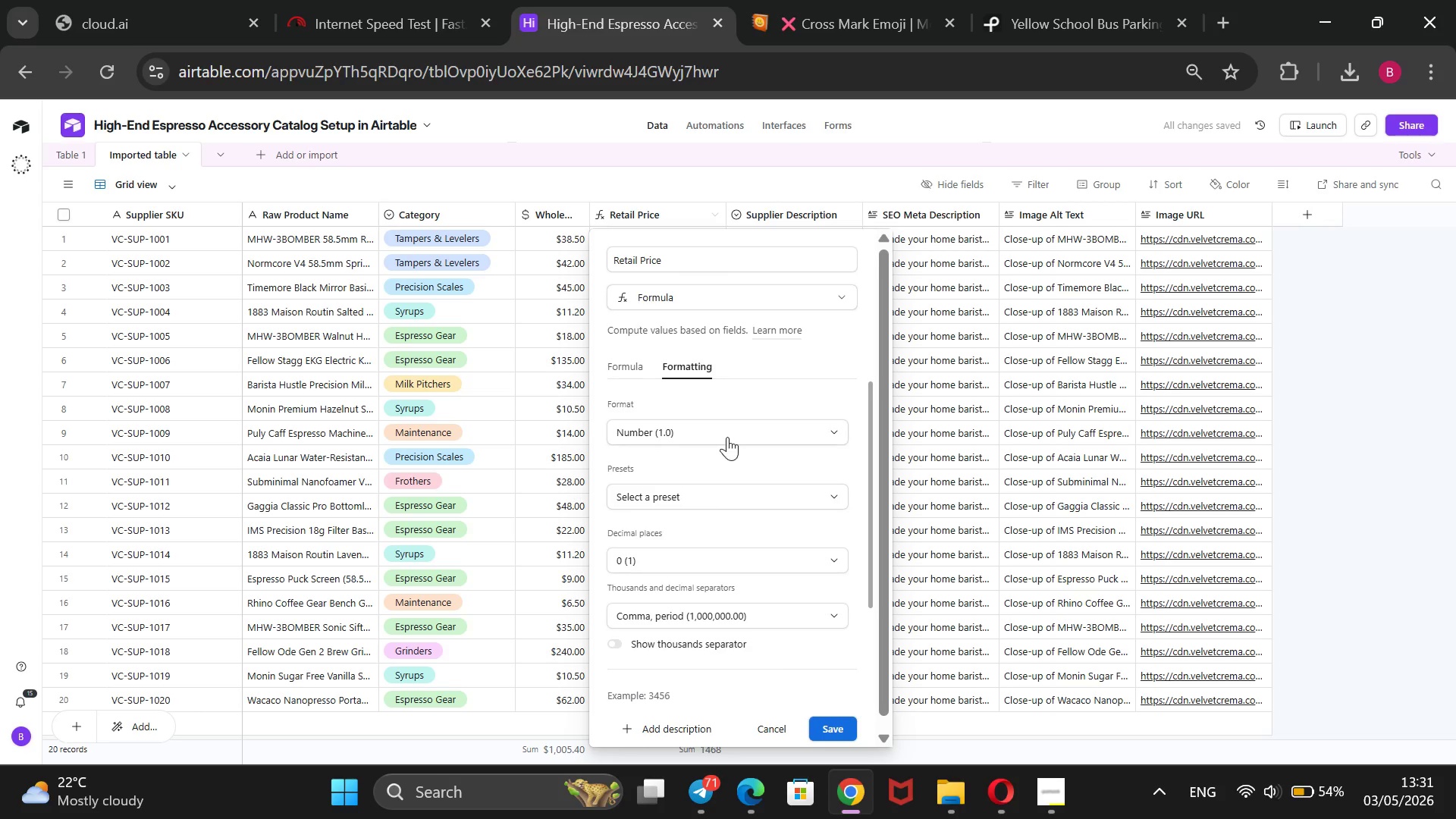 
left_click([726, 433])
 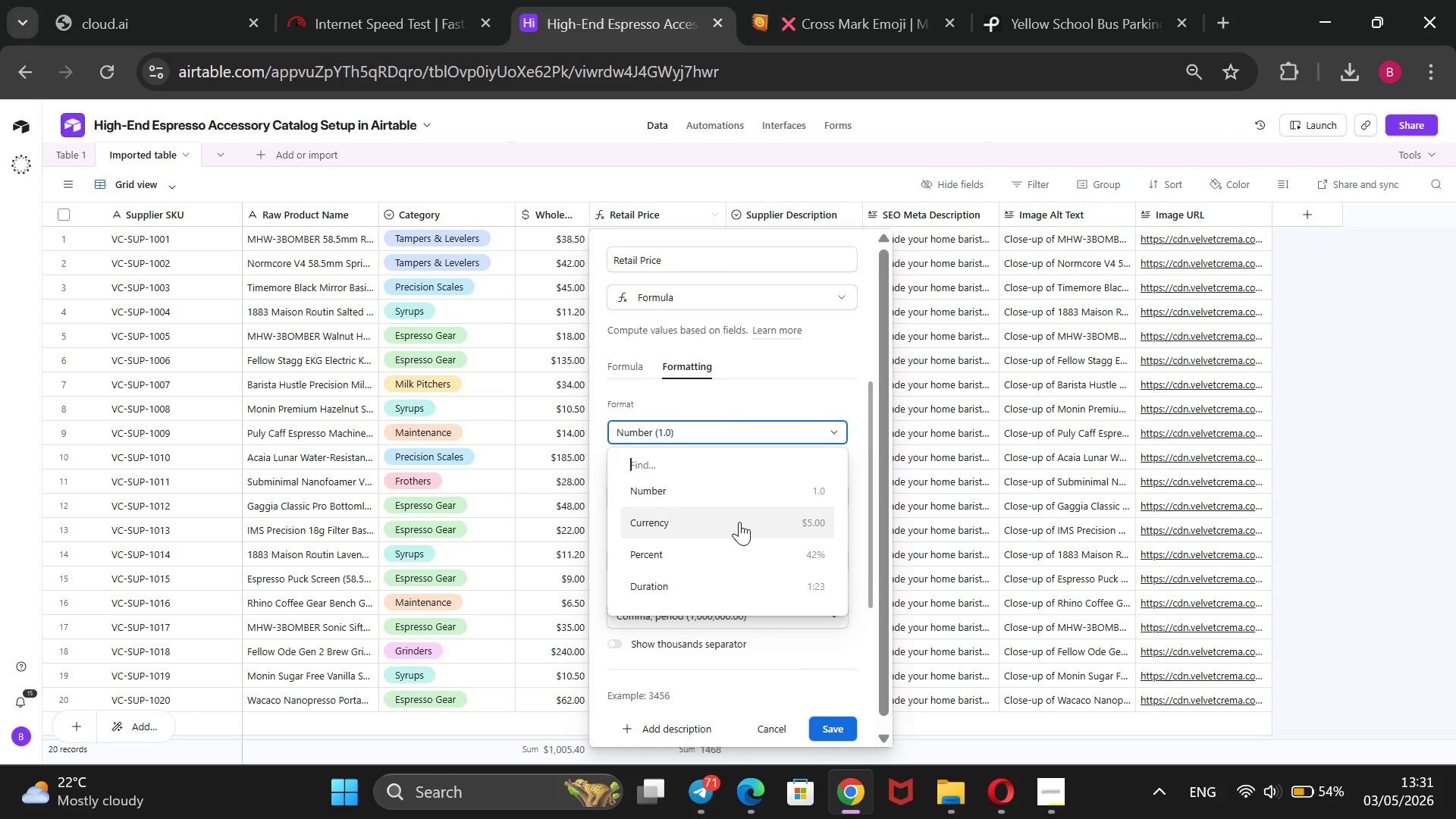 
wait(10.31)
 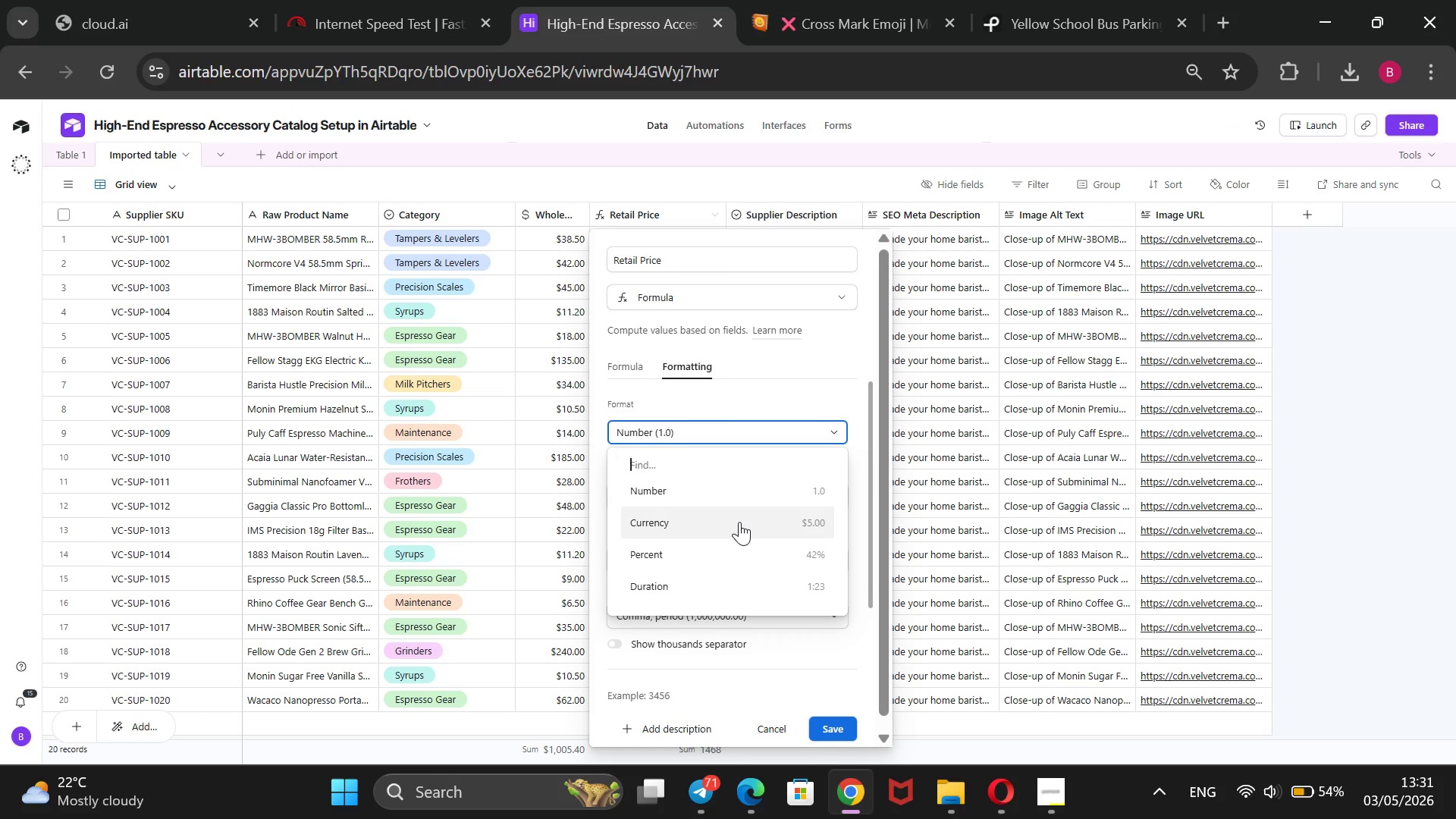 
left_click([739, 522])
 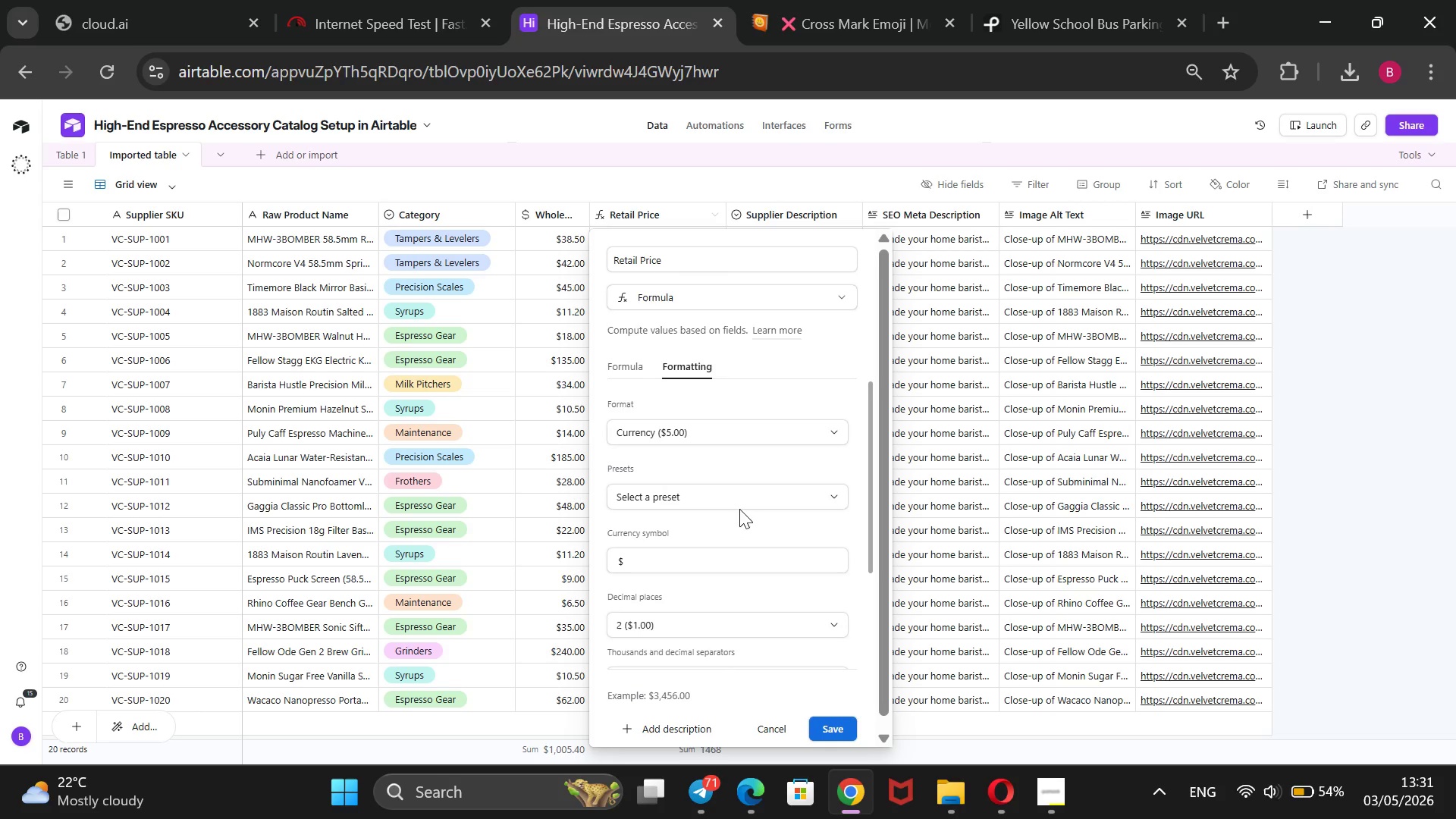 
left_click([741, 501])
 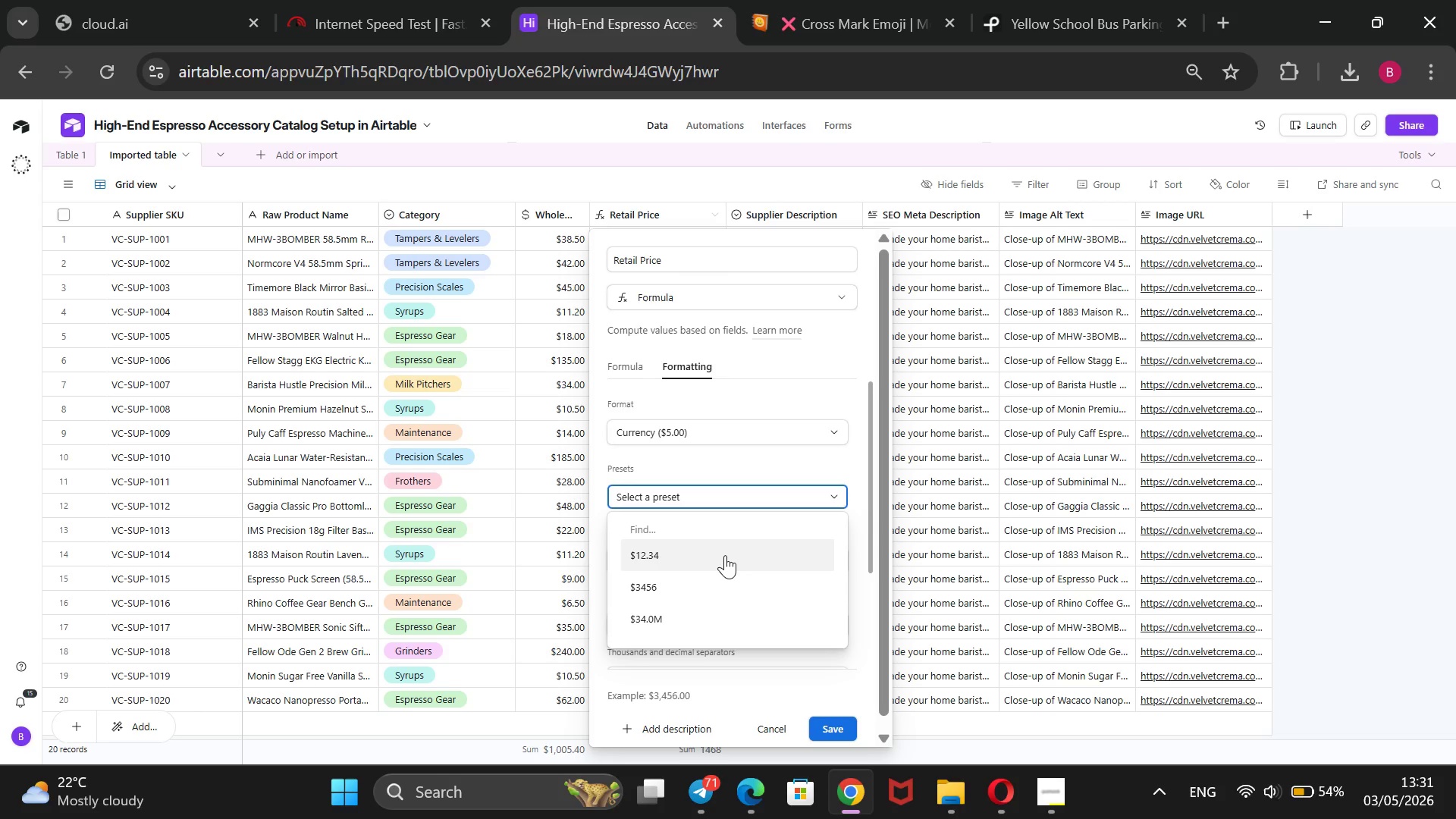 
left_click([725, 553])
 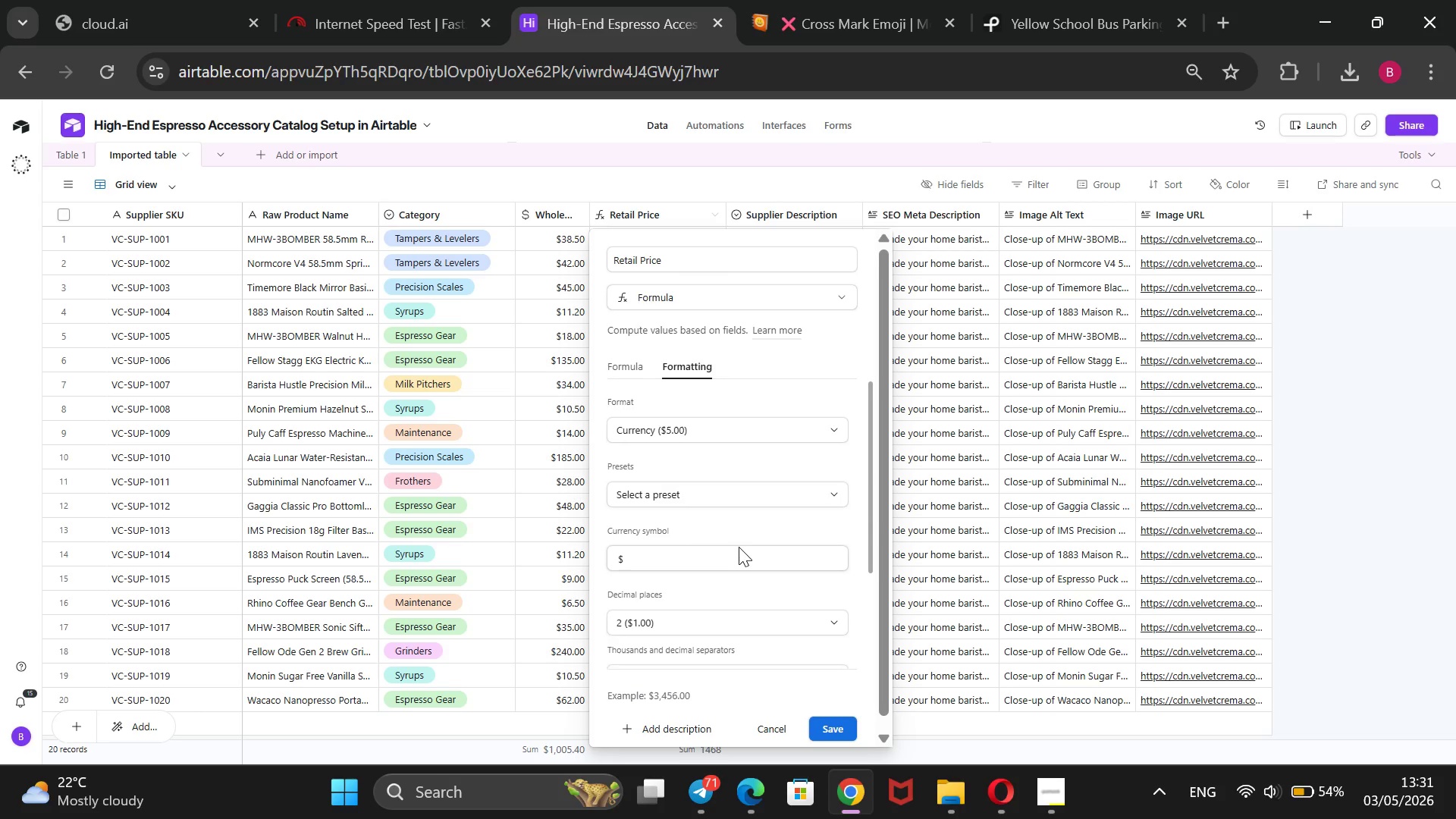 
scroll: coordinate [740, 547], scroll_direction: down, amount: 3.0
 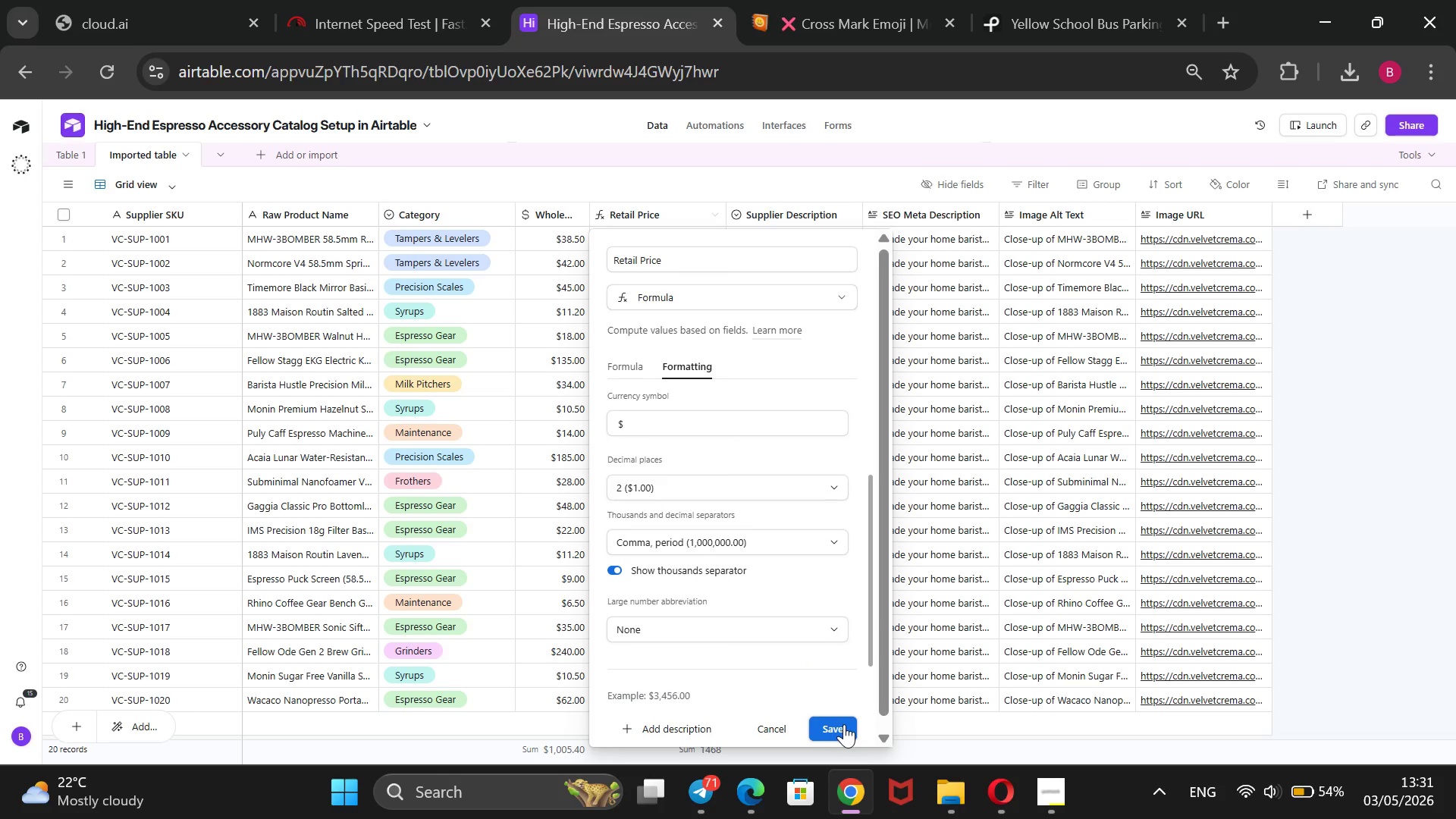 
left_click([844, 724])
 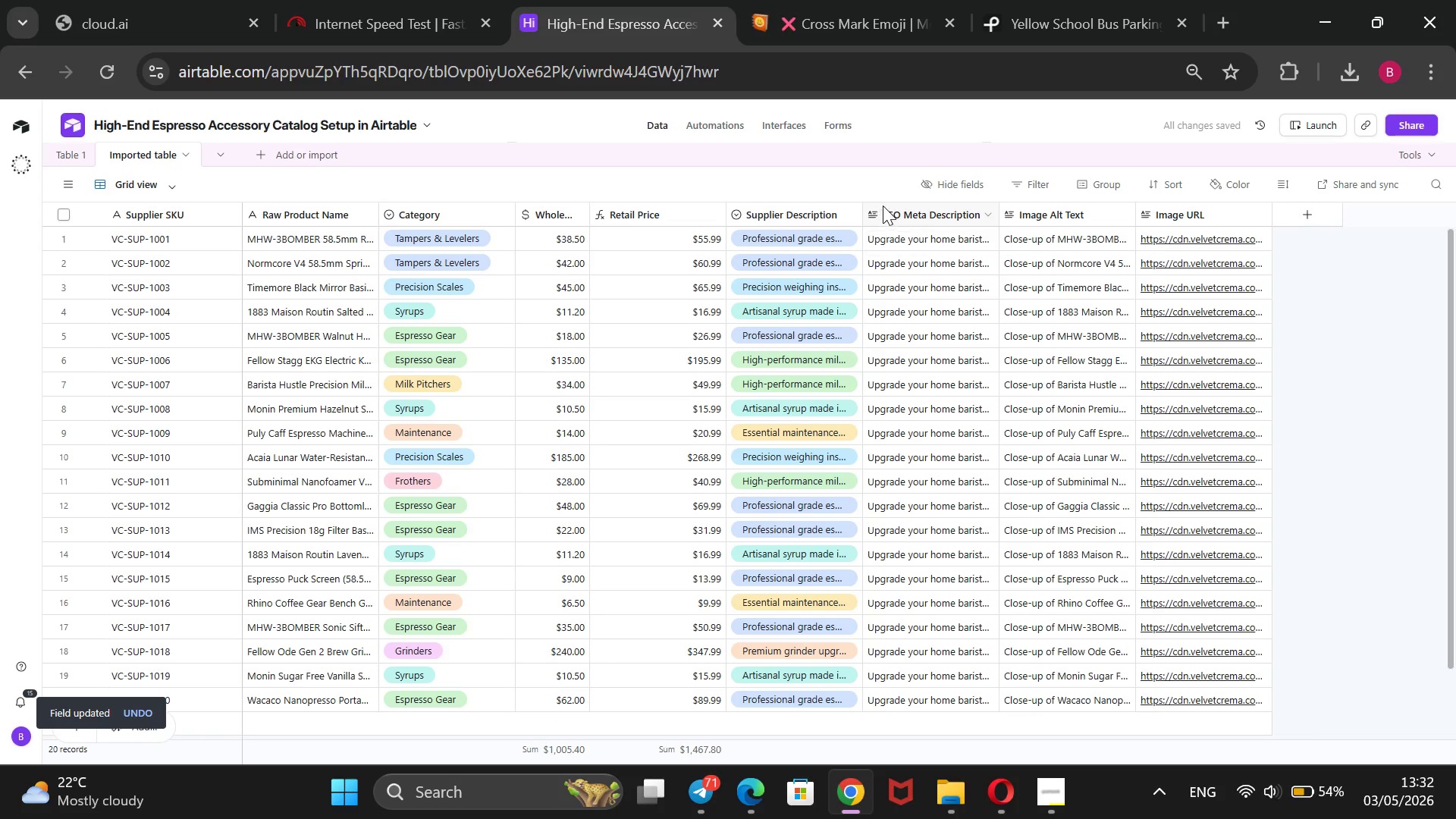 
wait(6.69)
 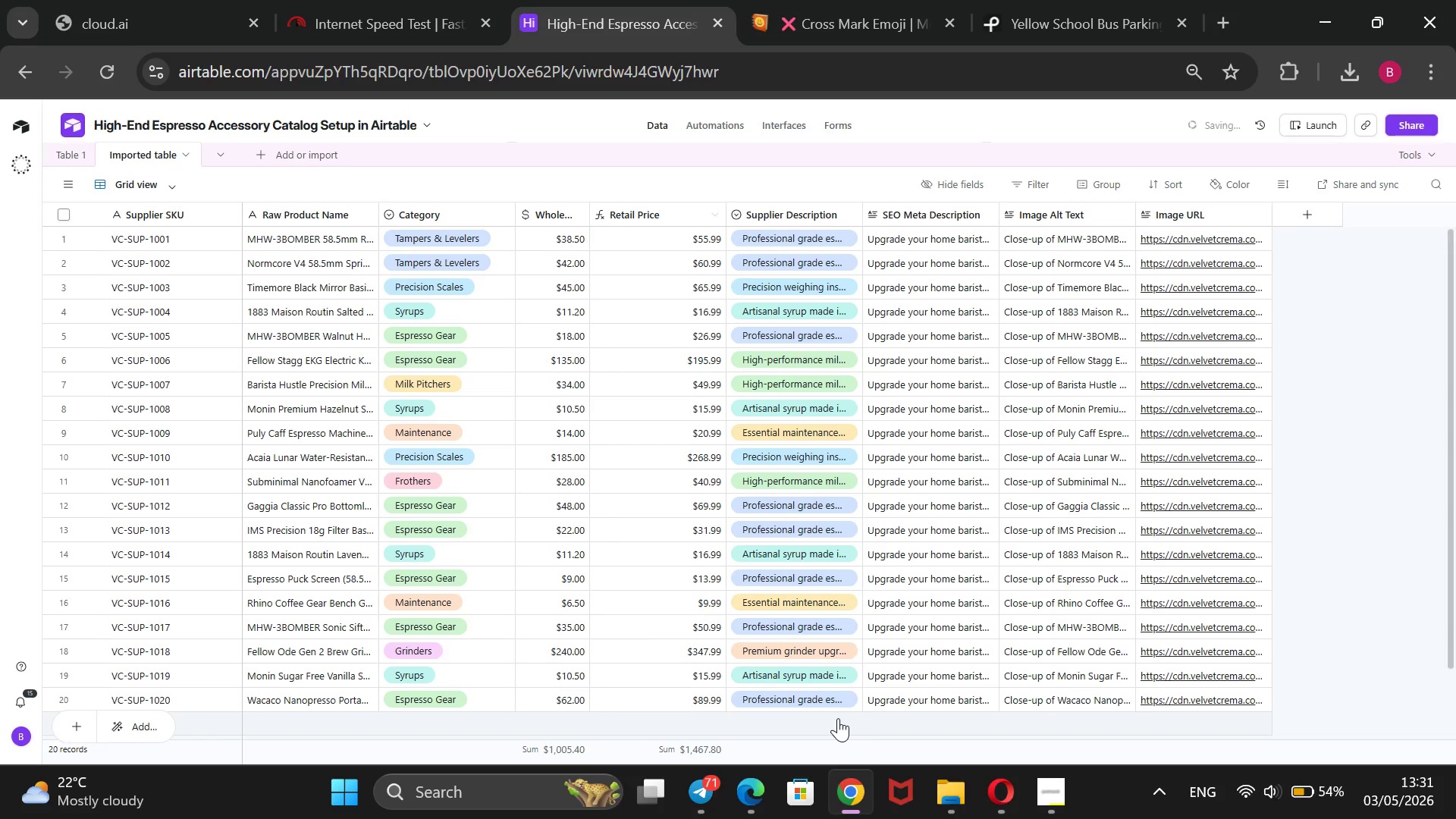 
left_click_drag(start_coordinate=[889, 234], to_coordinate=[916, 693])
 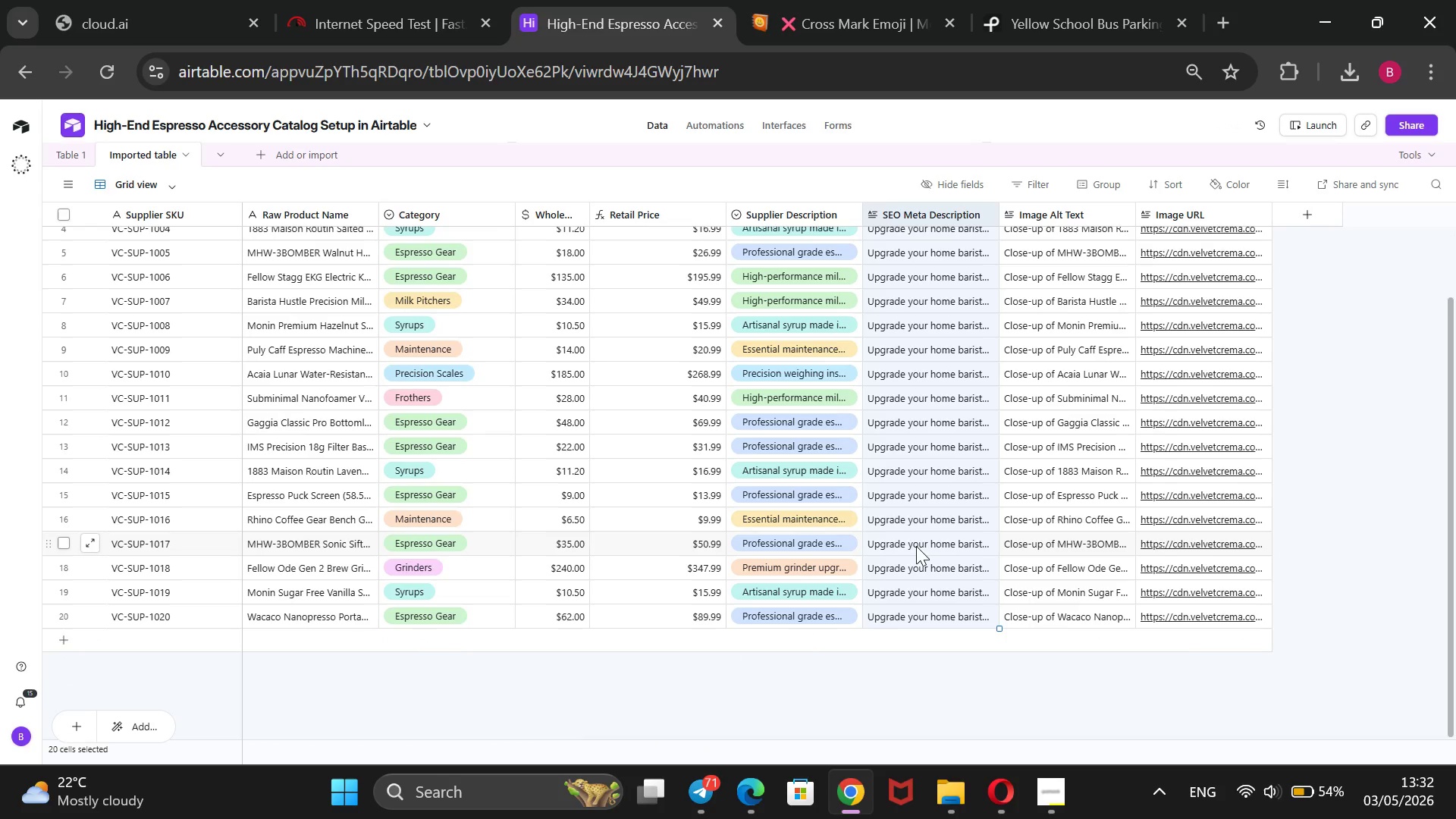 
right_click([916, 546])
 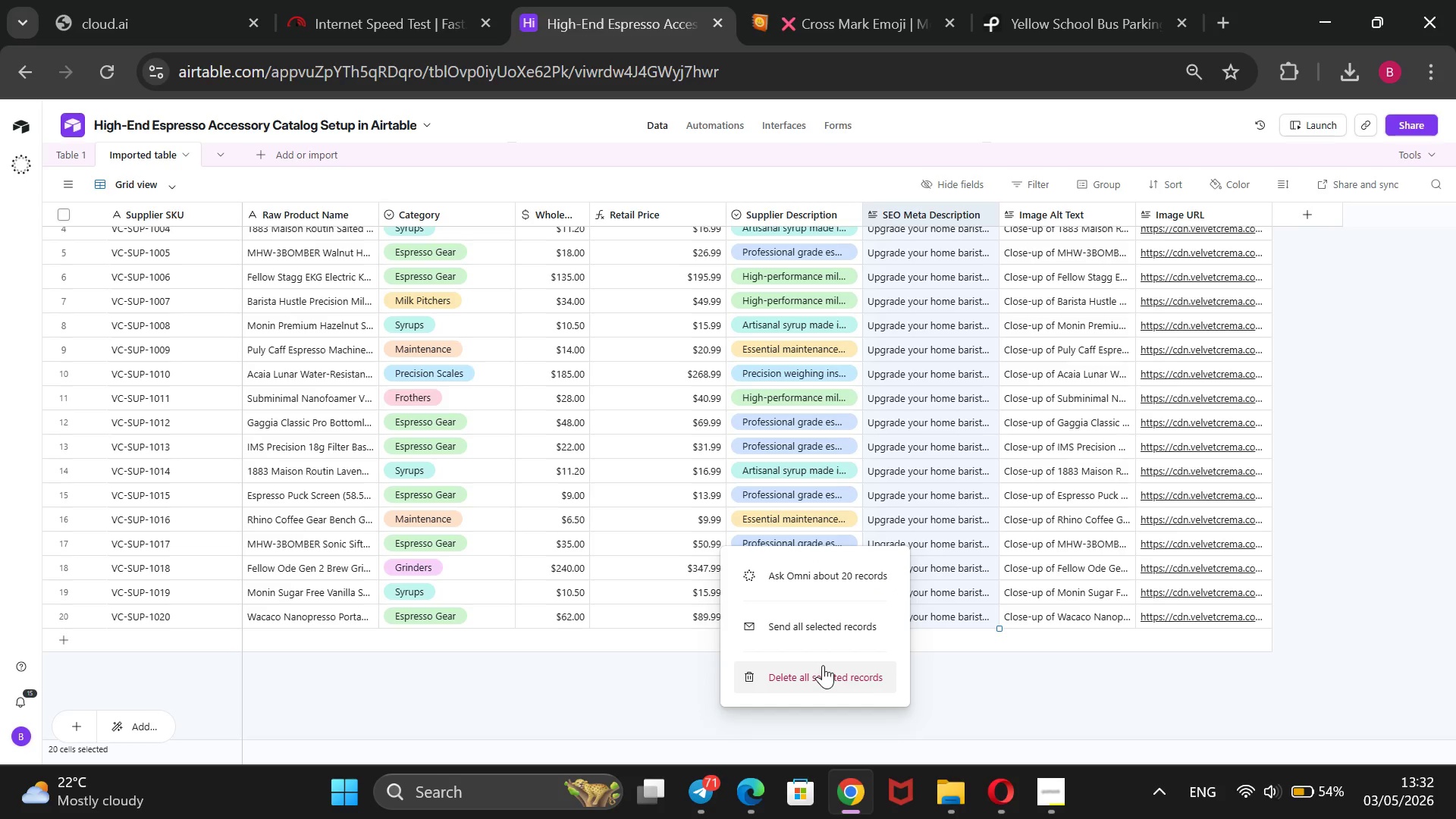 
wait(6.52)
 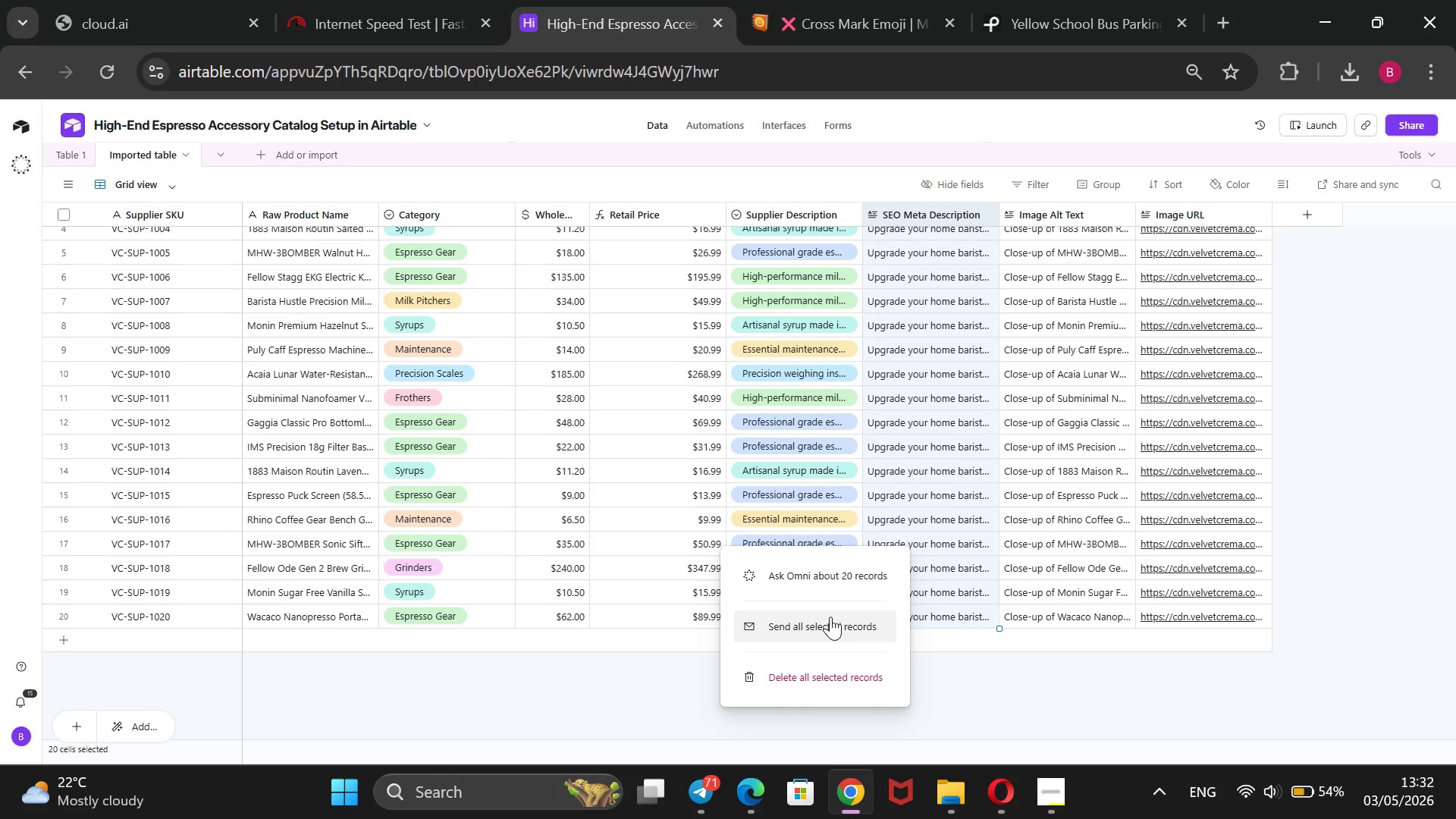 
left_click([823, 665])
 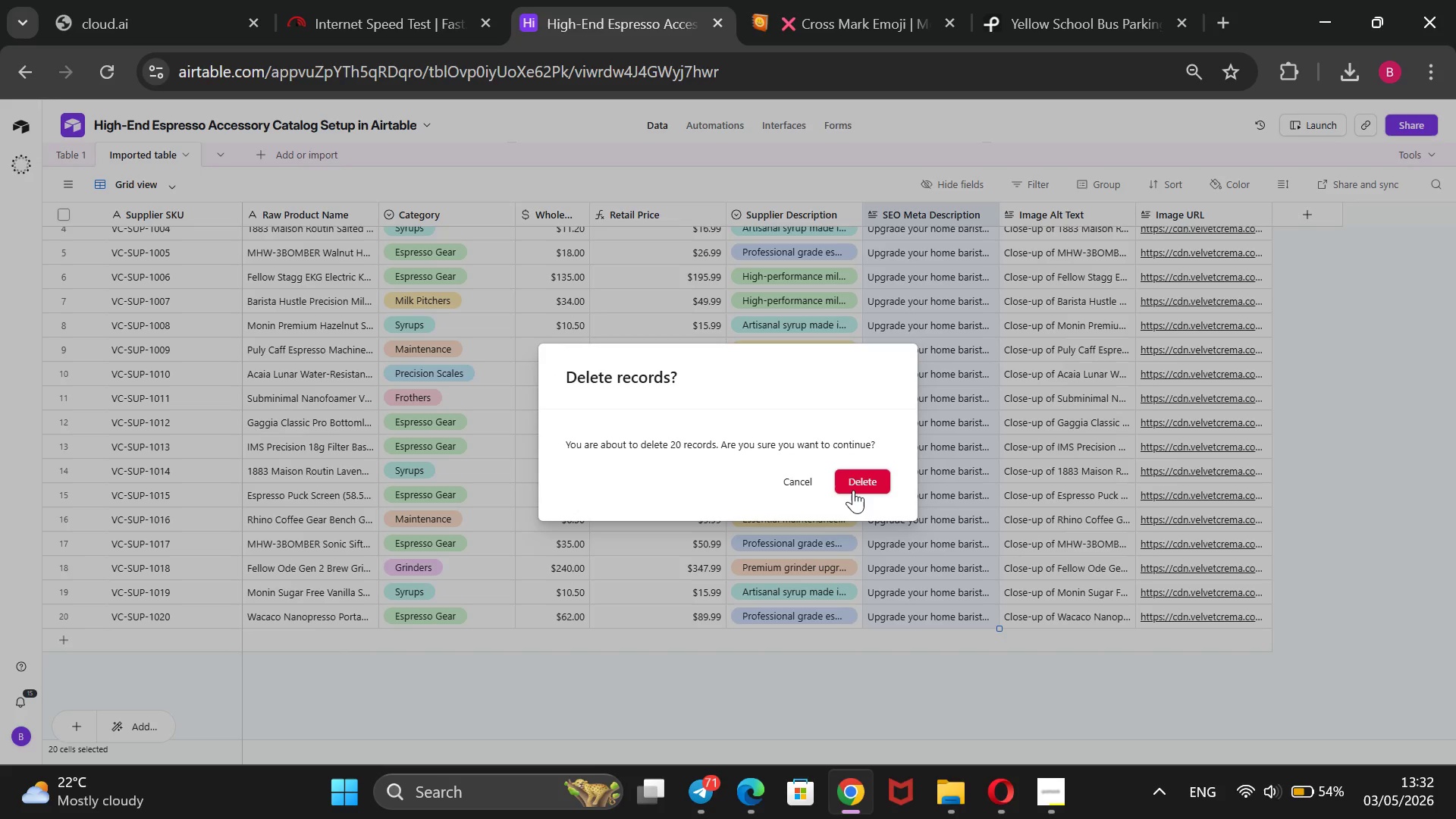 
left_click([858, 485])
 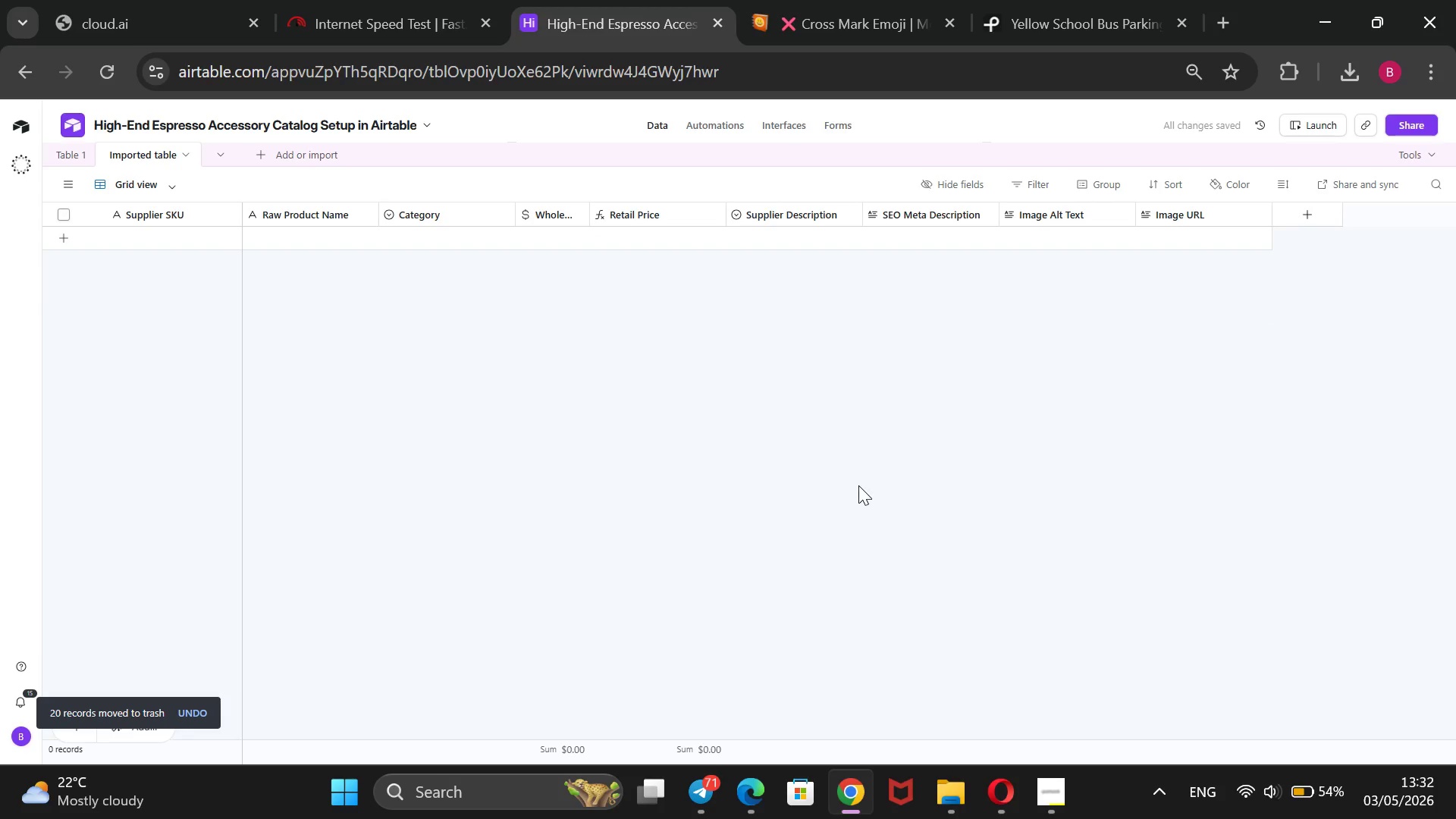 
scroll: coordinate [856, 487], scroll_direction: none, amount: 0.0
 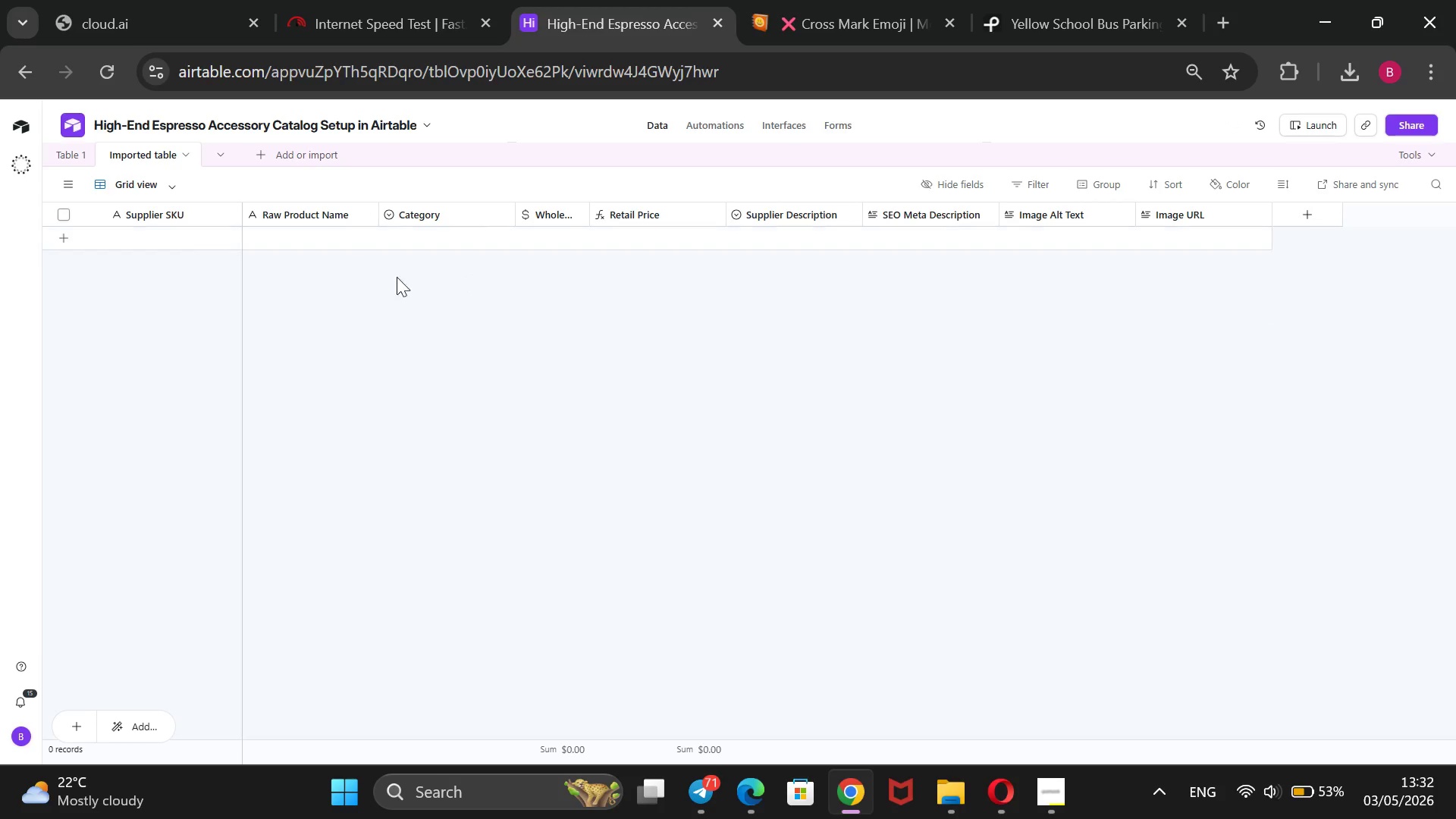 
wait(6.46)
 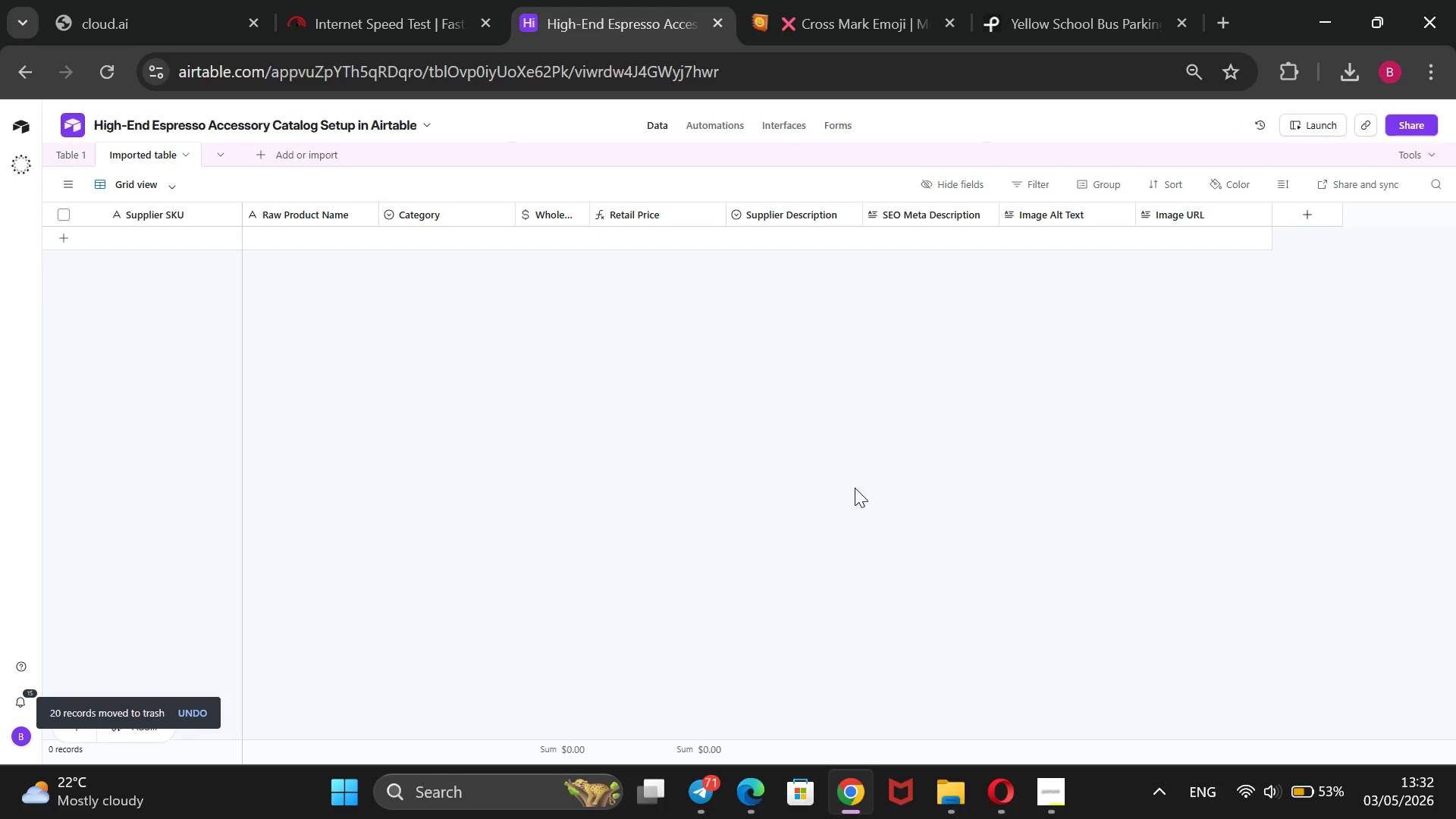 
key(Control+Z)
 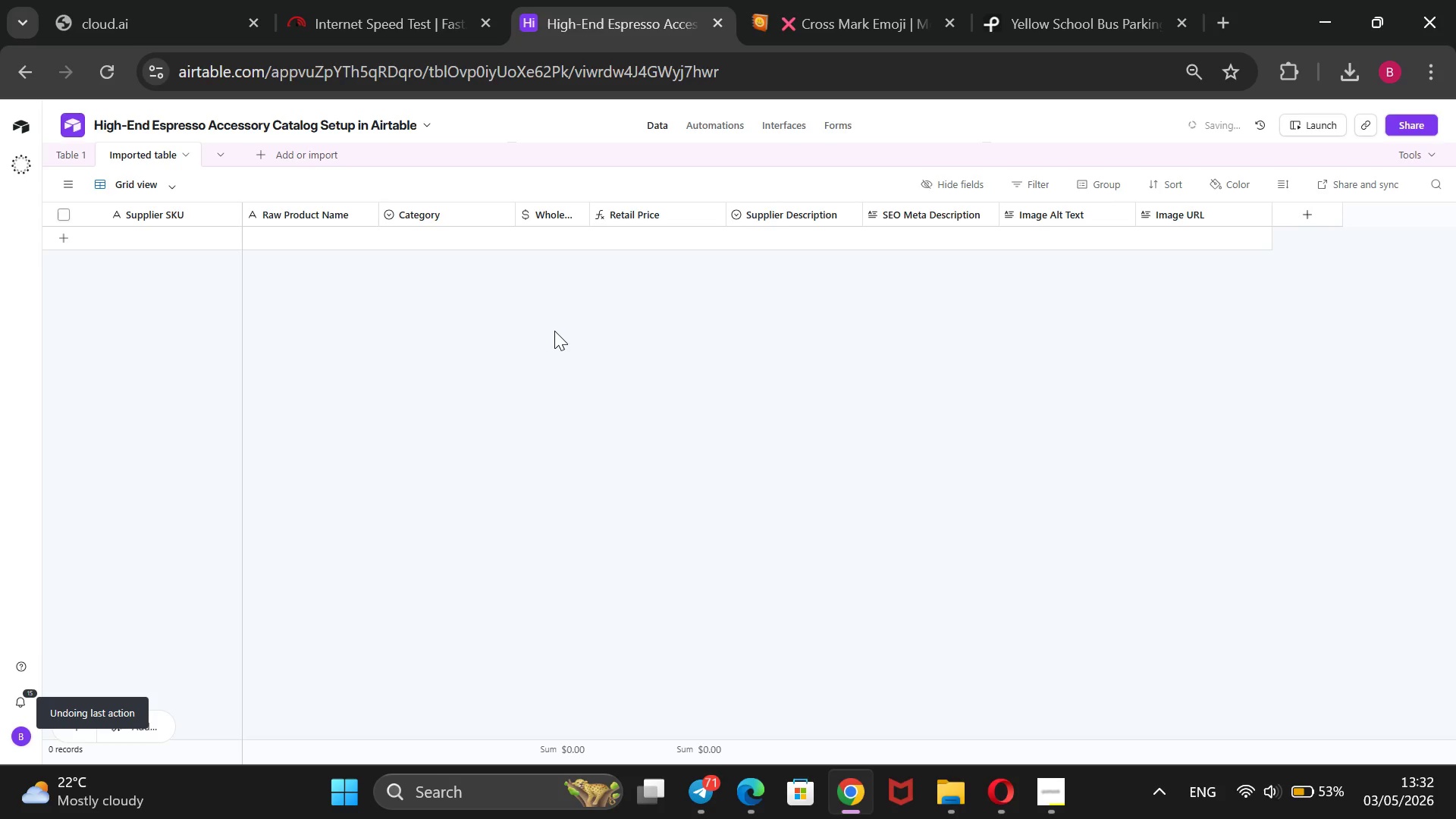 
key(Control+Z)
 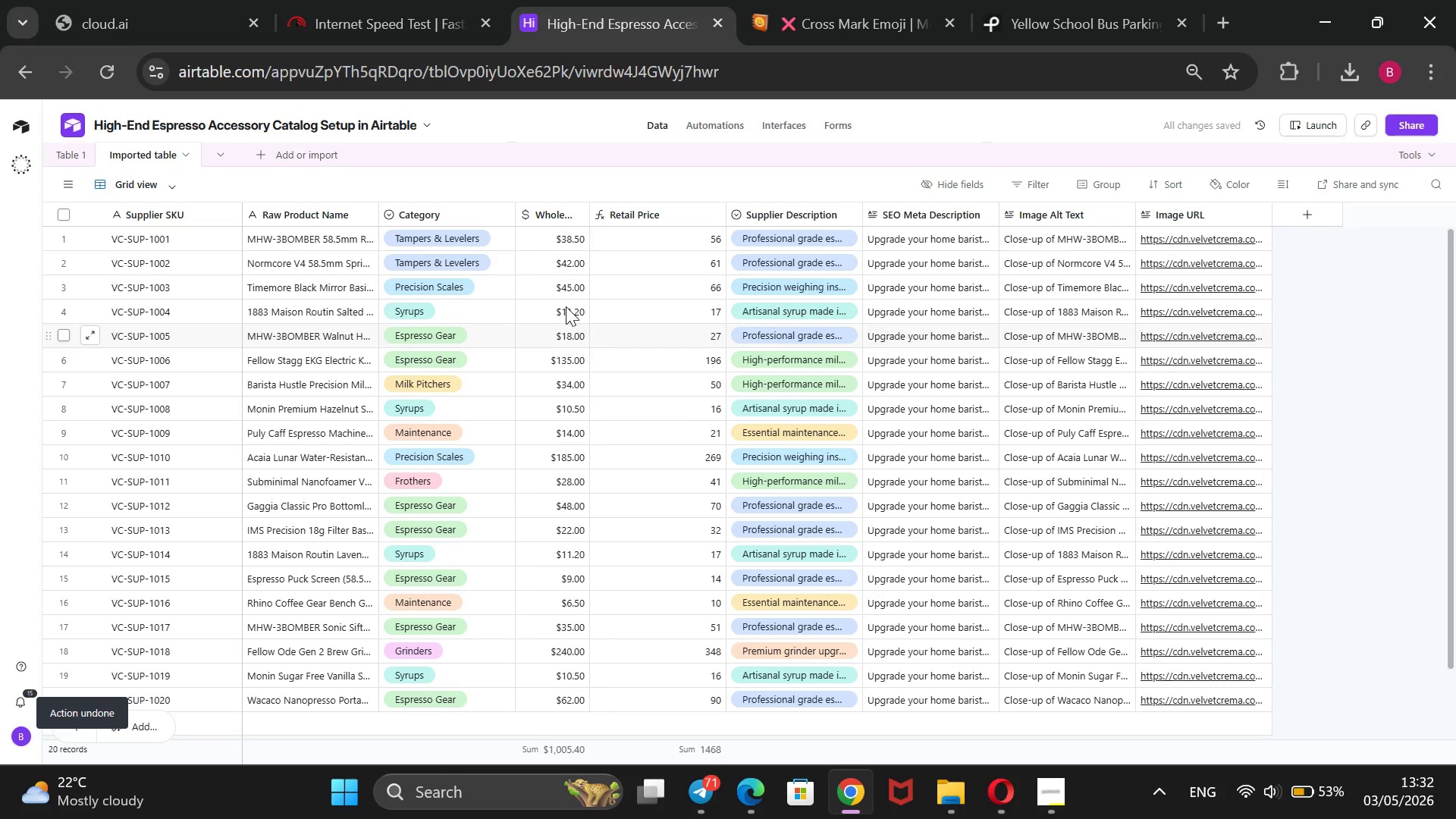 
mouse_move([696, 237])
 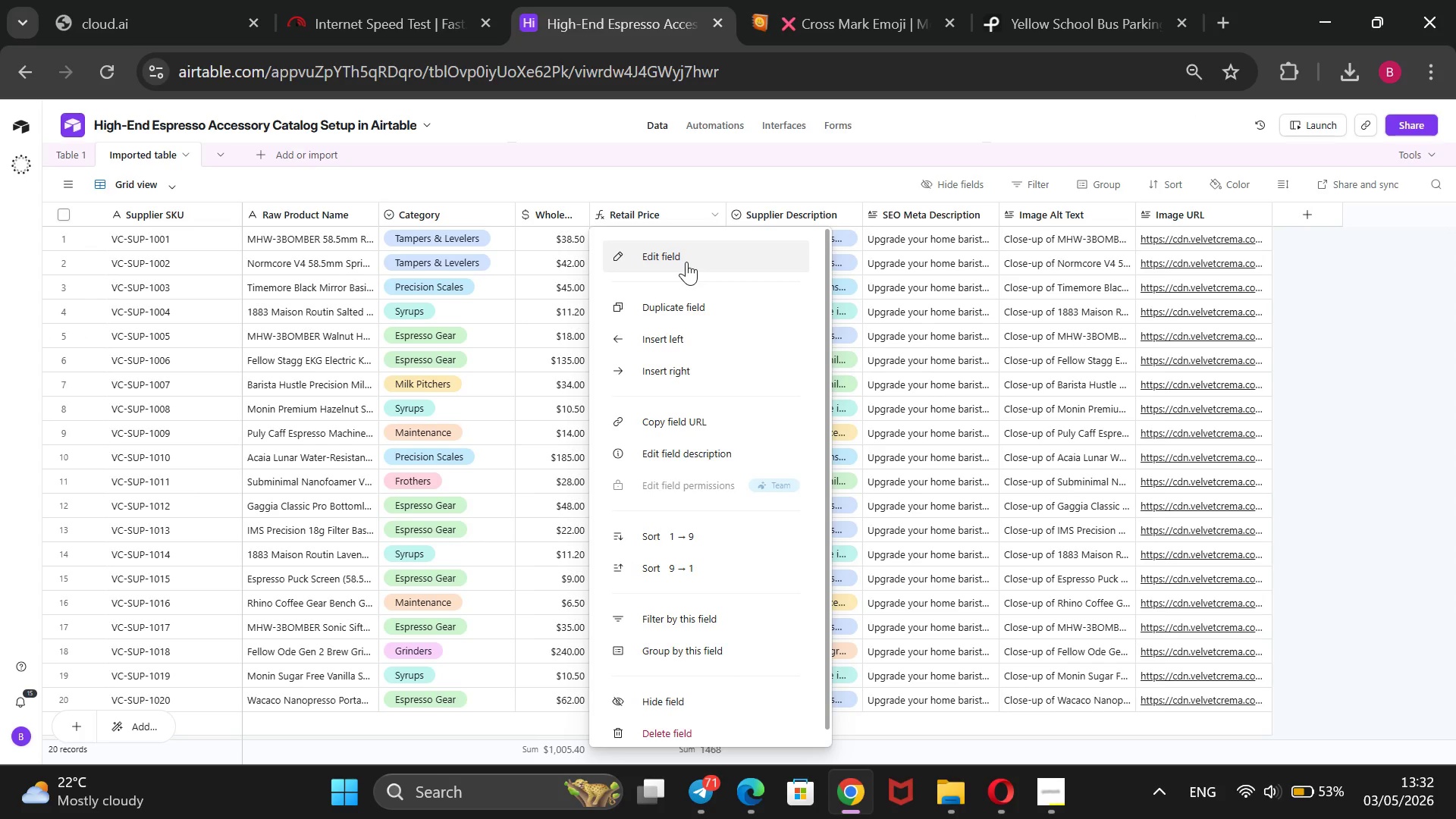 
left_click([686, 262])
 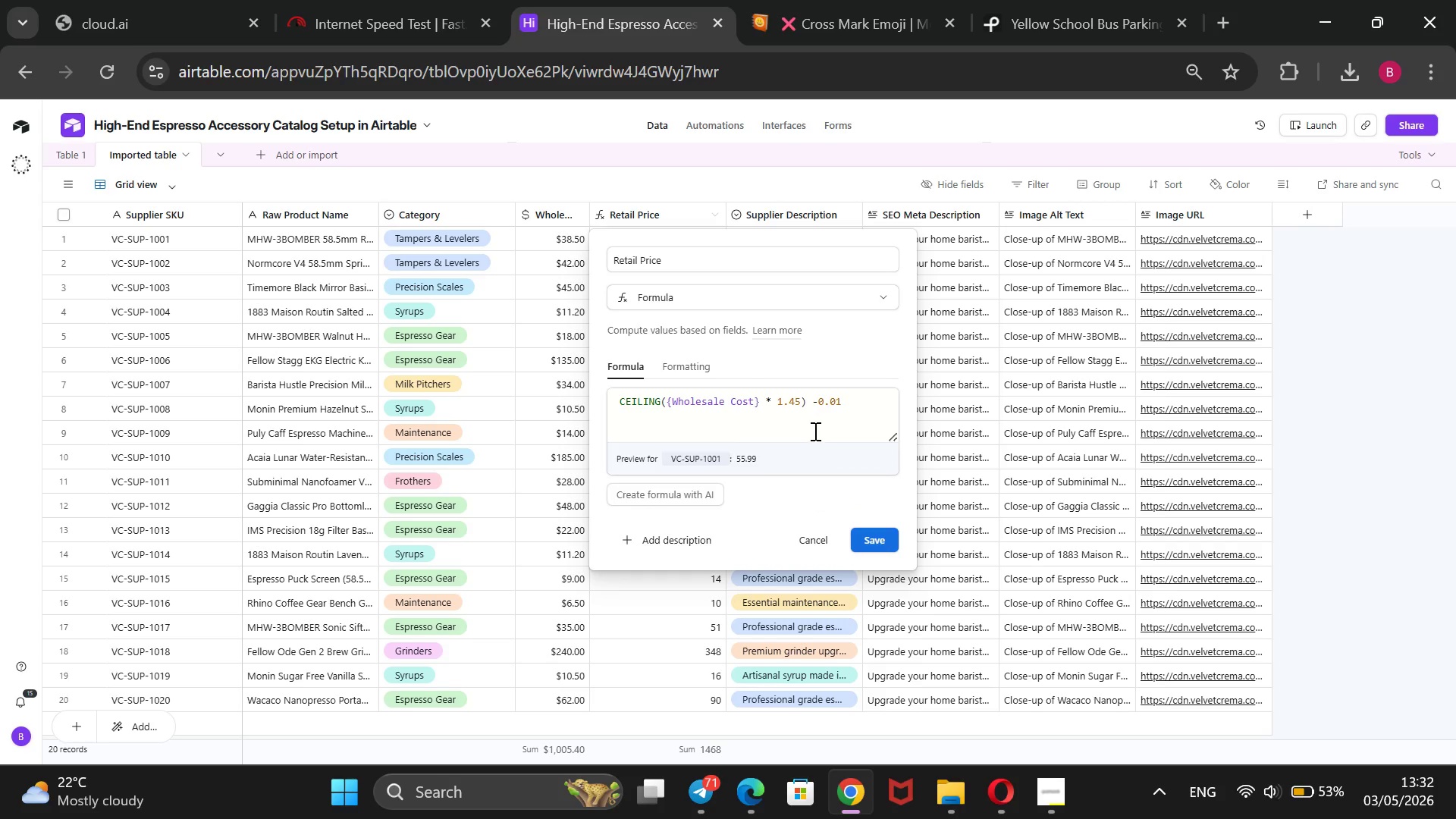 
left_click([700, 362])
 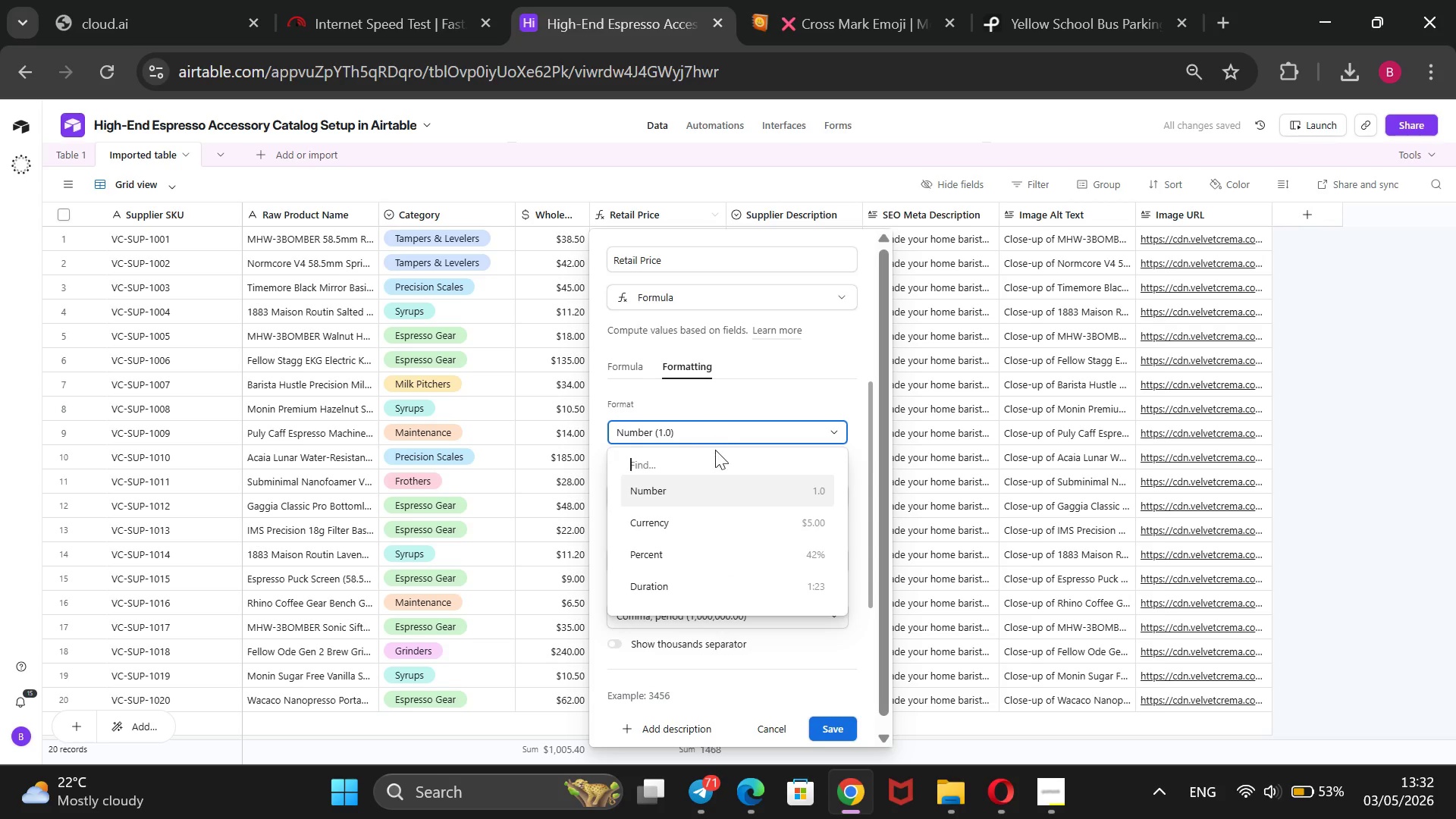 
left_click([695, 519])
 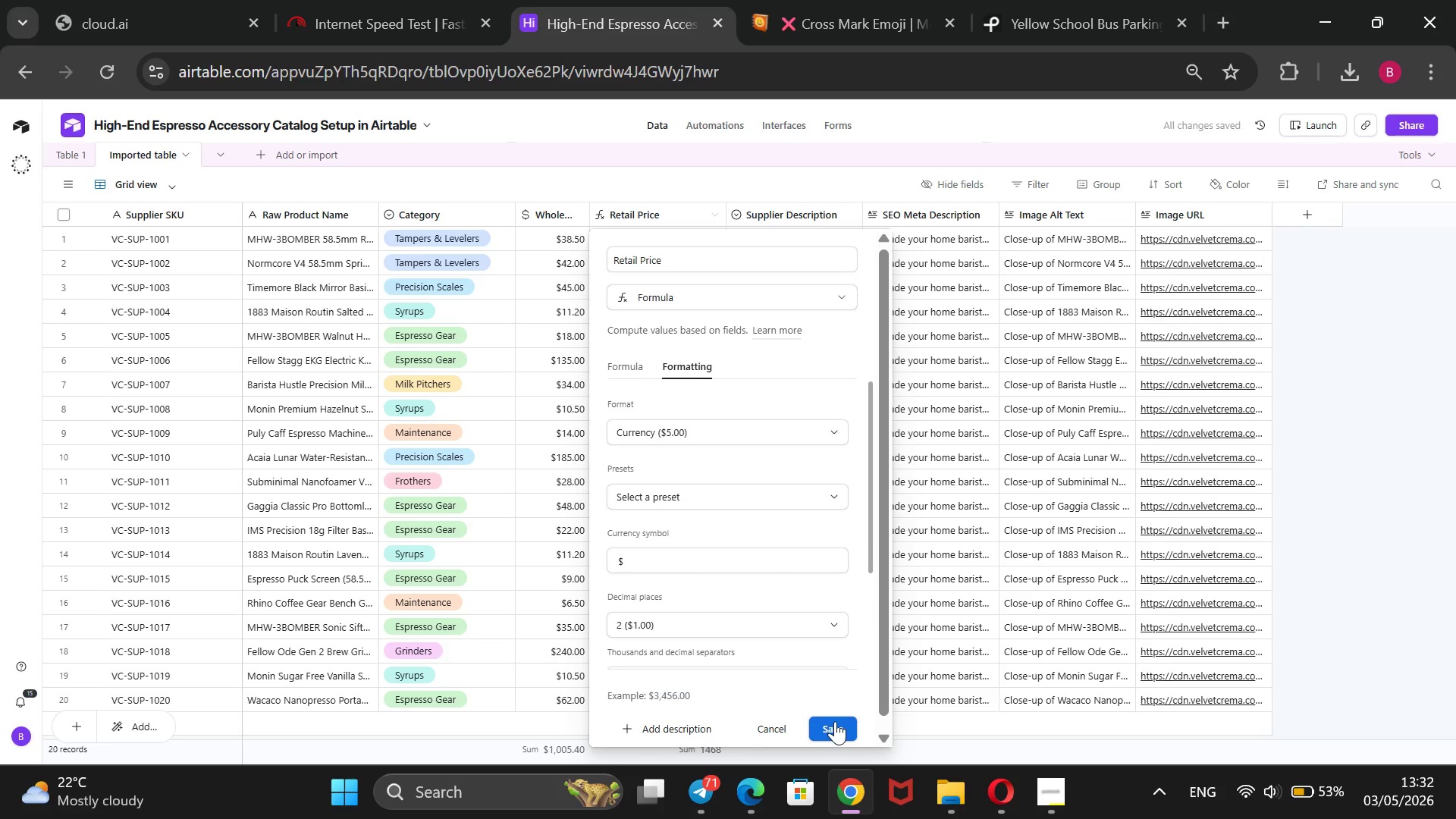 
left_click_drag(start_coordinate=[839, 723], to_coordinate=[838, 717])
 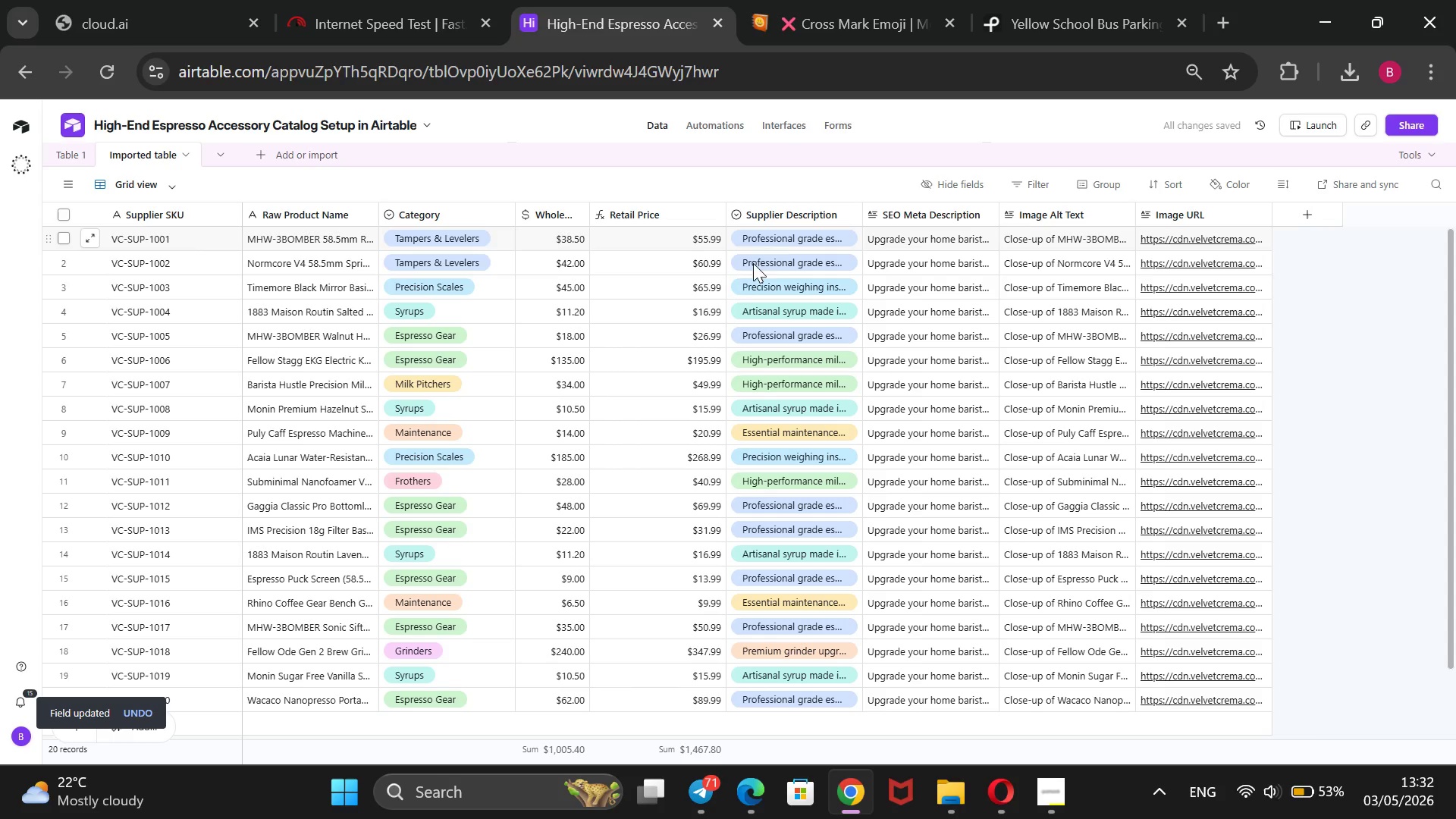 
wait(8.72)
 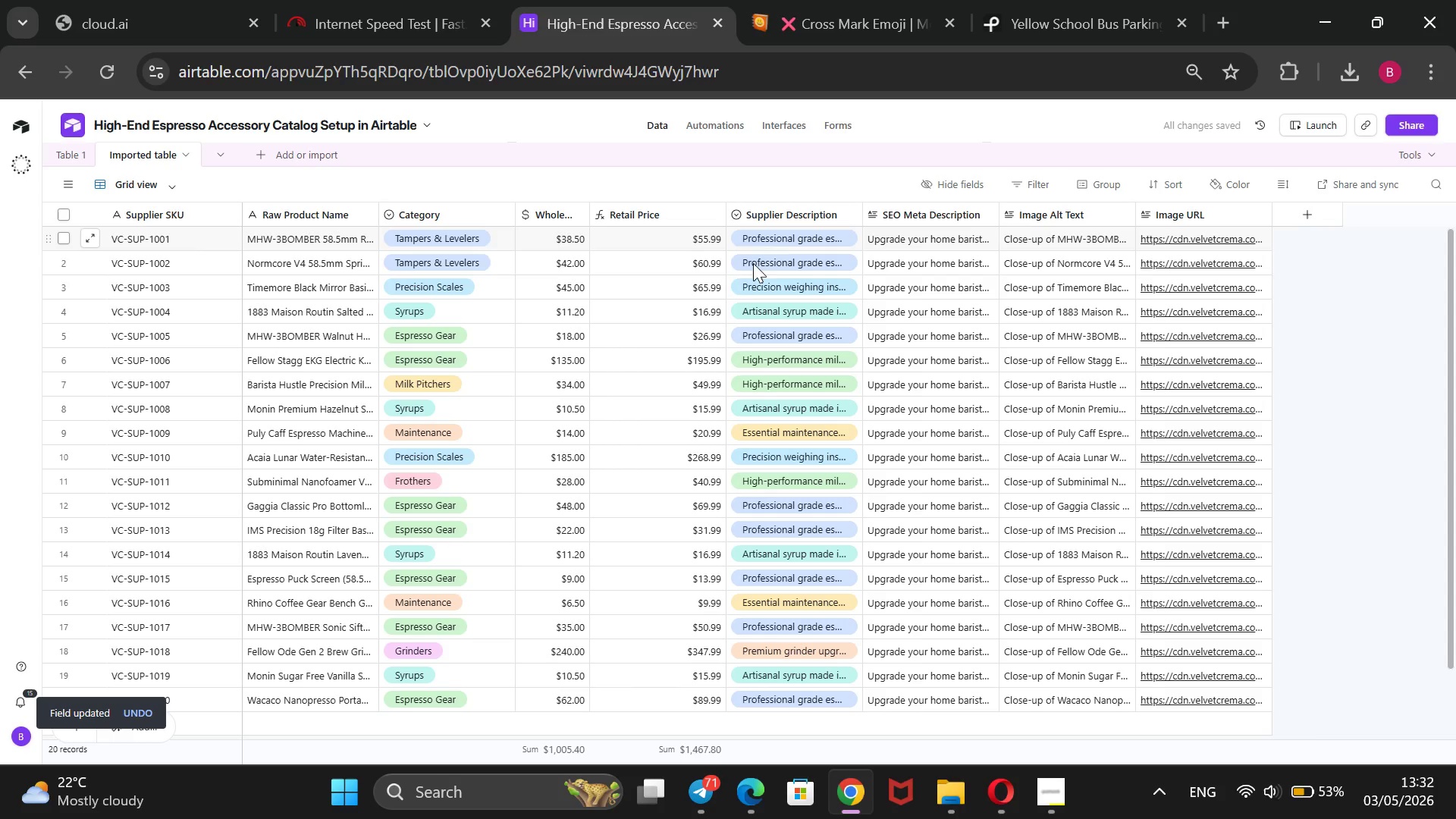 
right_click([912, 207])
 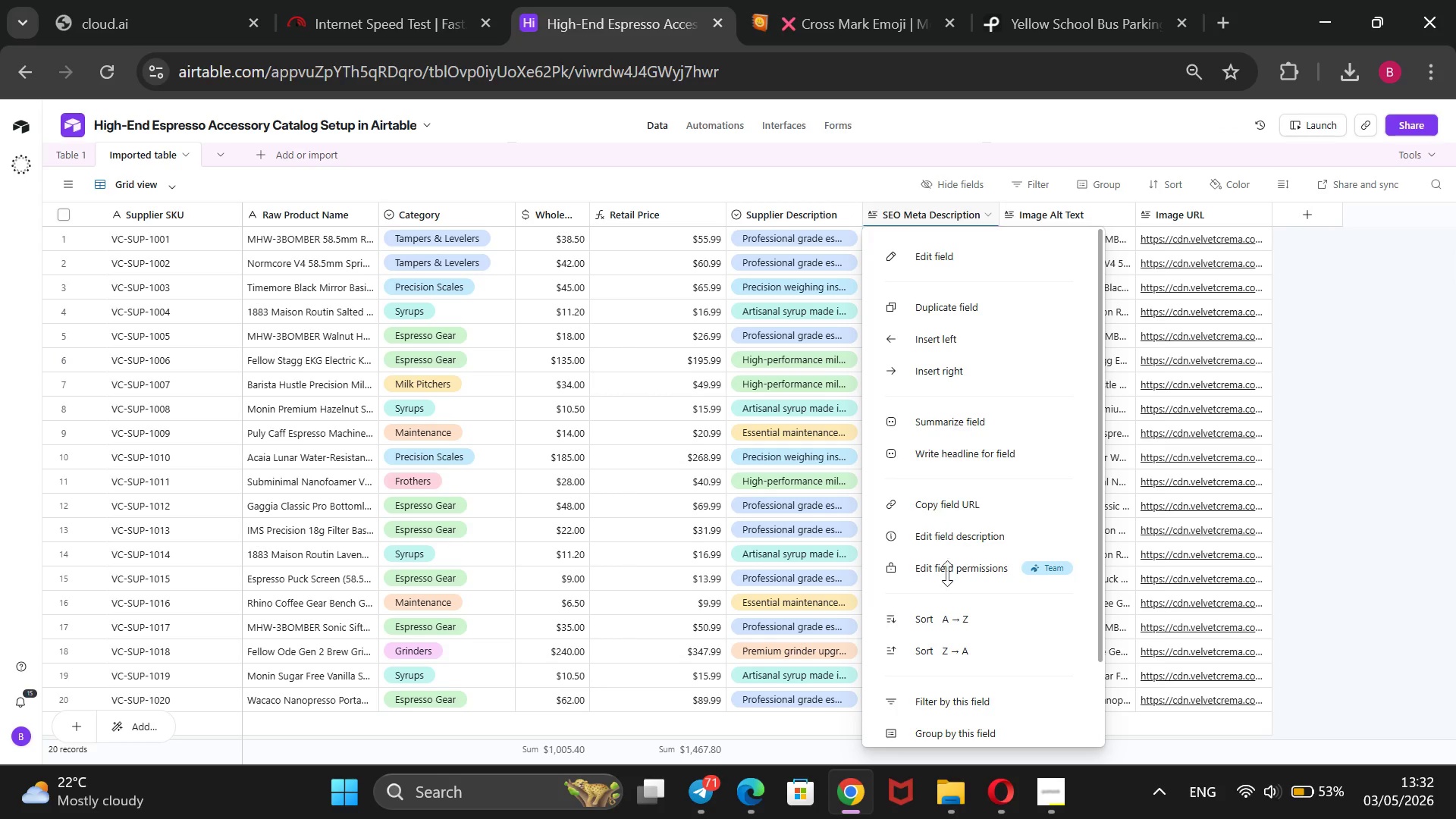 
scroll: coordinate [927, 623], scroll_direction: down, amount: 4.0
 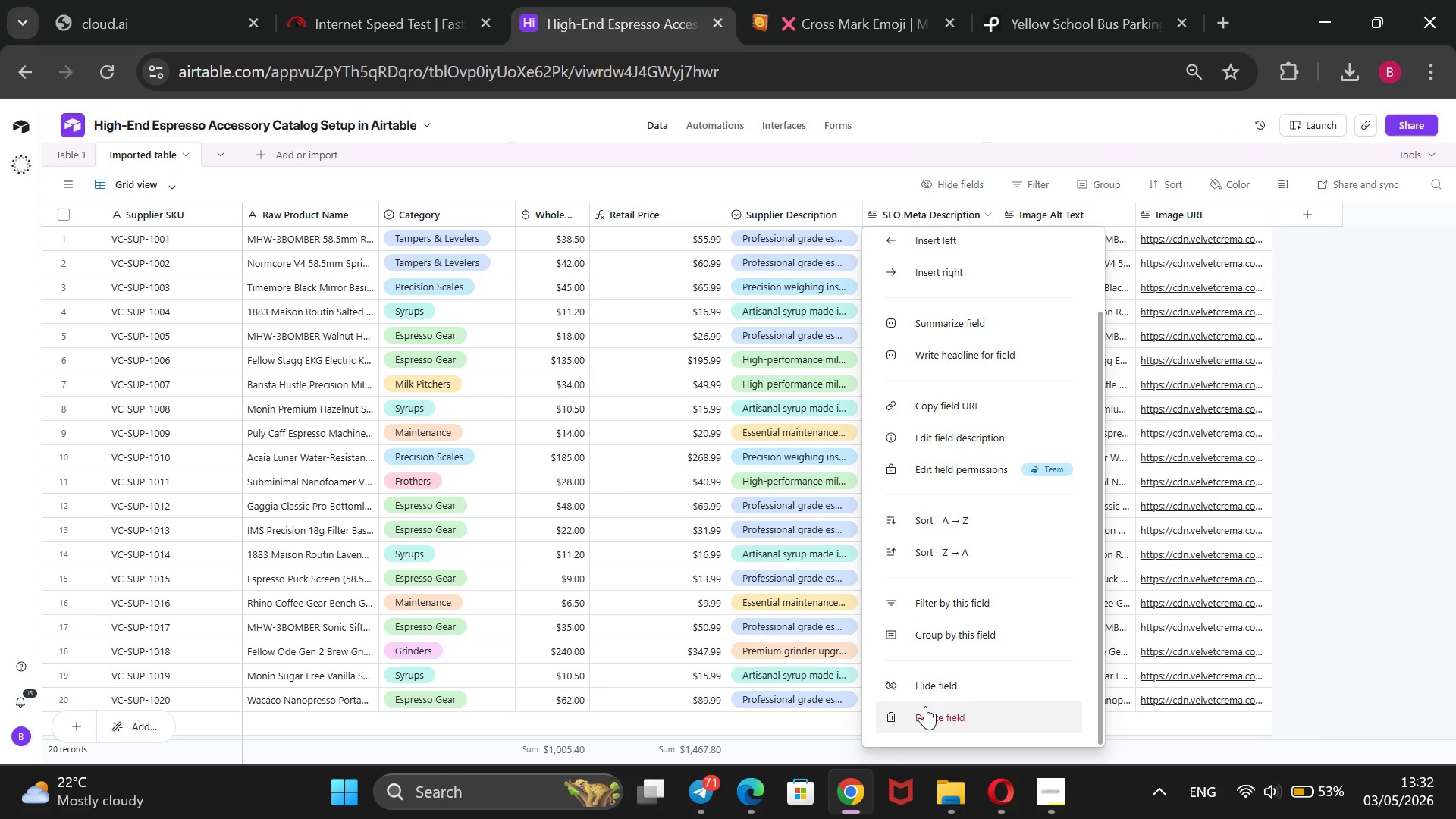 
left_click([925, 706])
 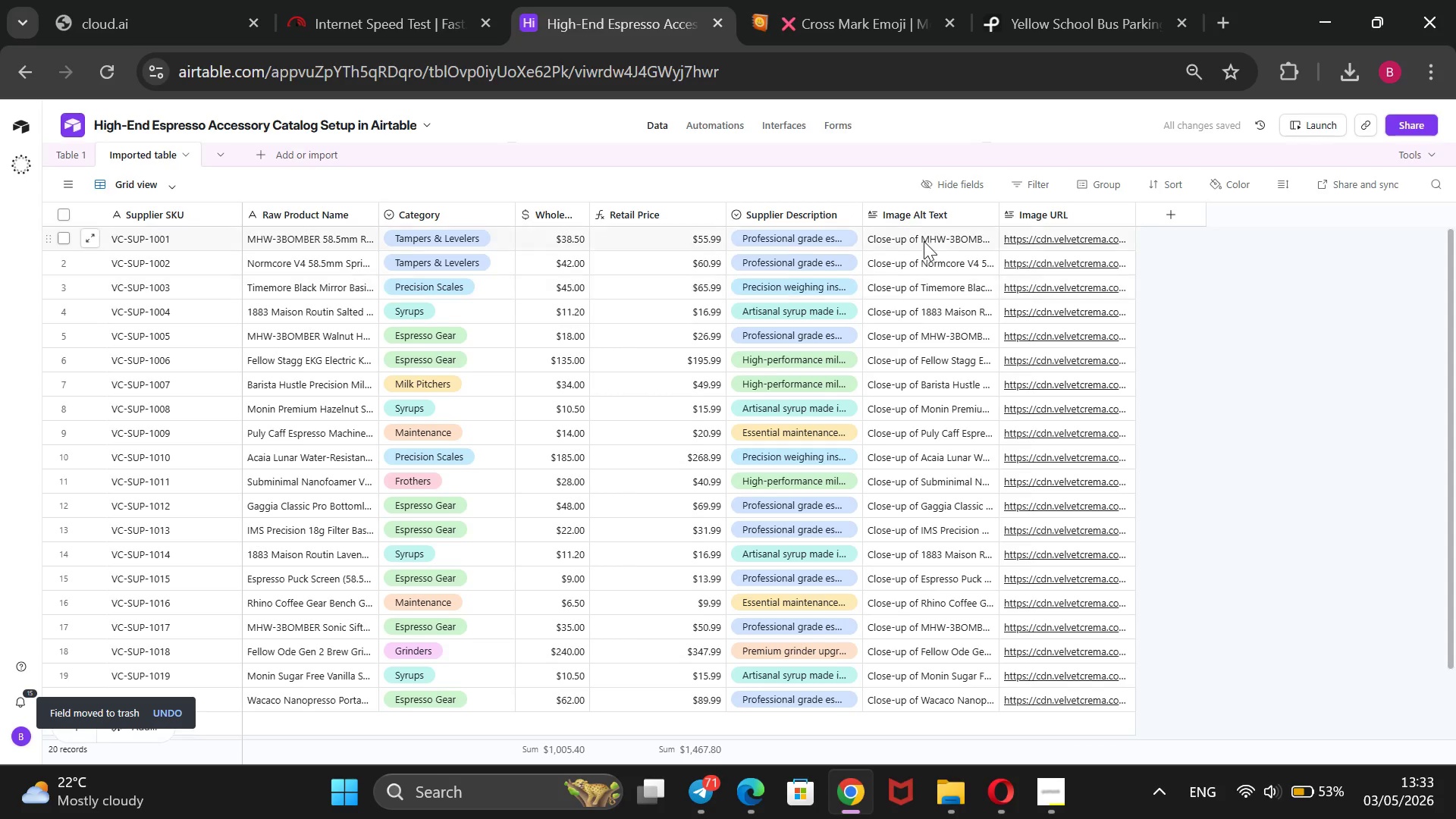 
right_click([920, 218])
 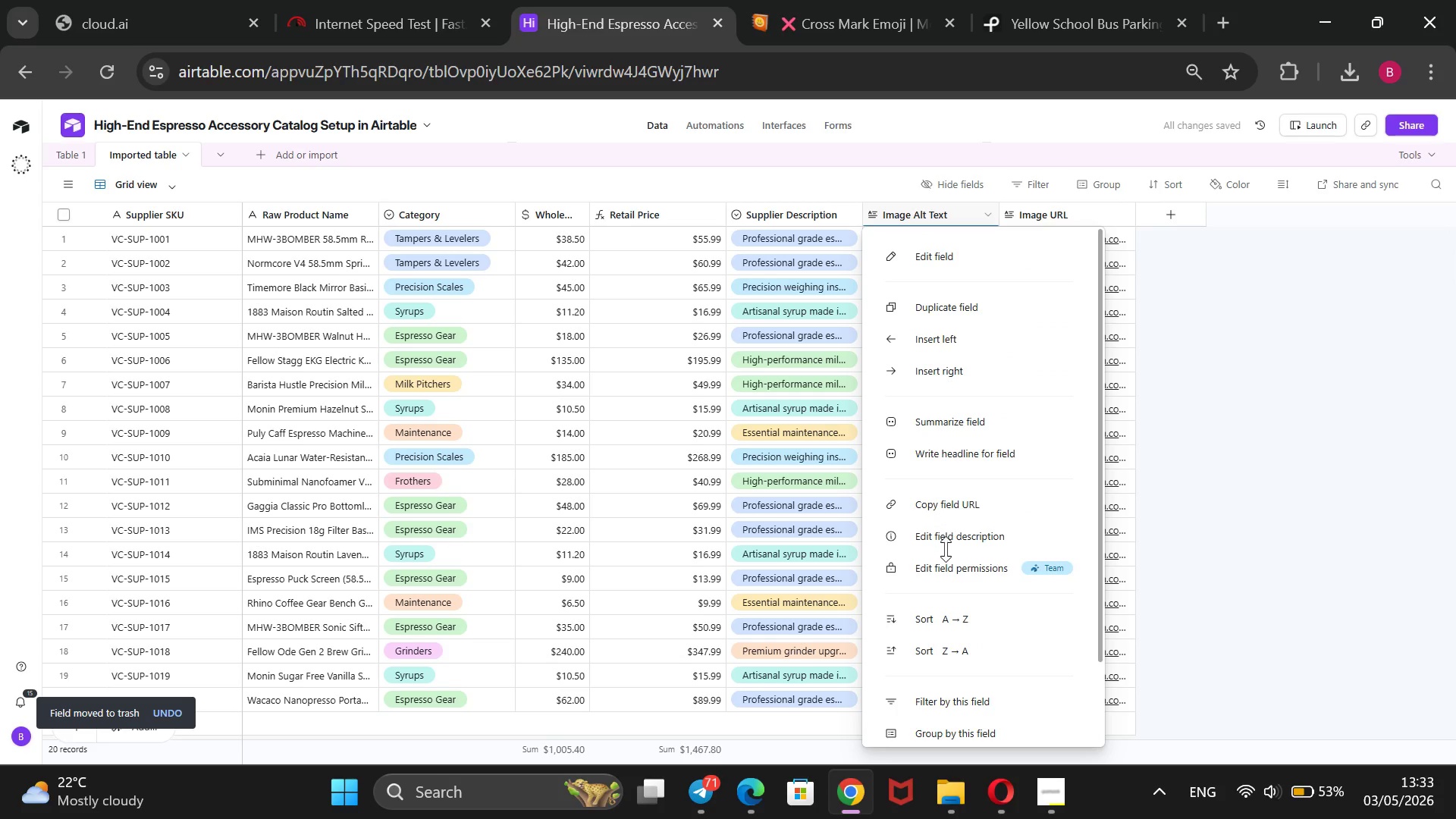 
scroll: coordinate [941, 561], scroll_direction: down, amount: 5.0
 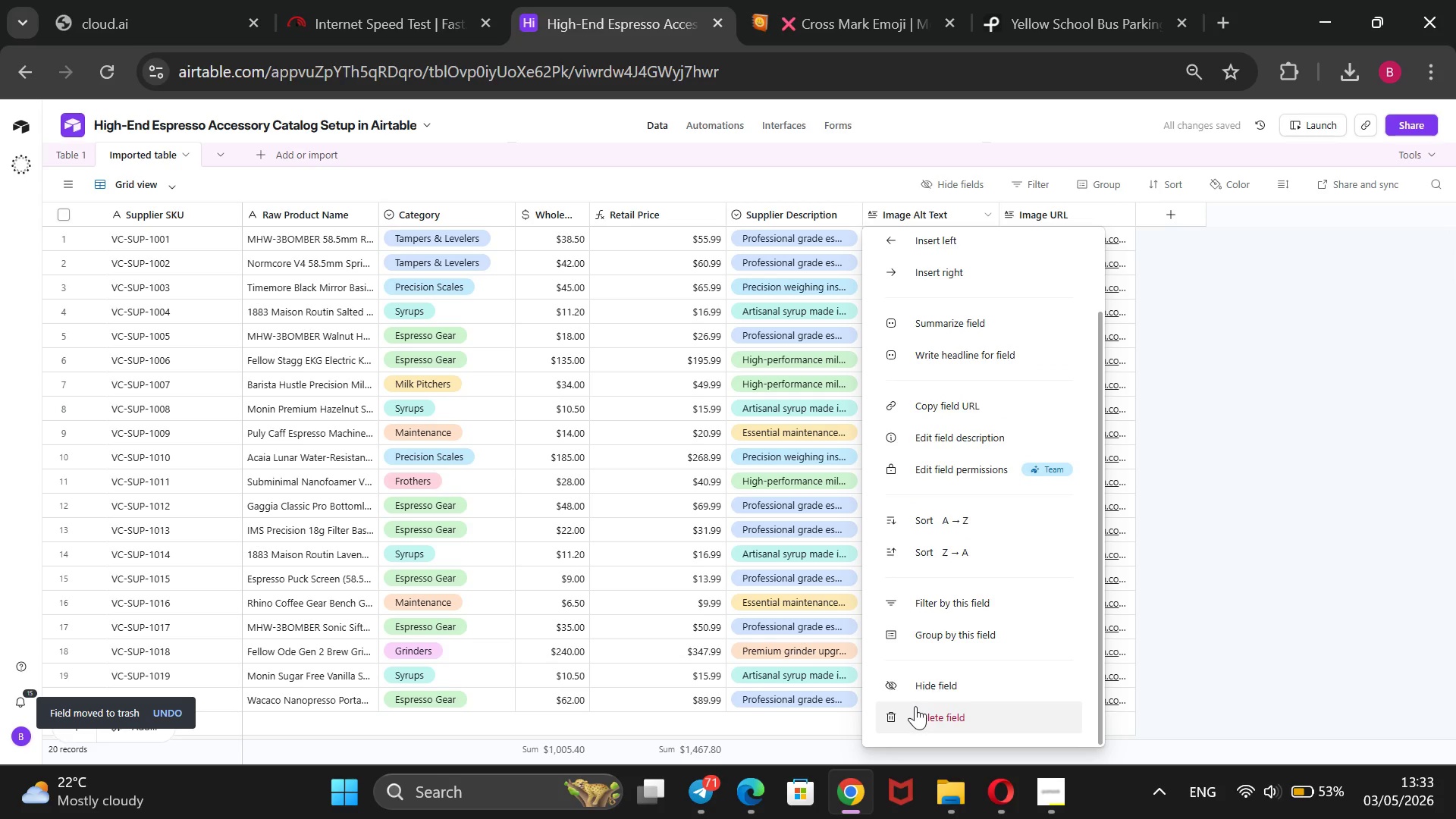 
left_click([915, 706])
 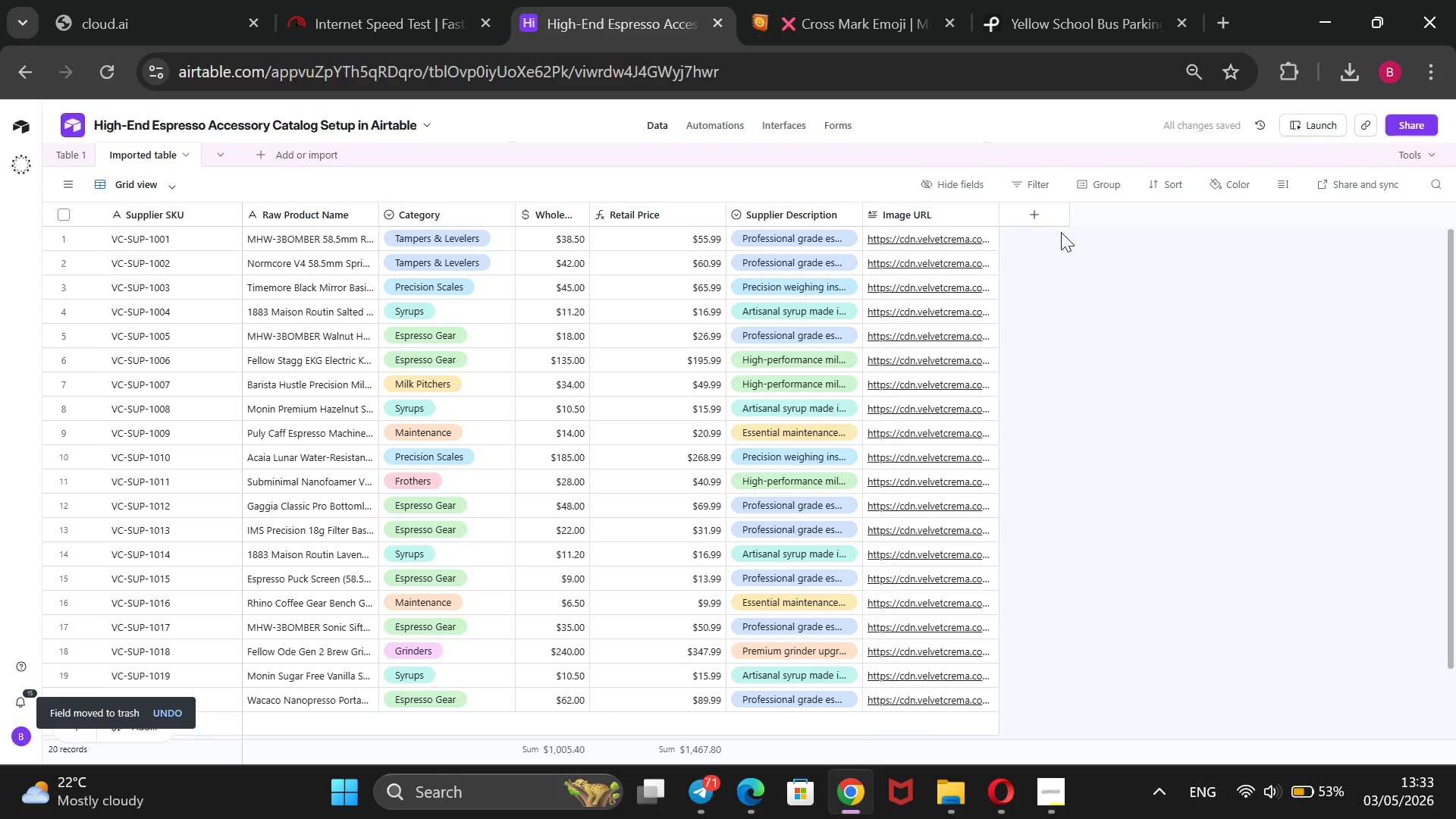 
left_click([1038, 208])
 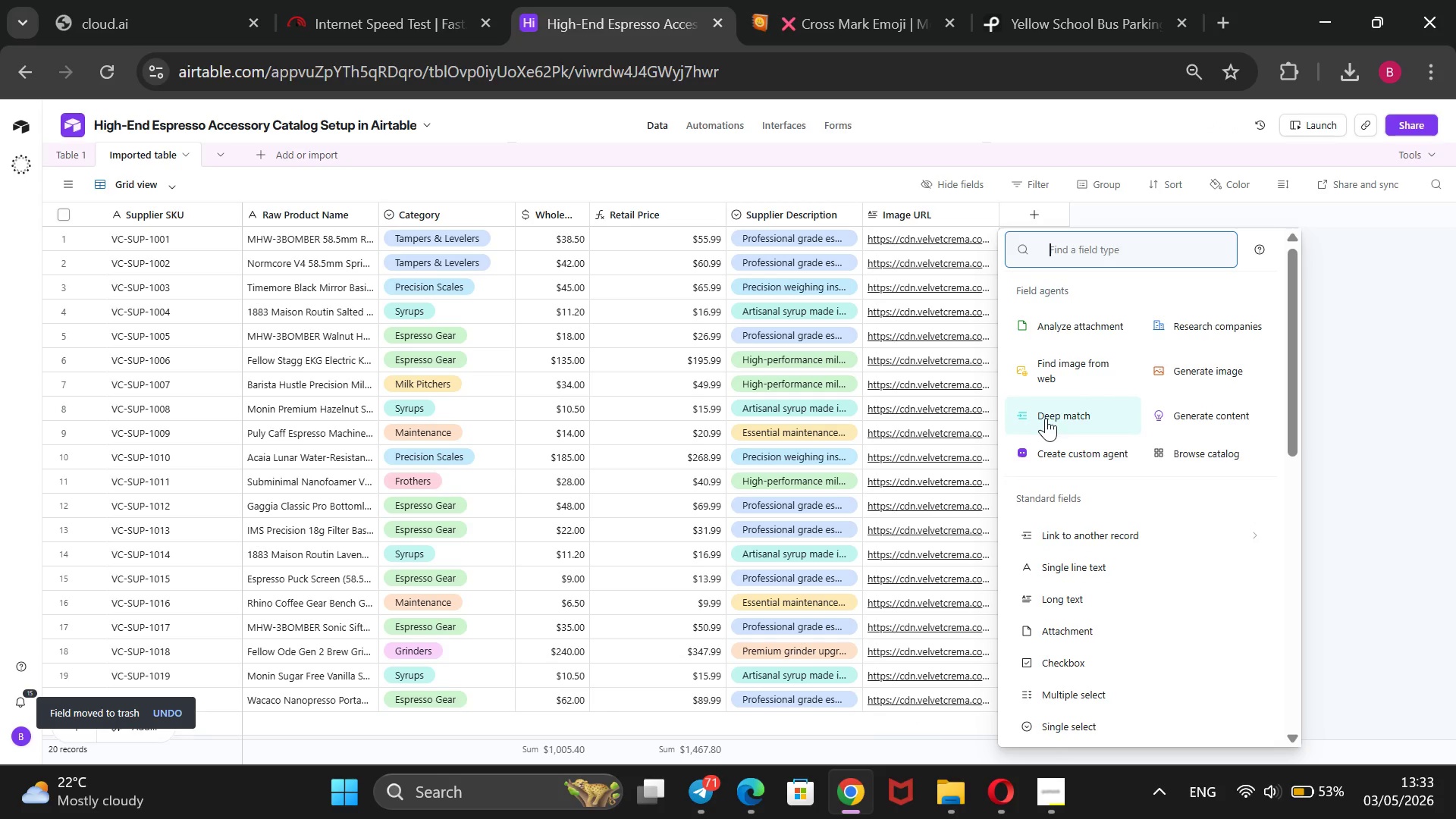 
wait(8.73)
 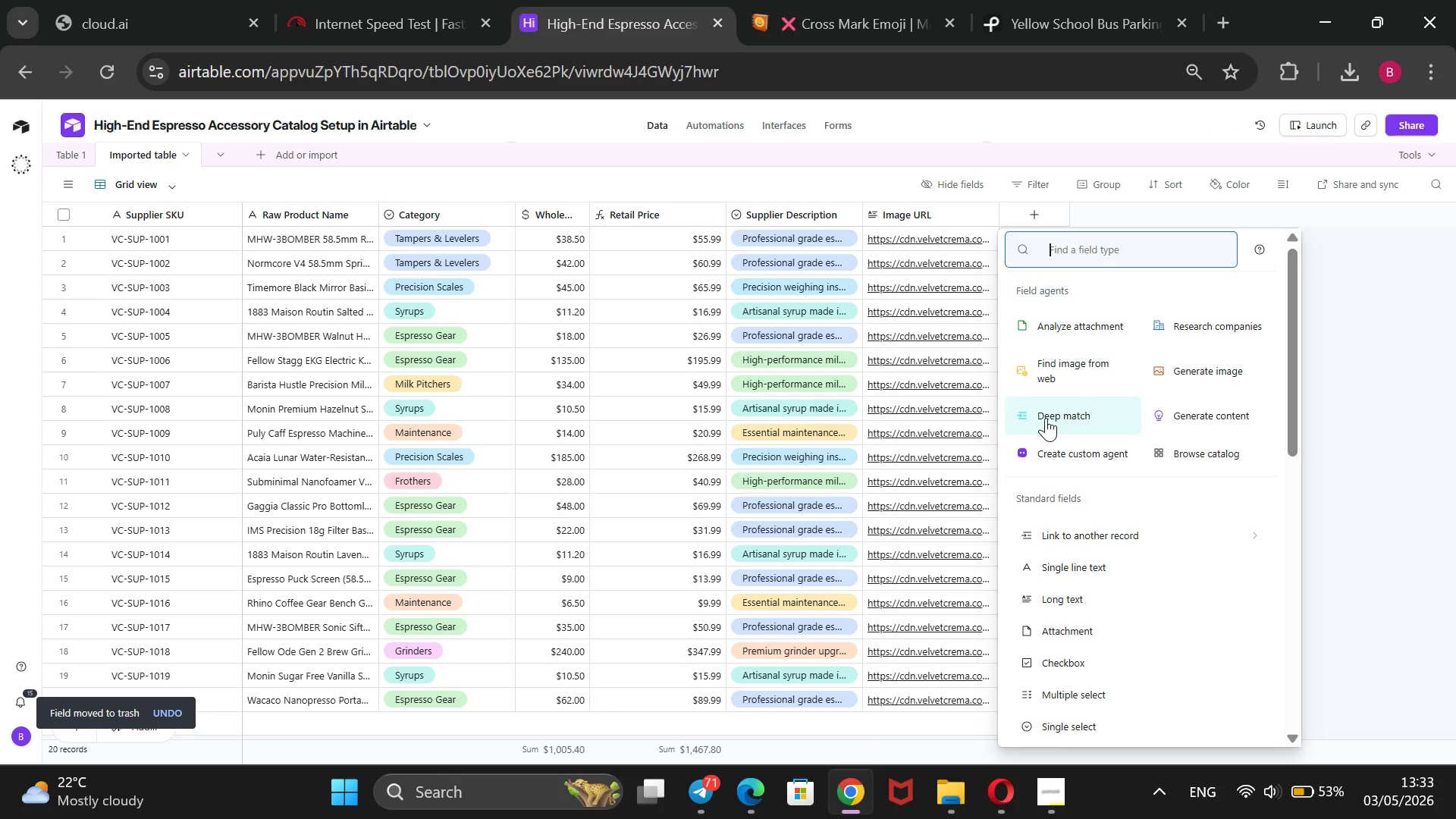 
type(SEO Title)
 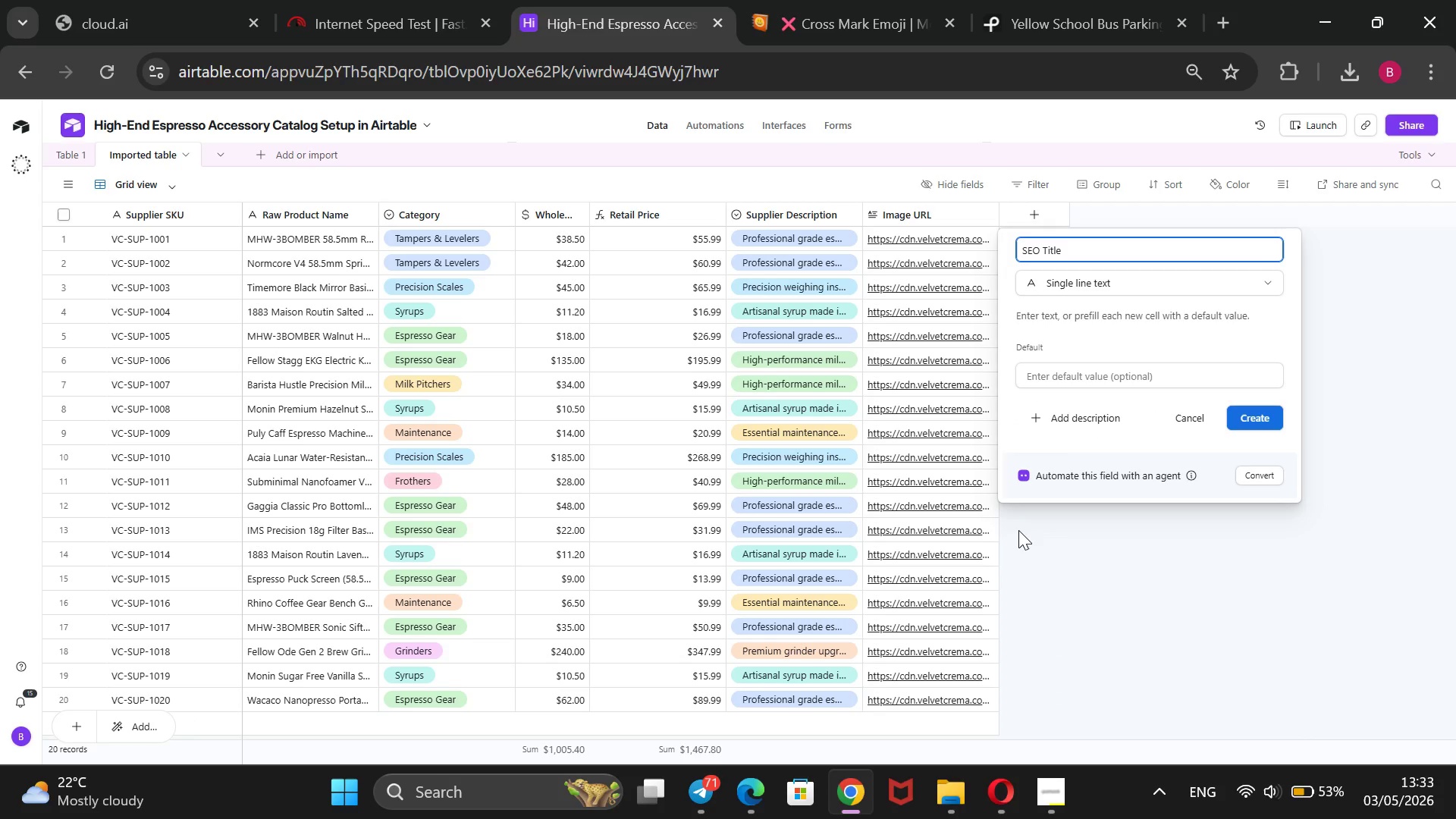 
key(Enter)
 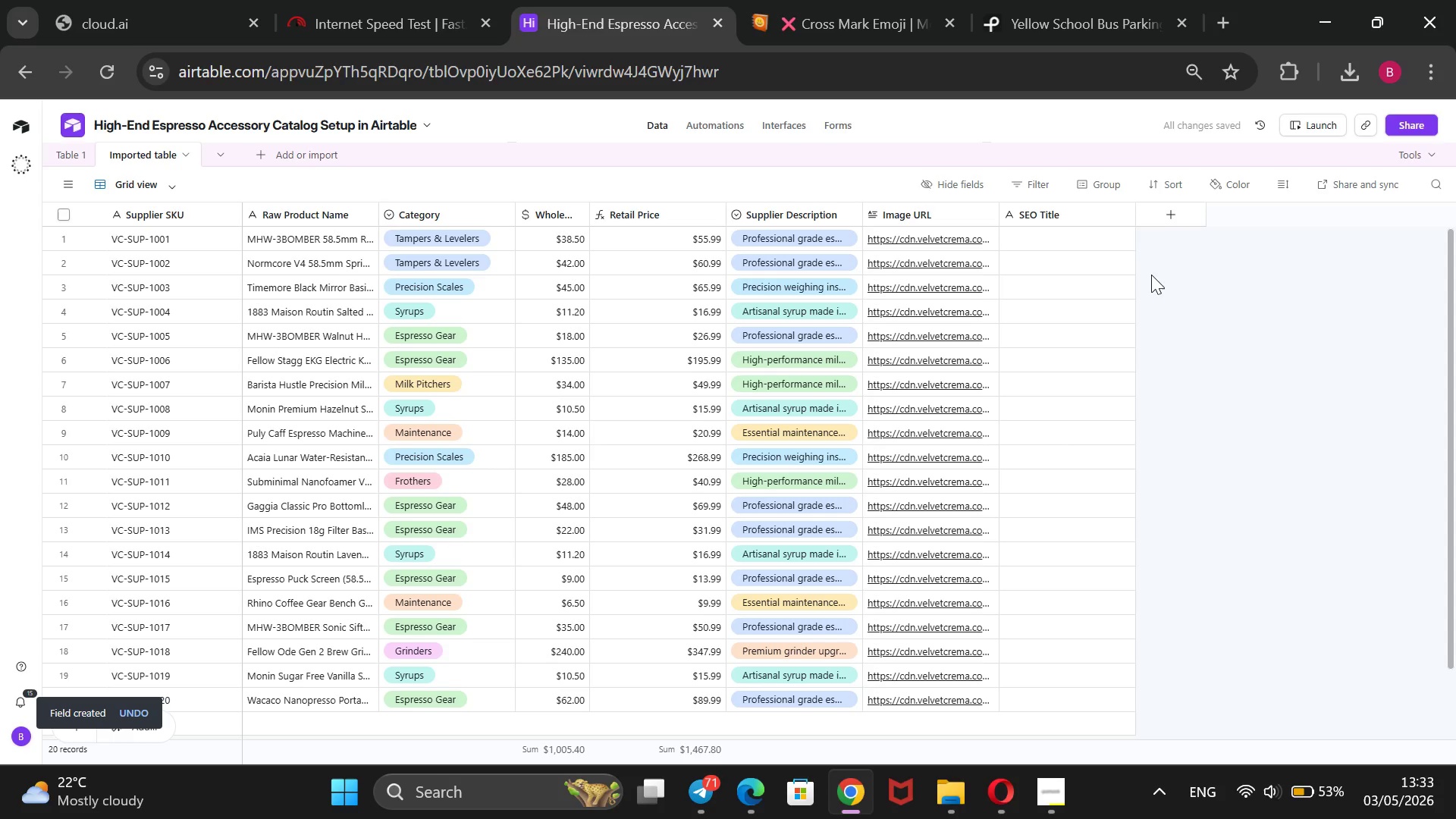 
mouse_move([1161, 249])
 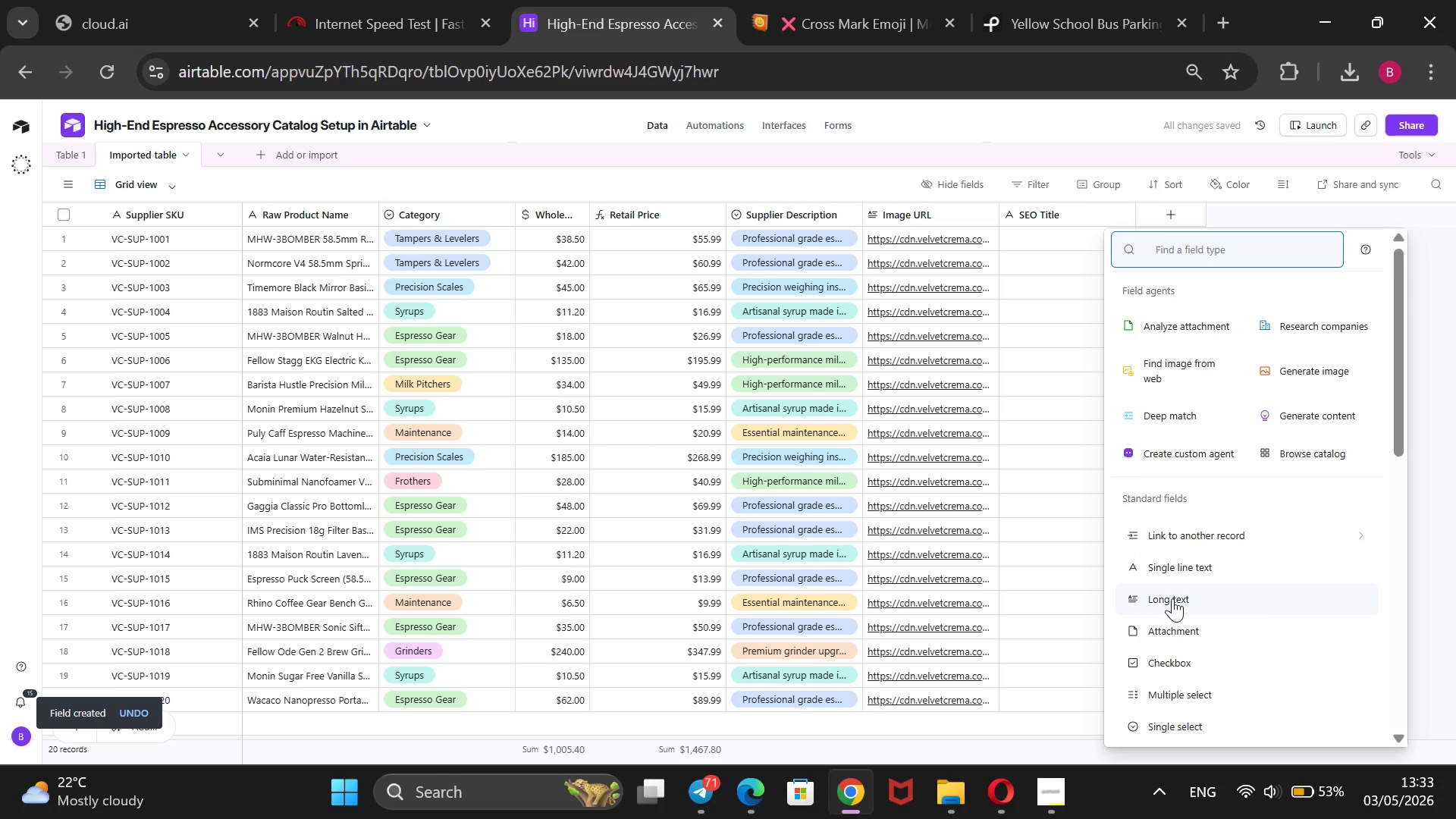 
left_click([1172, 599])
 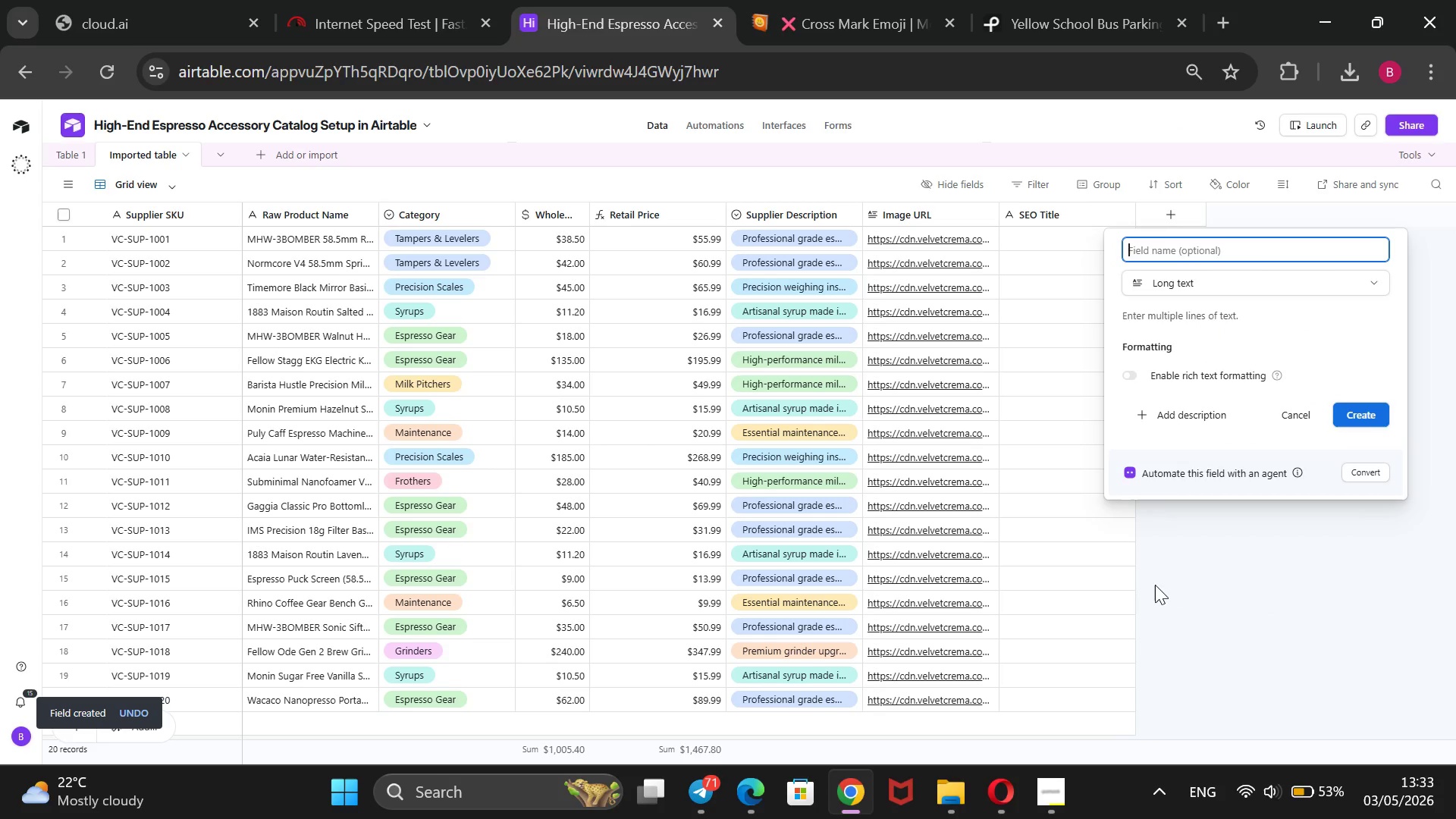 
type(Meta Description)
 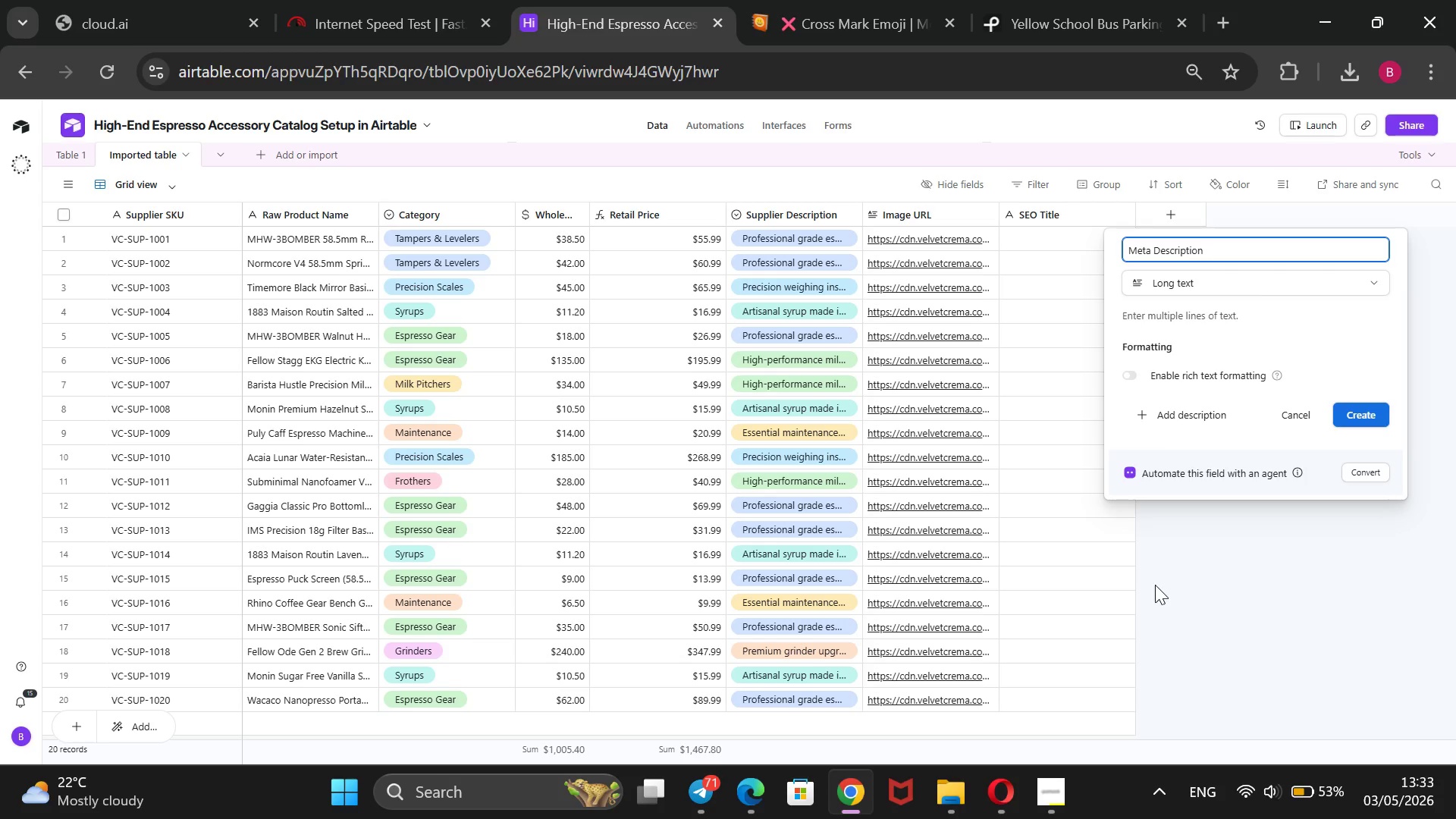 
key(Enter)
 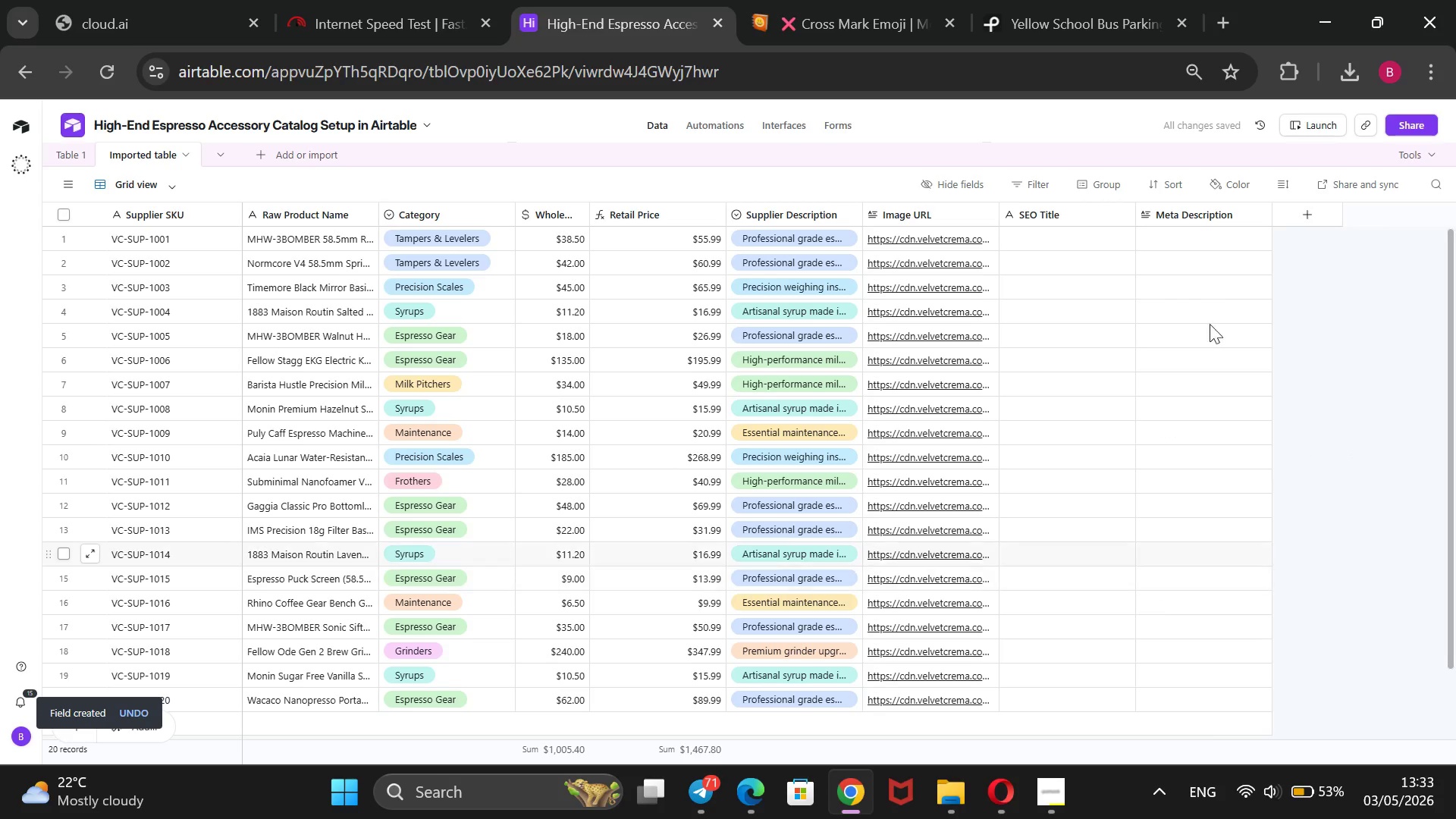 
left_click([1294, 217])
 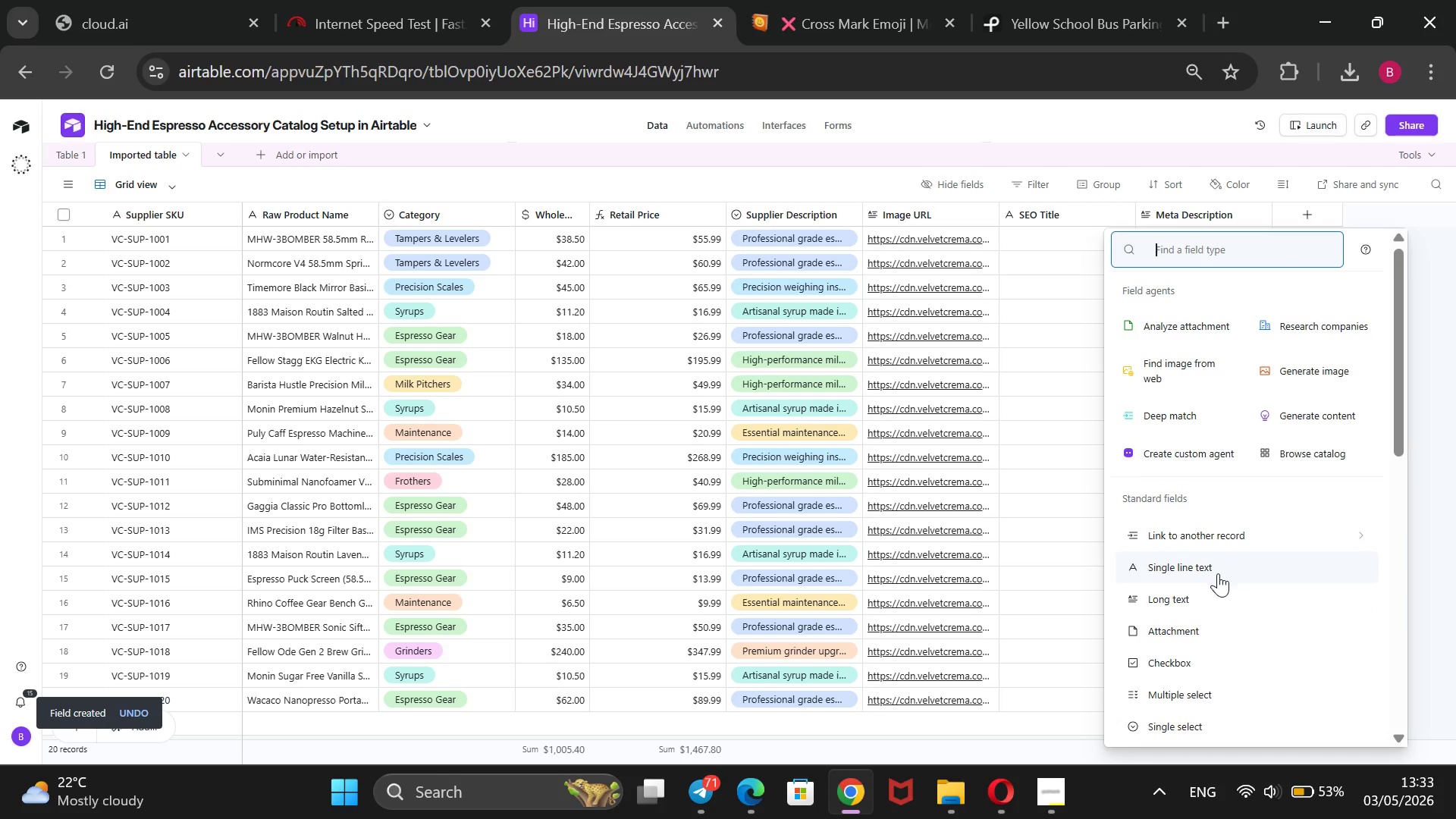 
left_click([1215, 594])
 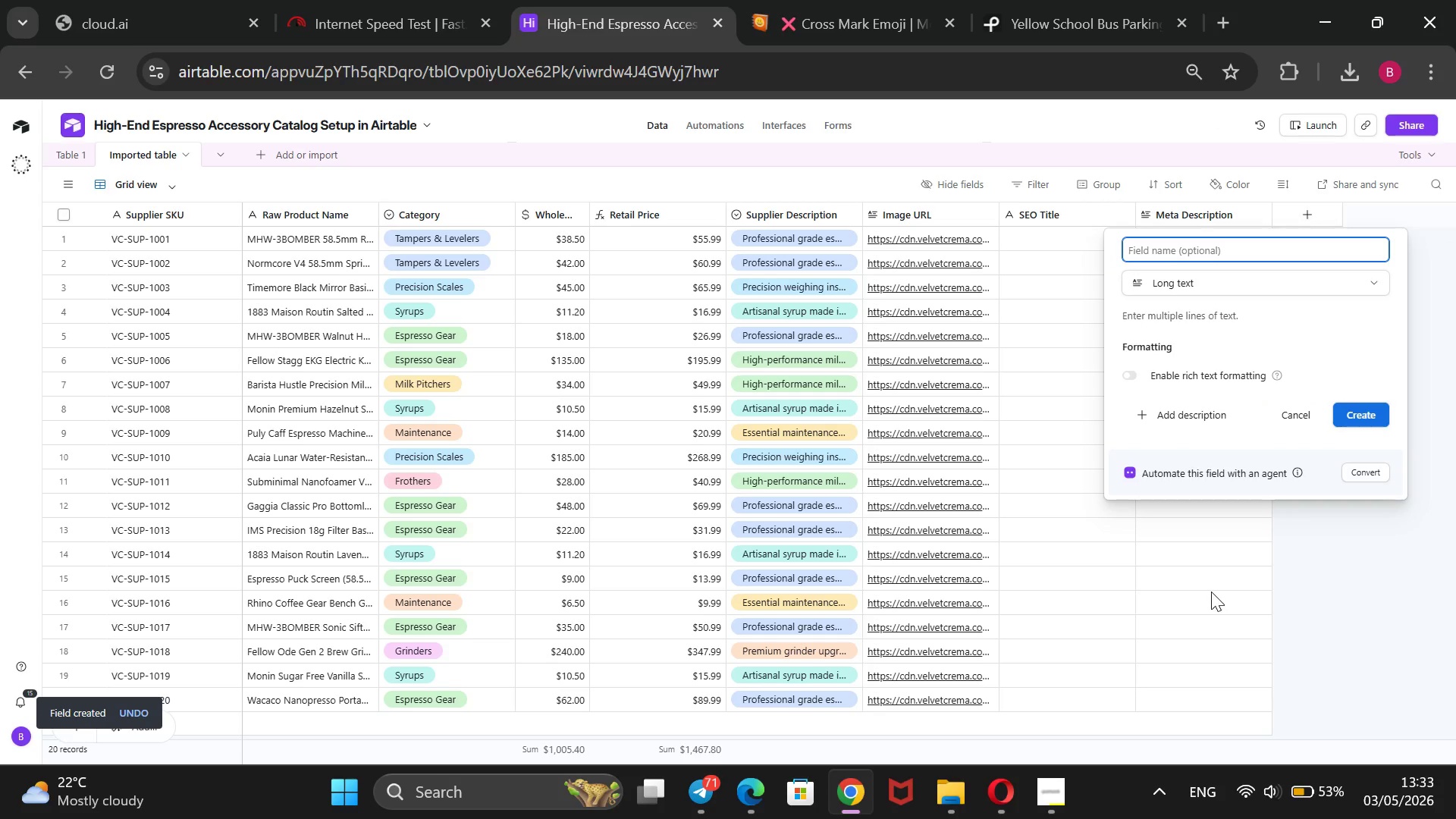 
type(Alt Text)
 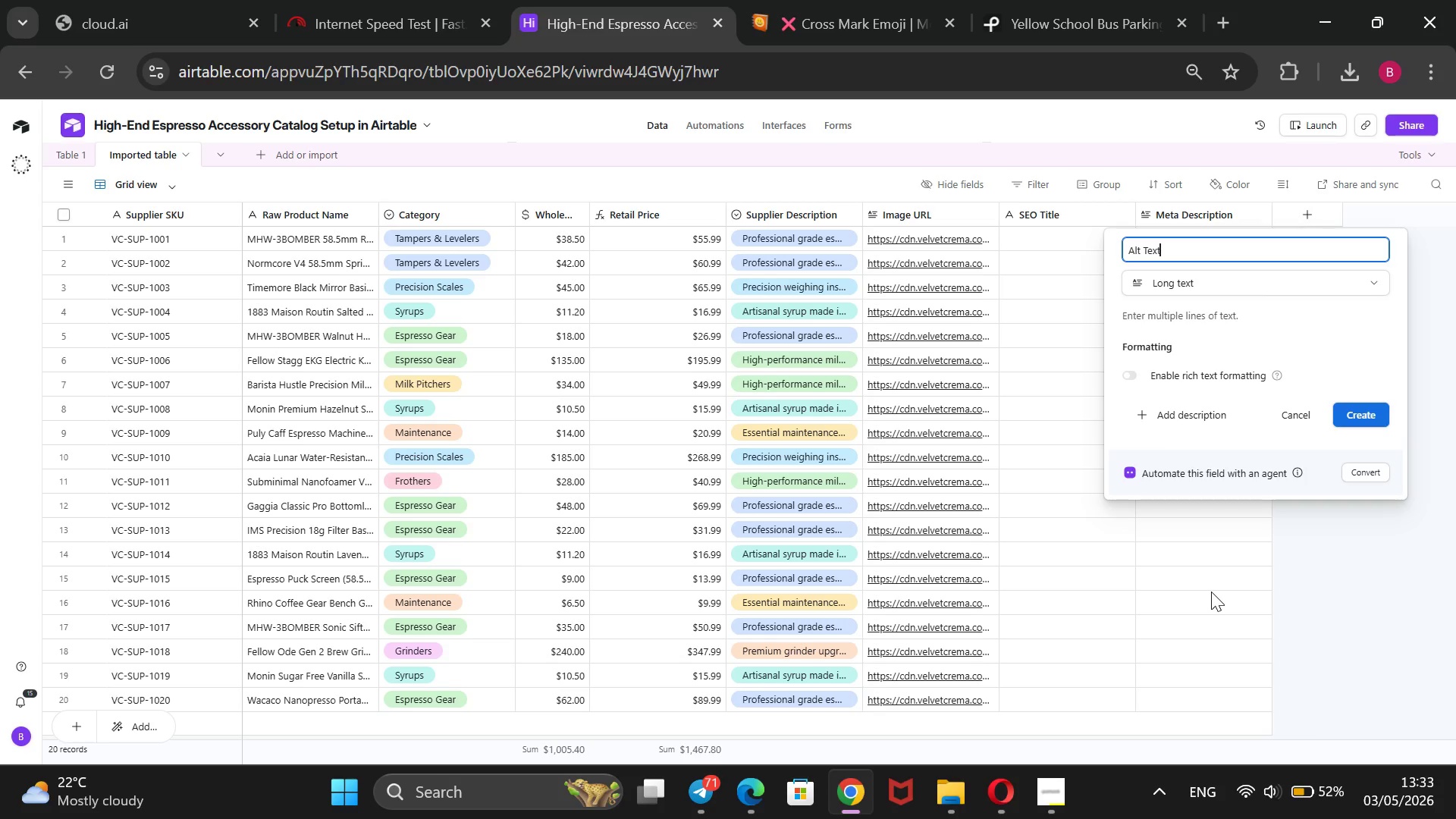 
key(Enter)
 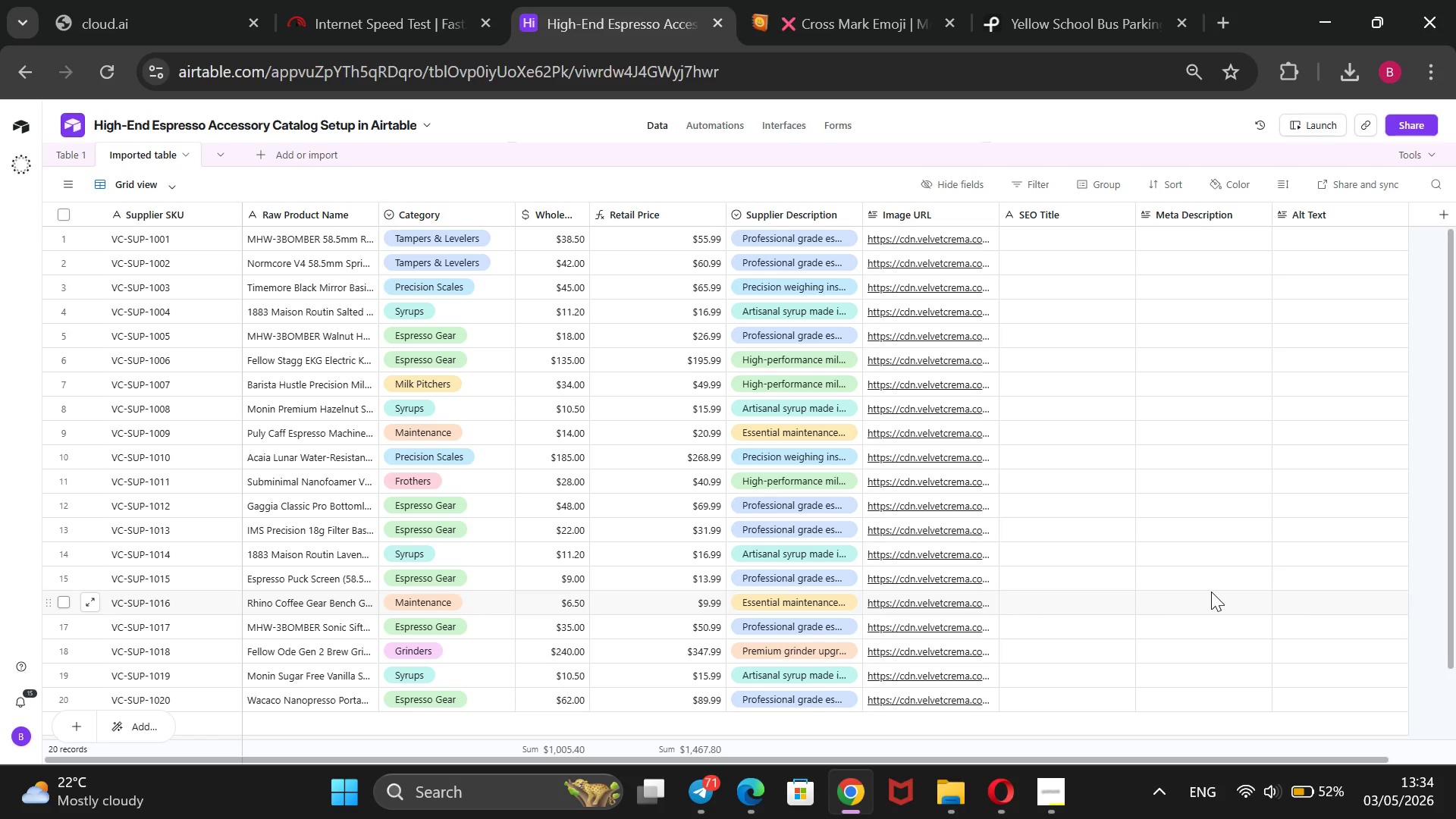 
wait(21.52)
 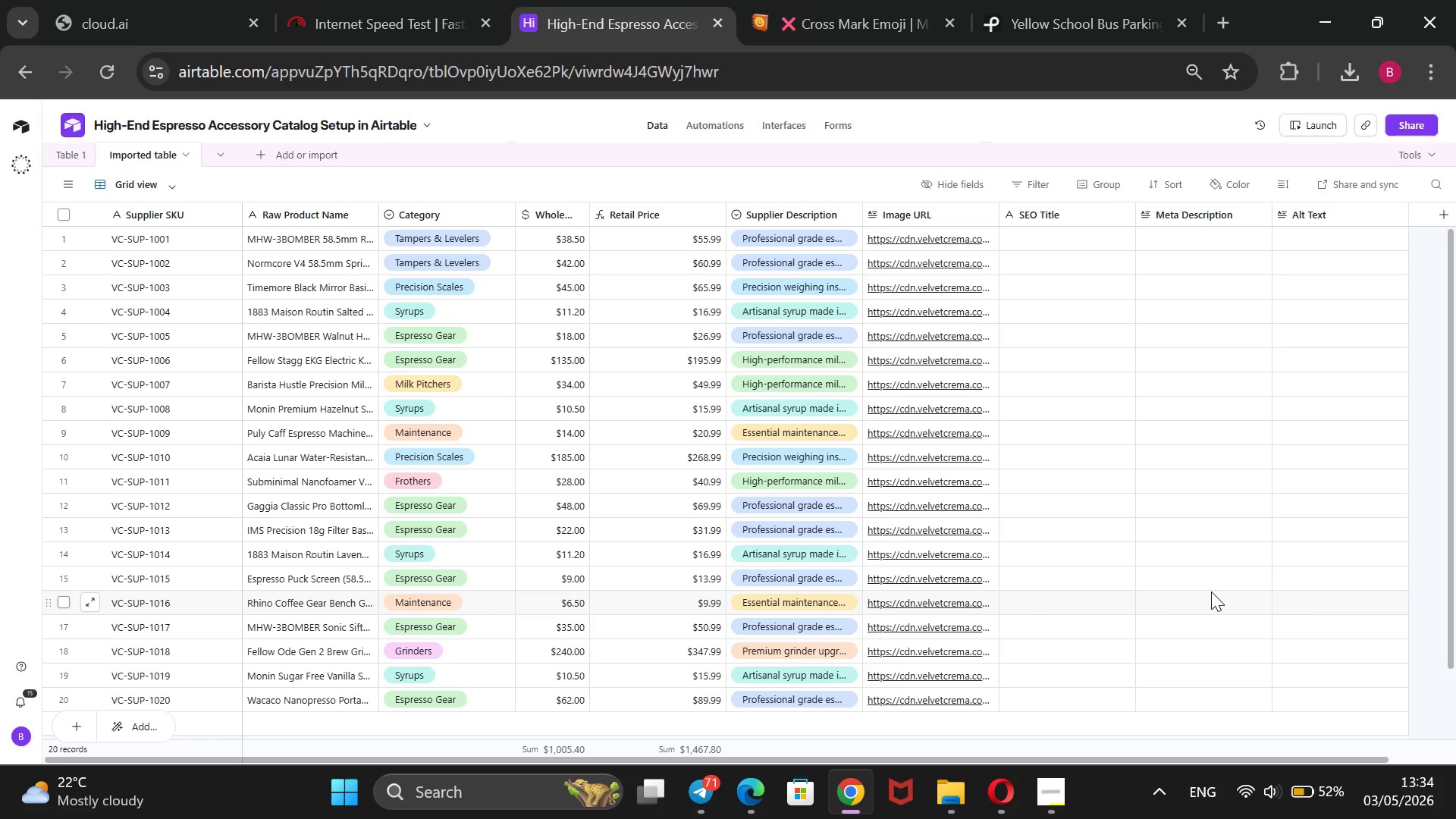 
left_click([1078, 246])
 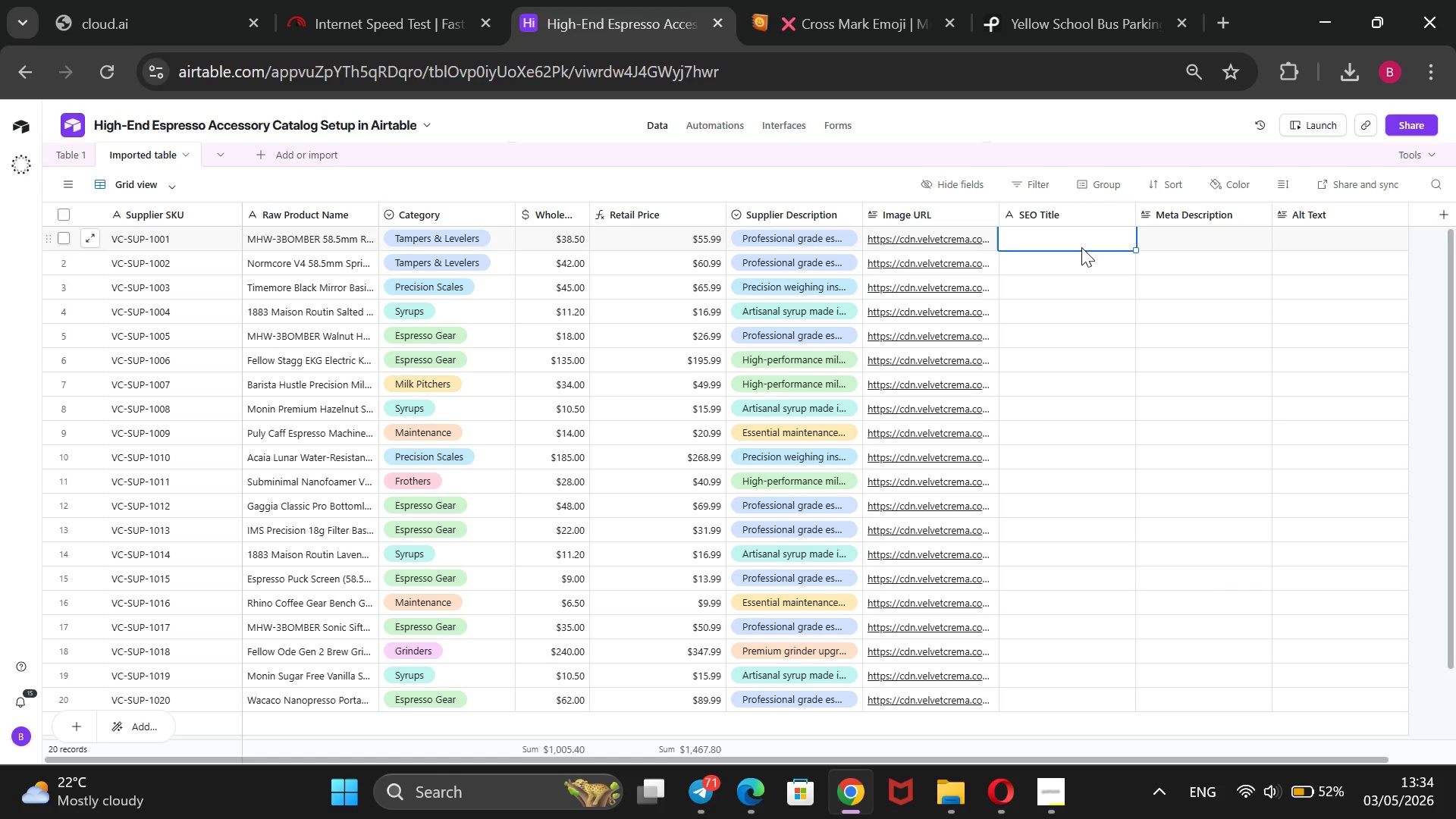 
wait(7.38)
 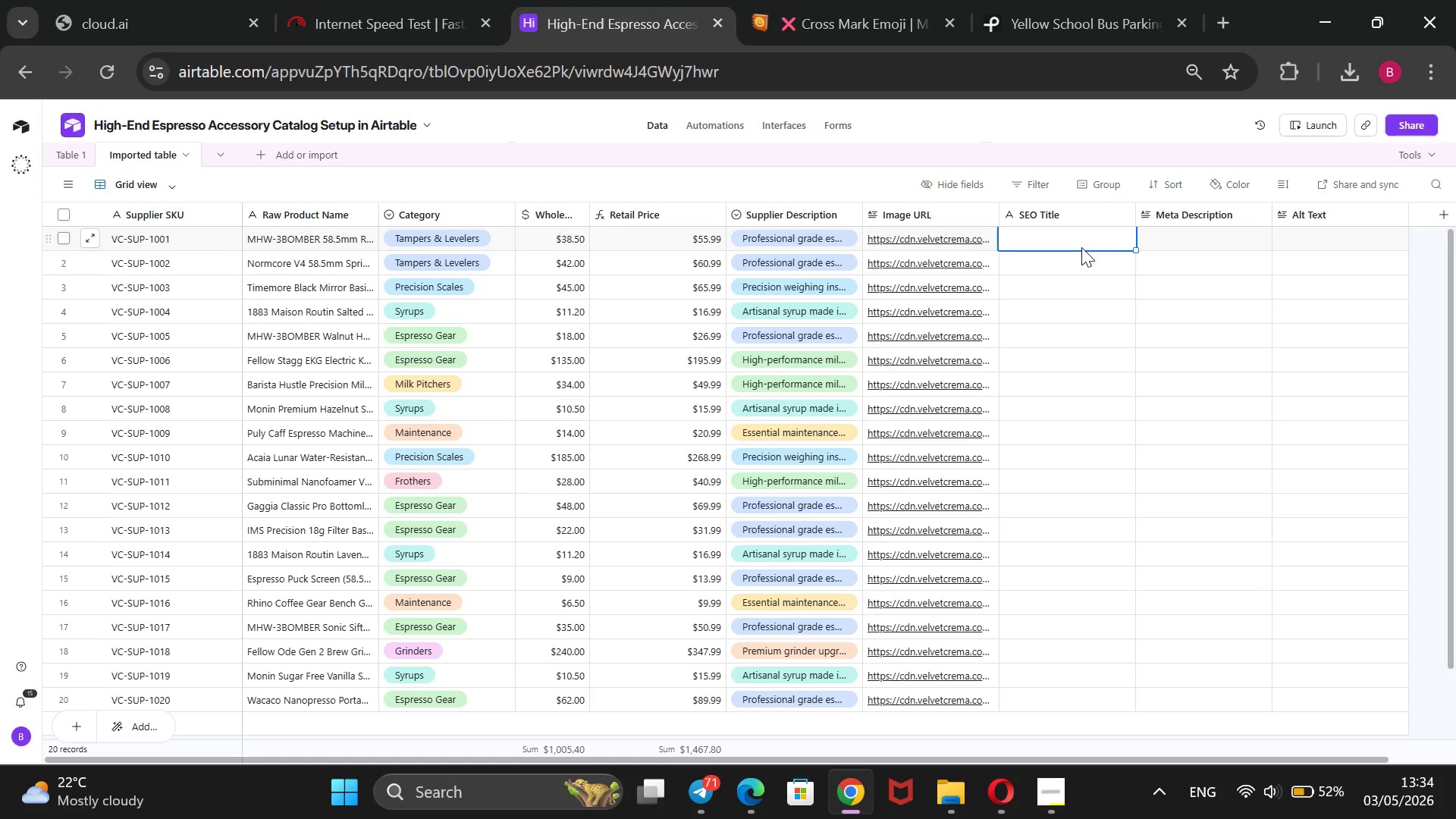 
right_click([1075, 208])
 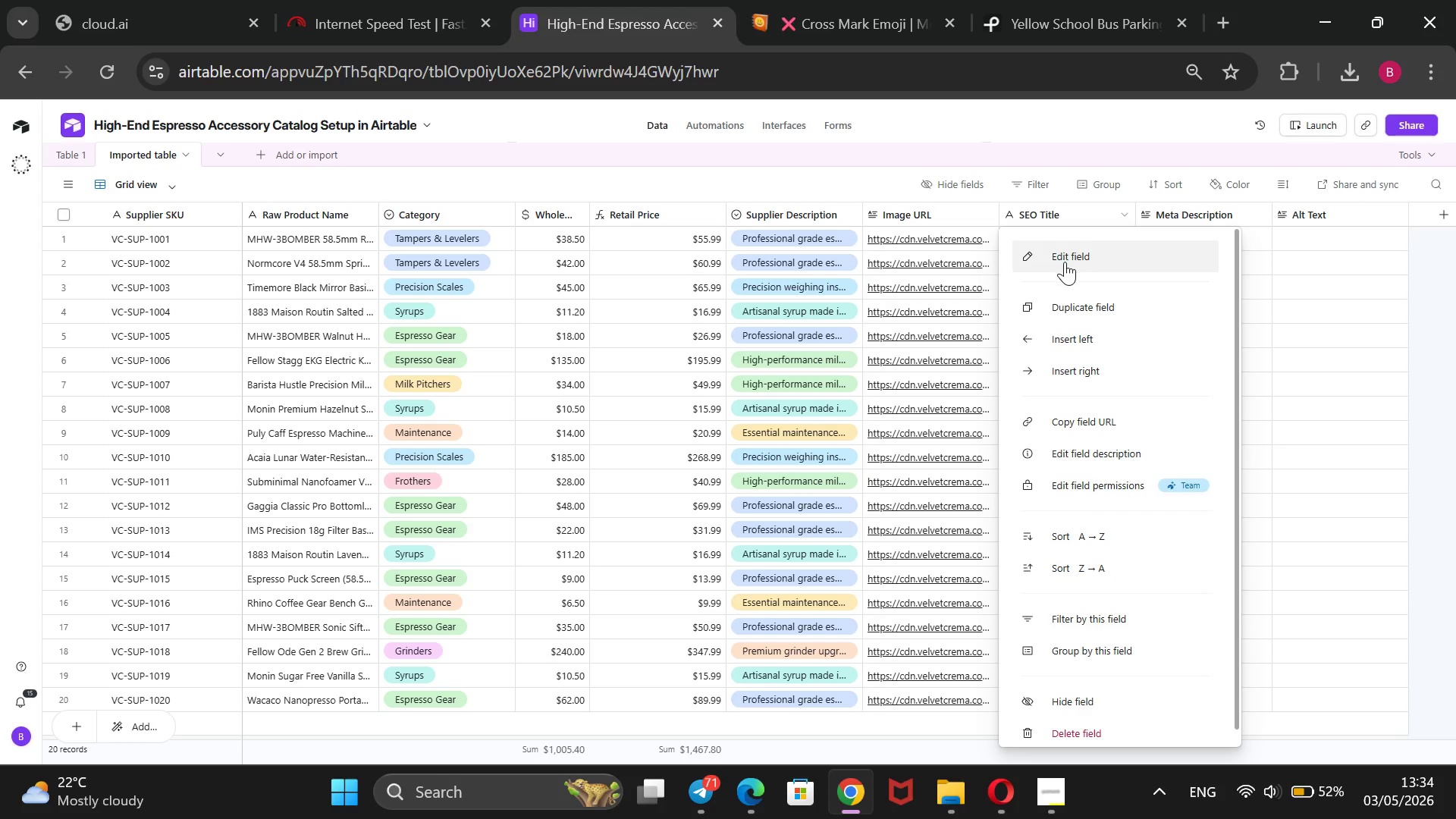 
left_click([1065, 262])
 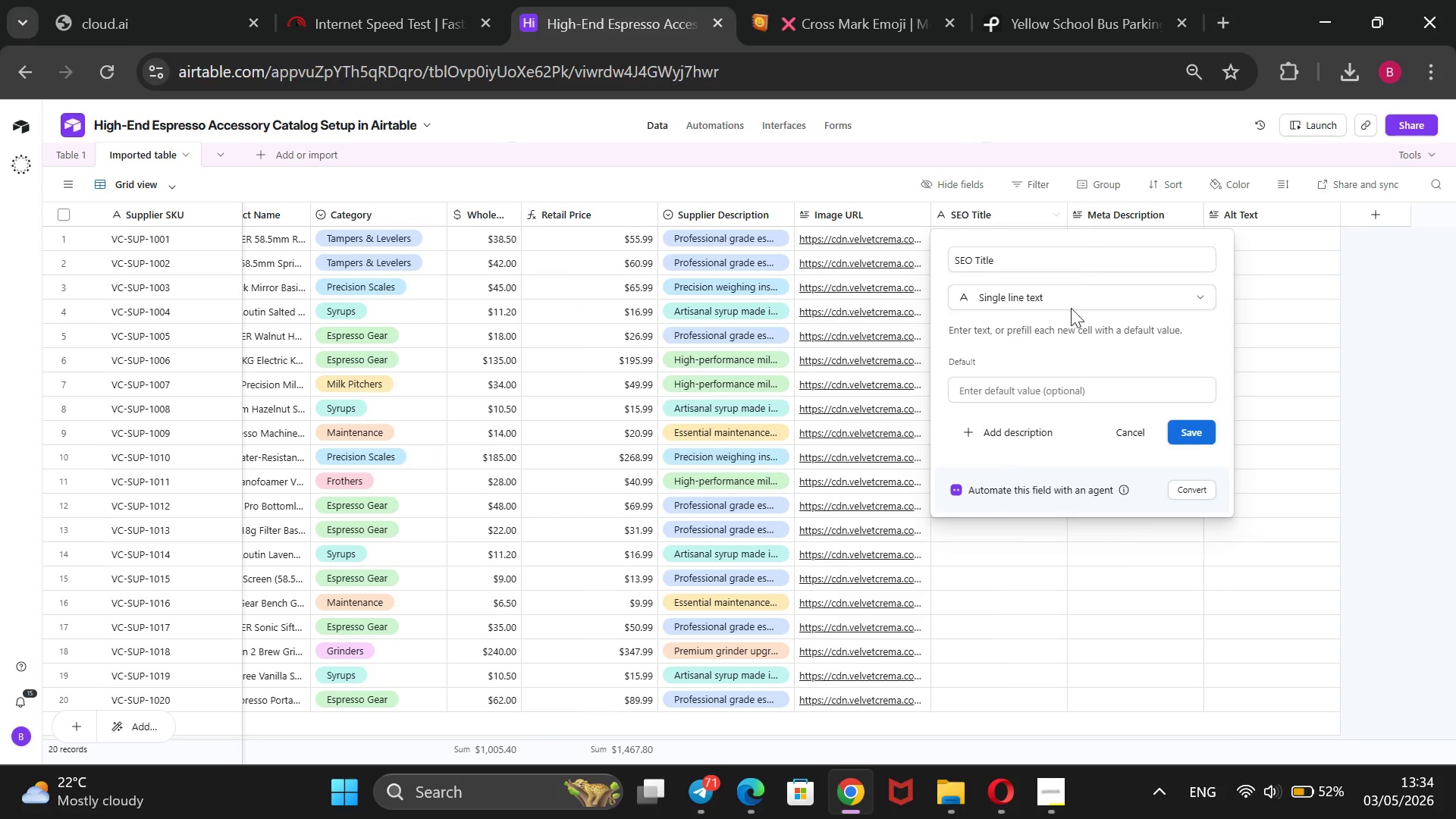 
left_click([1080, 295])
 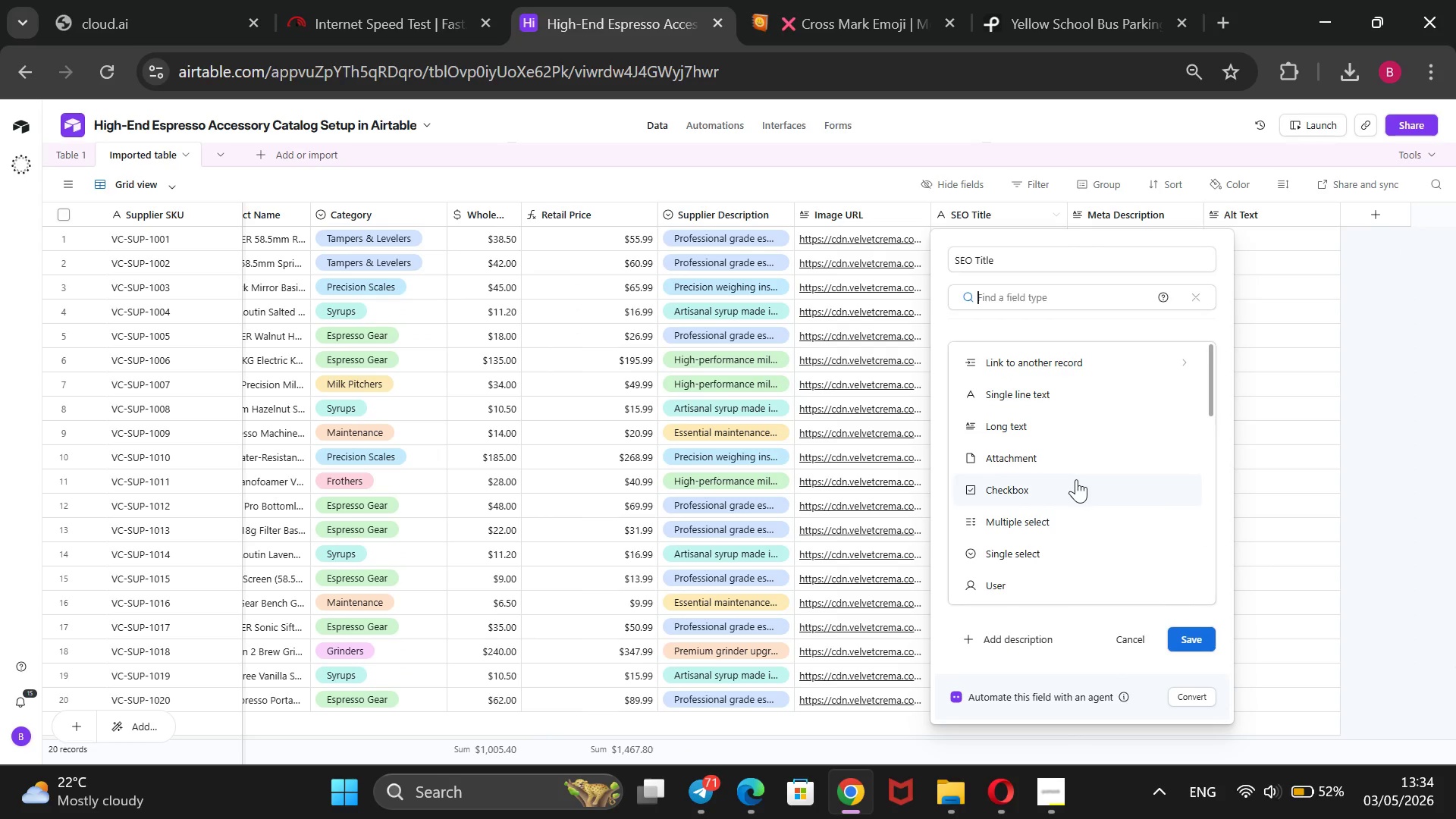 
scroll: coordinate [1076, 481], scroll_direction: down, amount: 3.0
 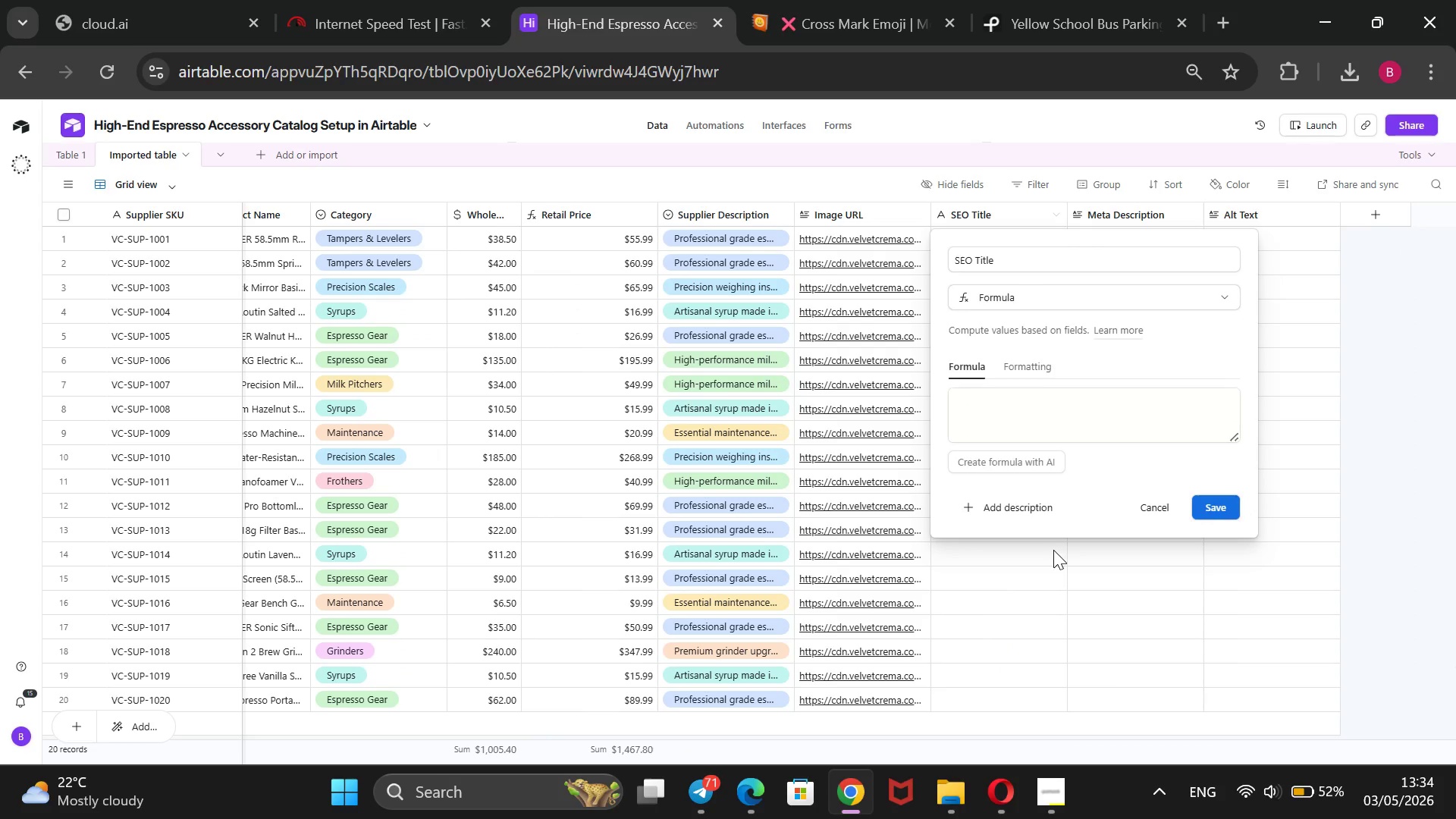 
left_click([1029, 422])
 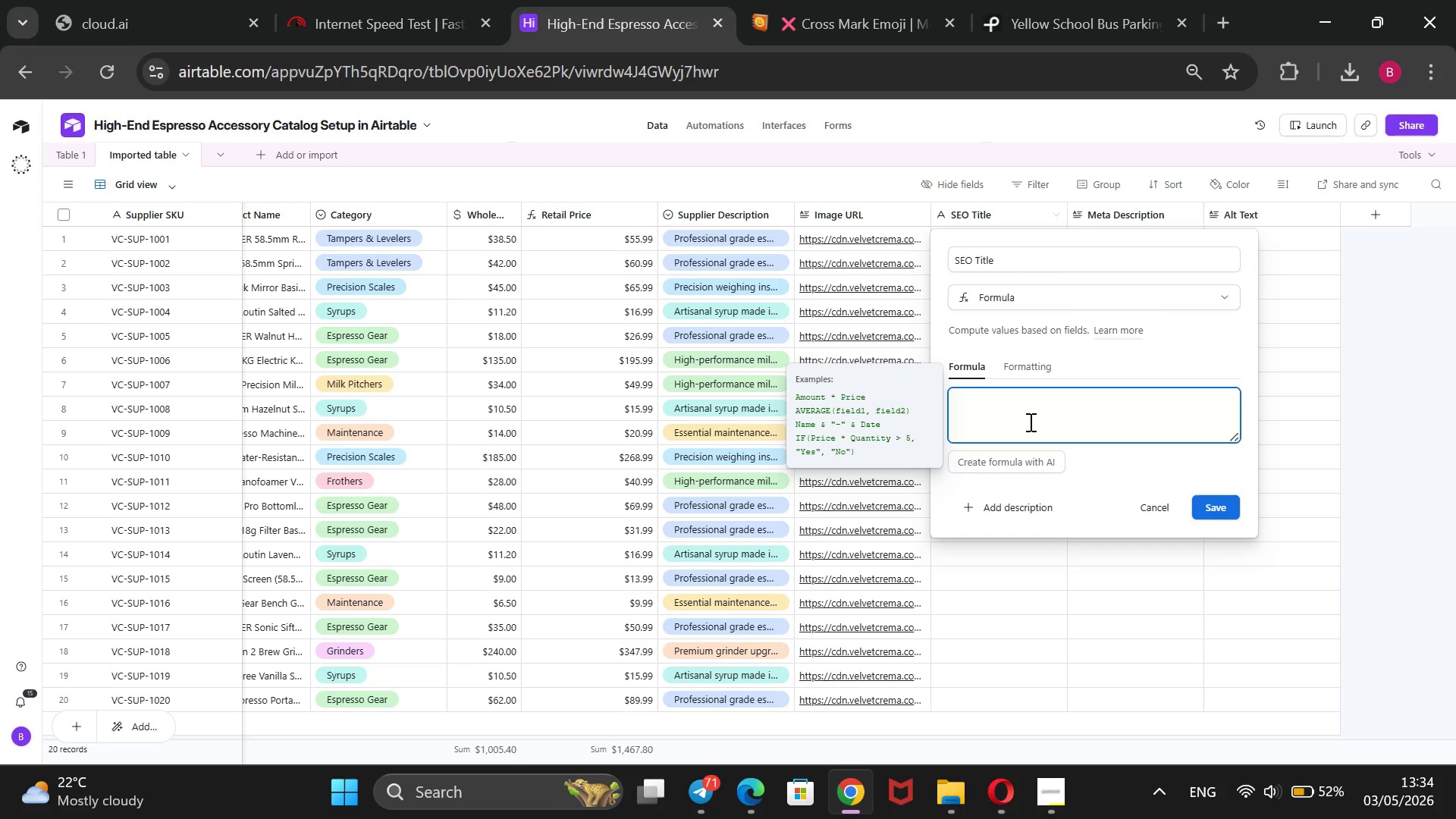 
type(@ V)
key(Backspace)
key(Backspace)
type(Velvet Crema | )
 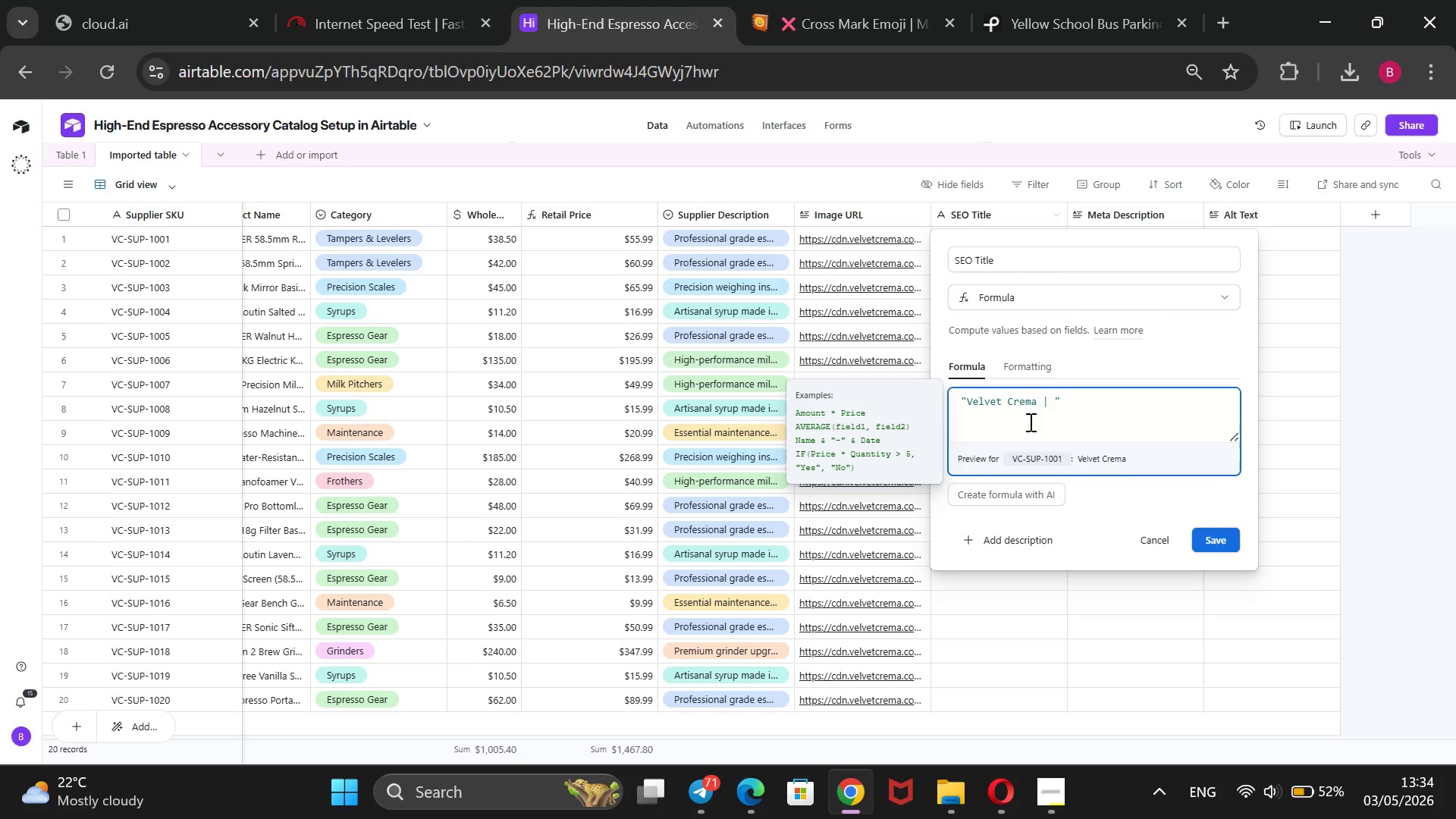 
key(ArrowRight)
 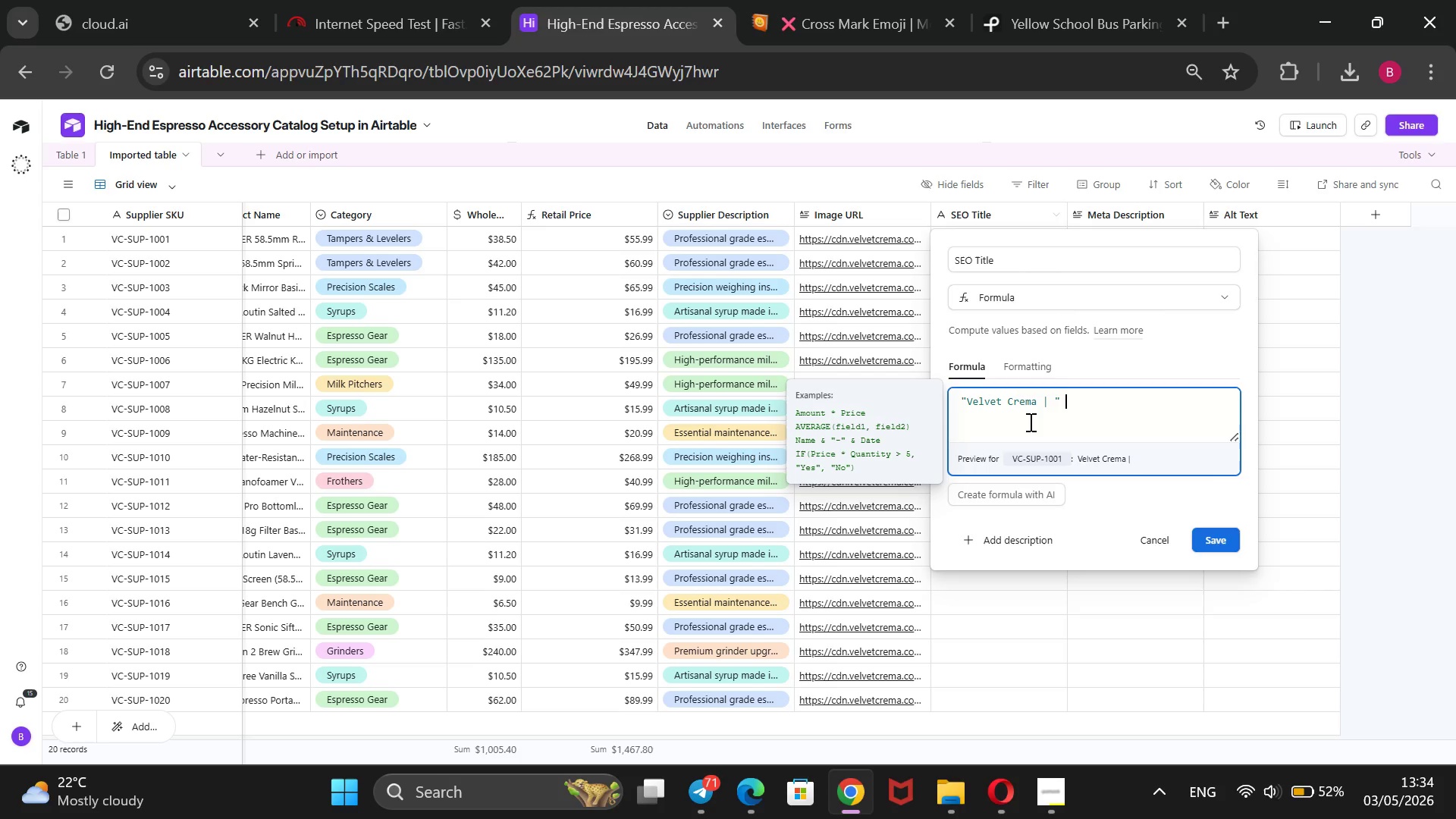 
key(Space)
 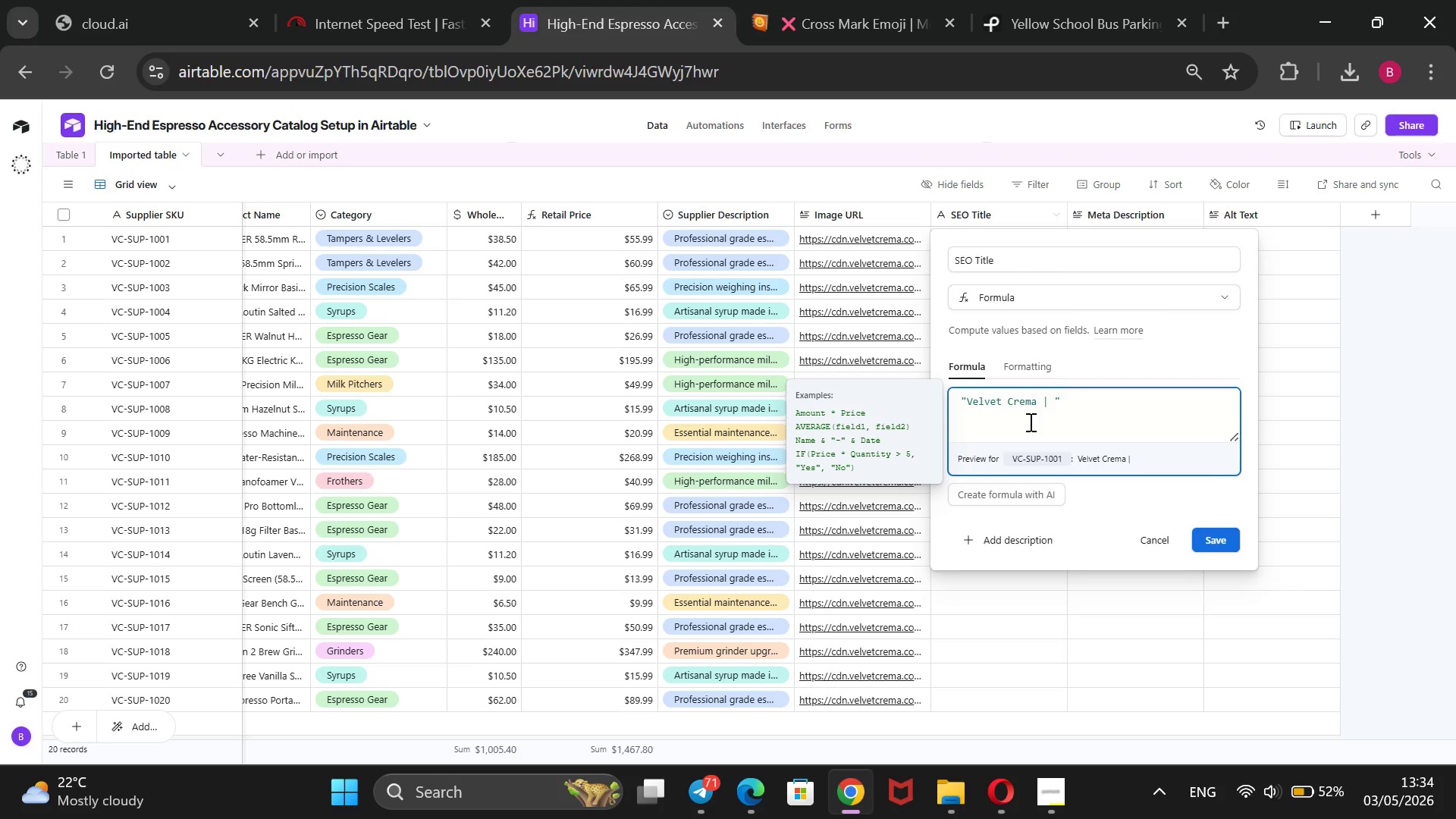 
key(Shift+ShiftRight)
 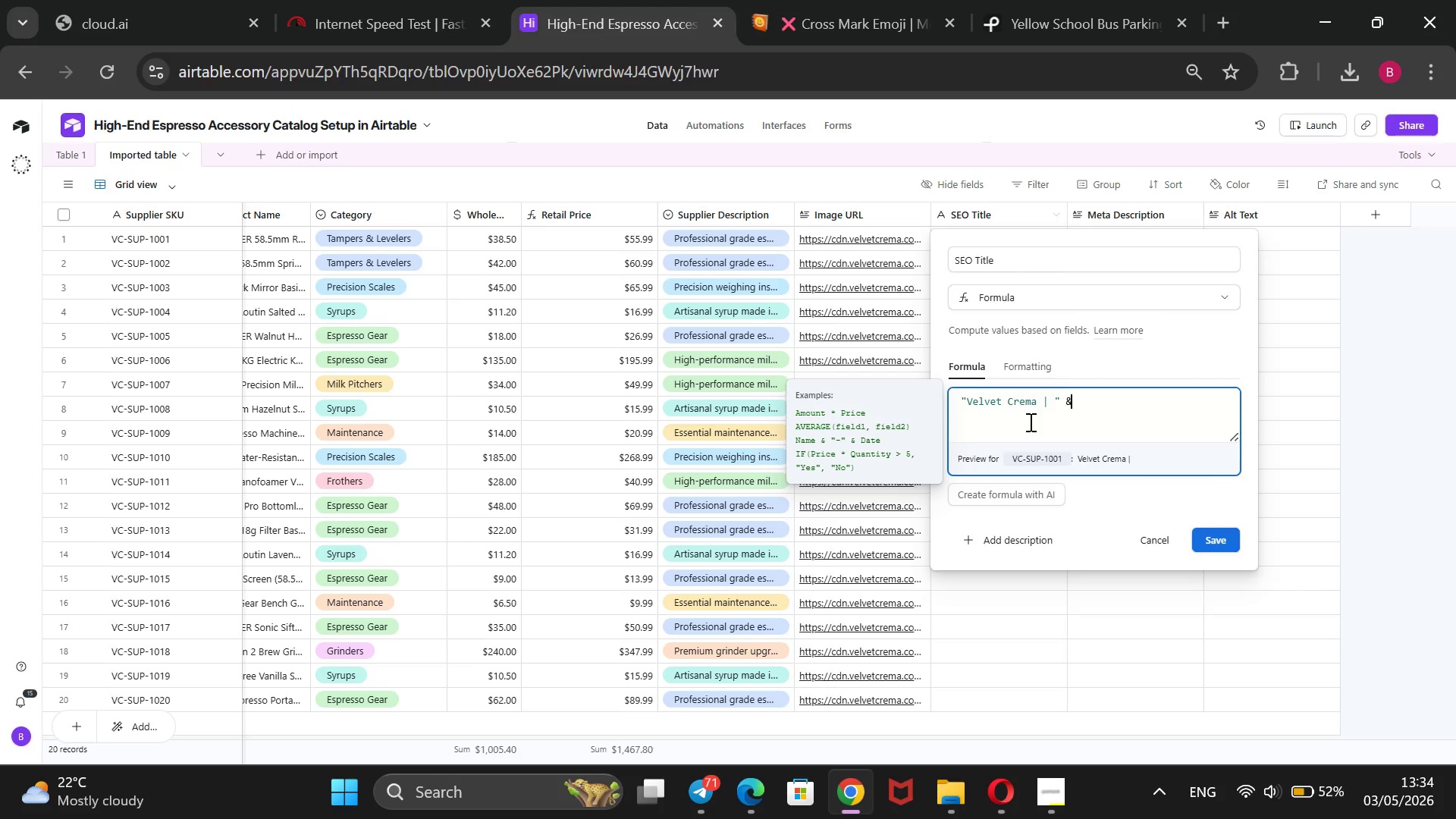 
key(Shift+7)
 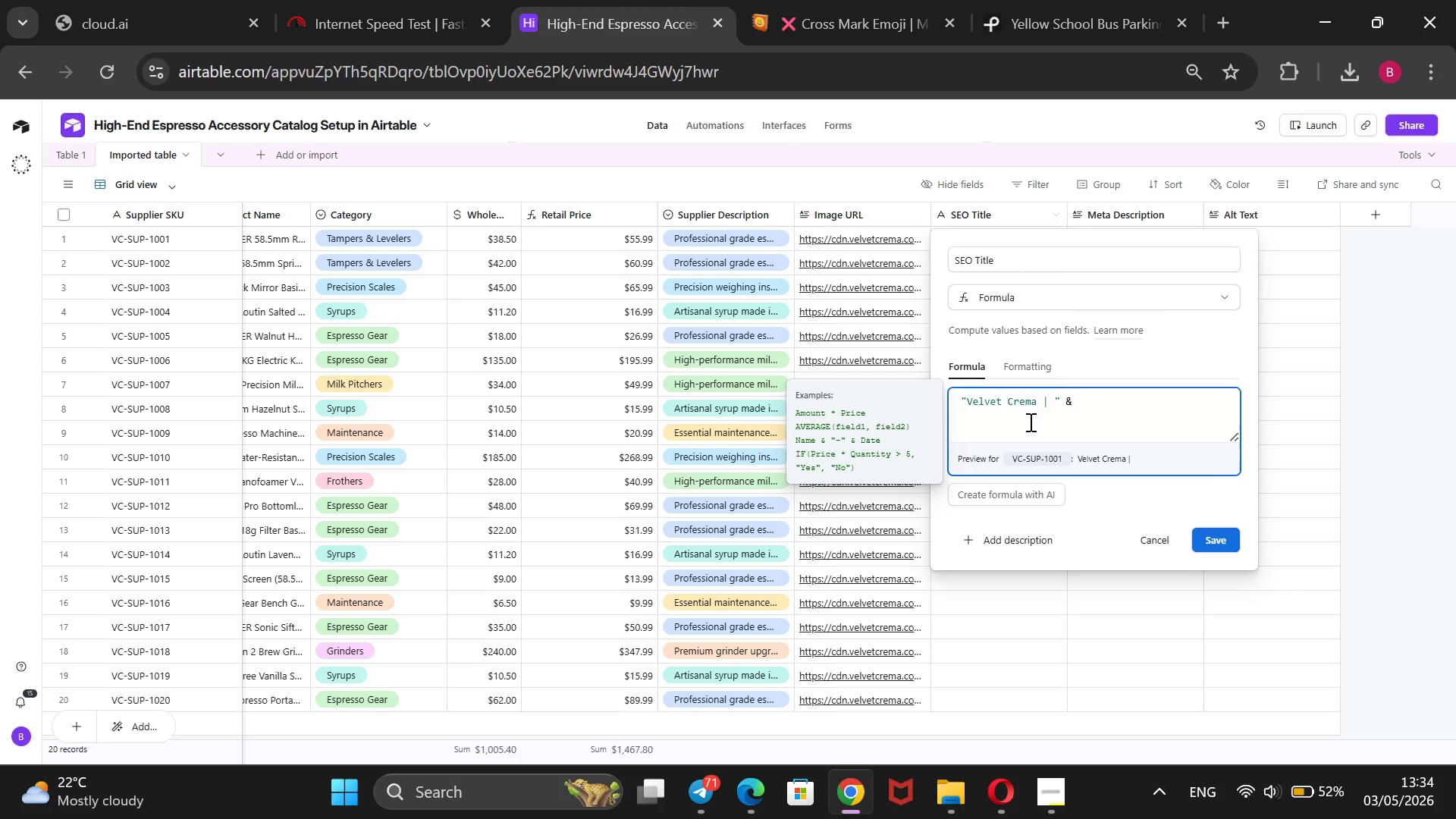 
key(Space)
 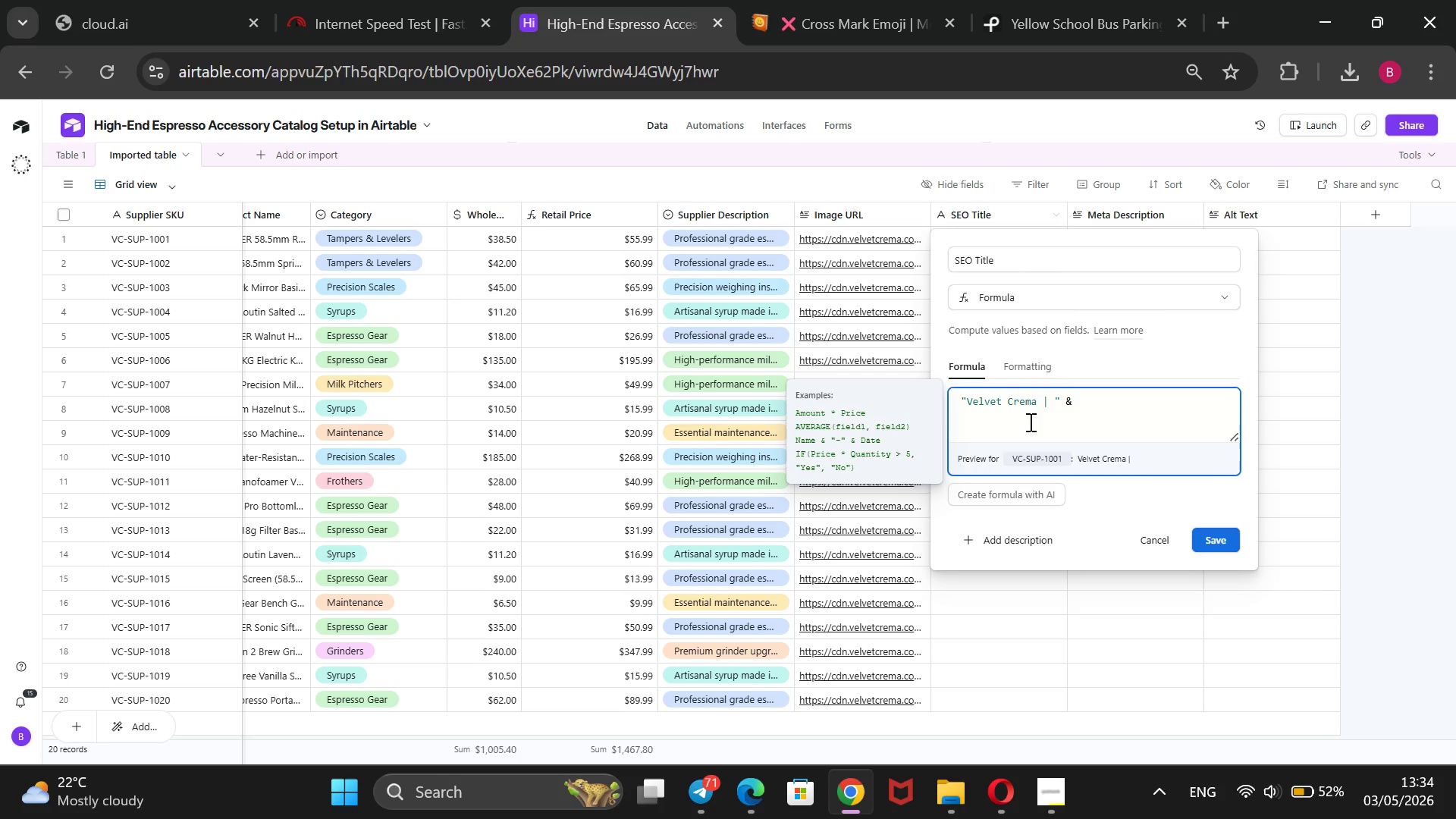 
key(Shift+BracketLeft)
 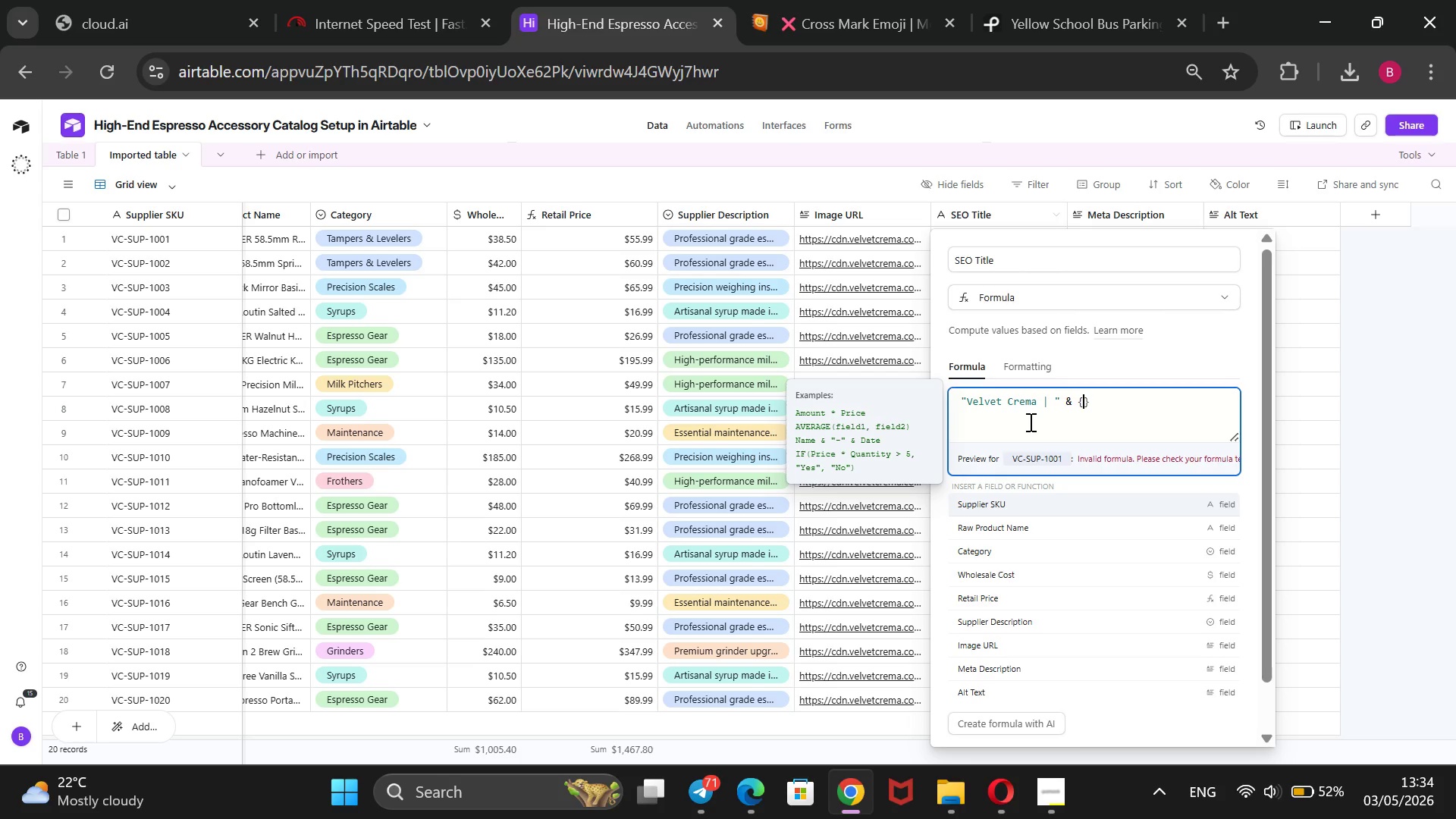 
key(ArrowDown)
 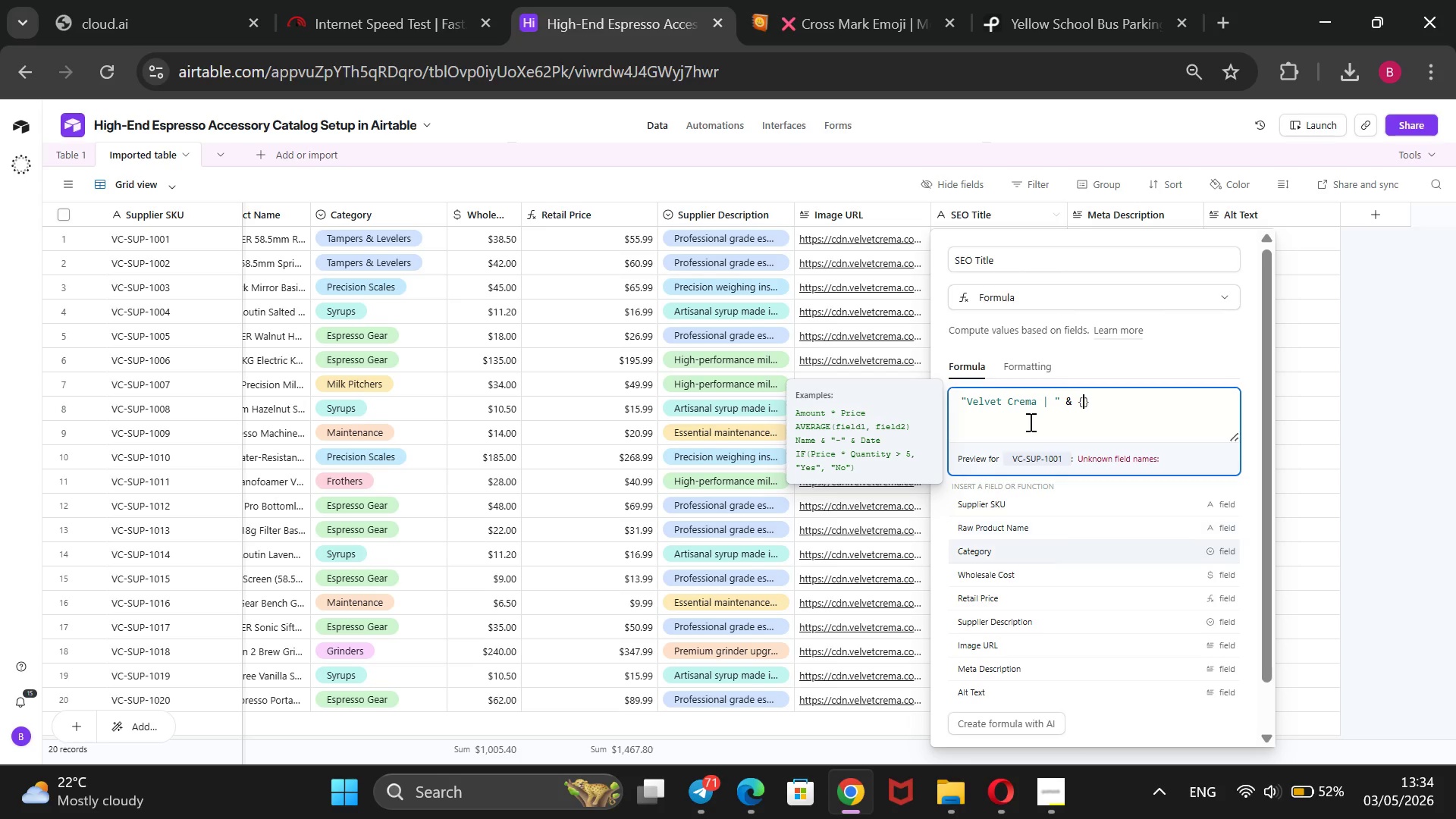 
key(ArrowDown)
 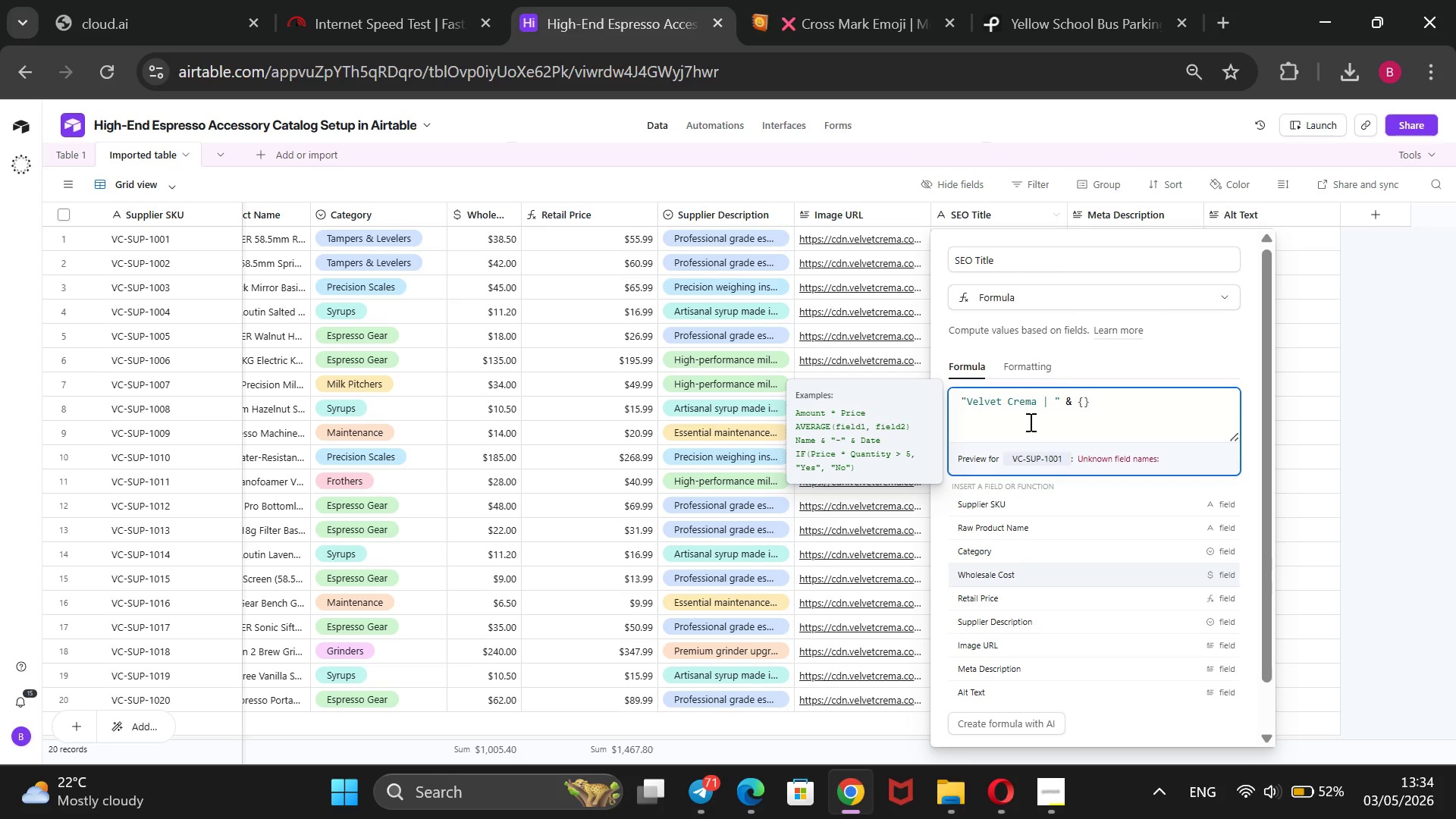 
key(ArrowDown)
 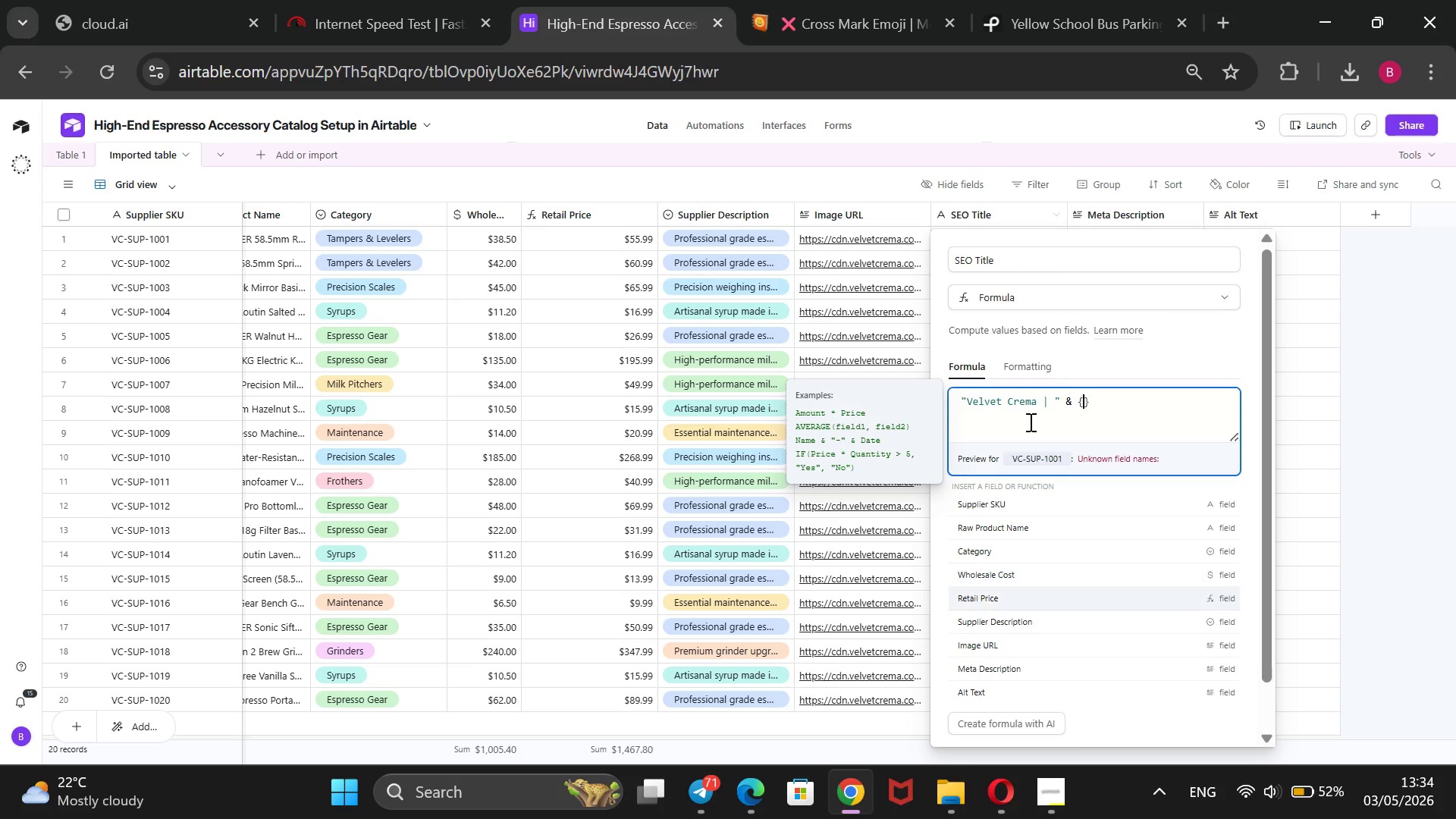 
key(ArrowDown)
 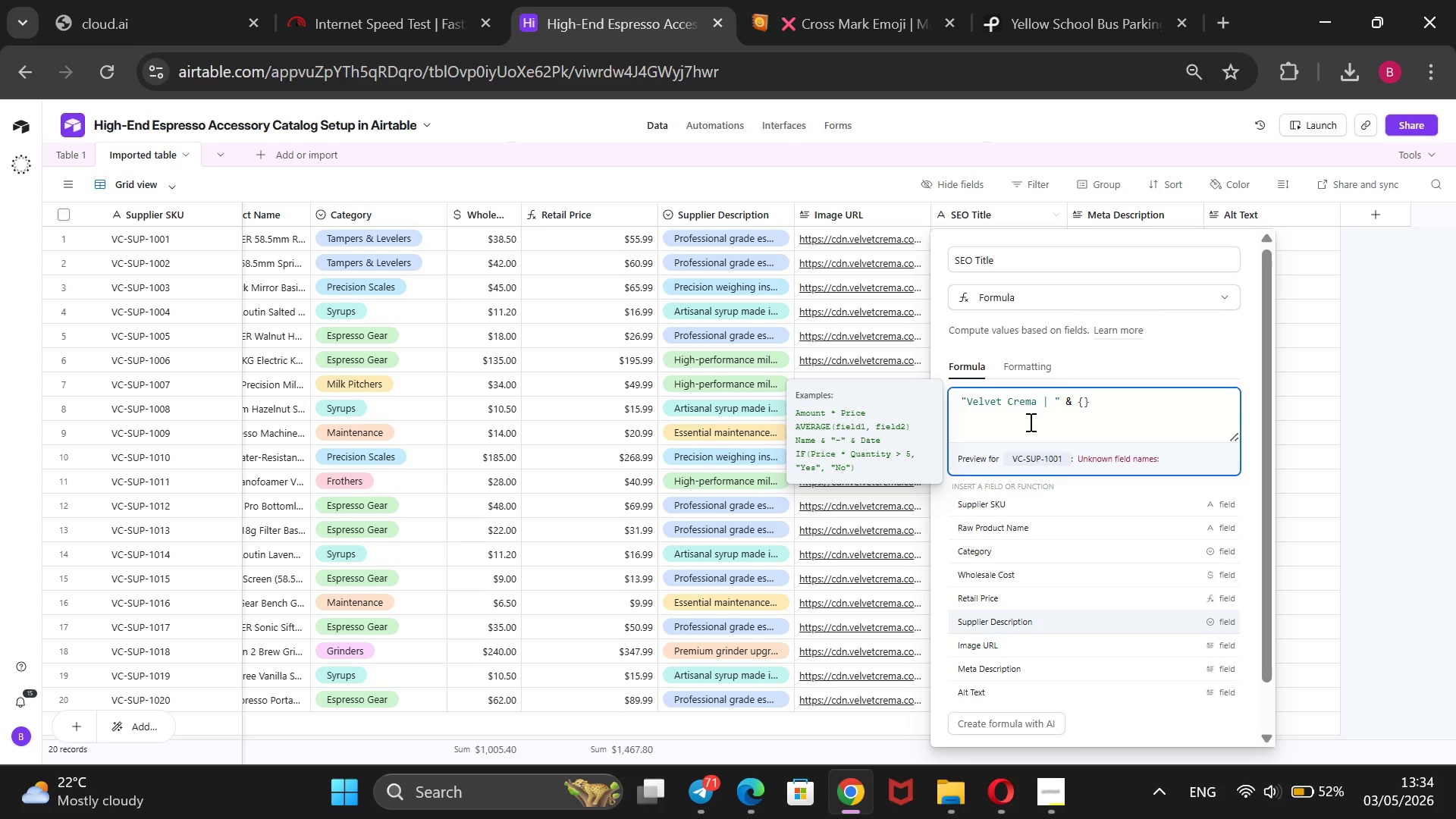 
key(ArrowDown)
 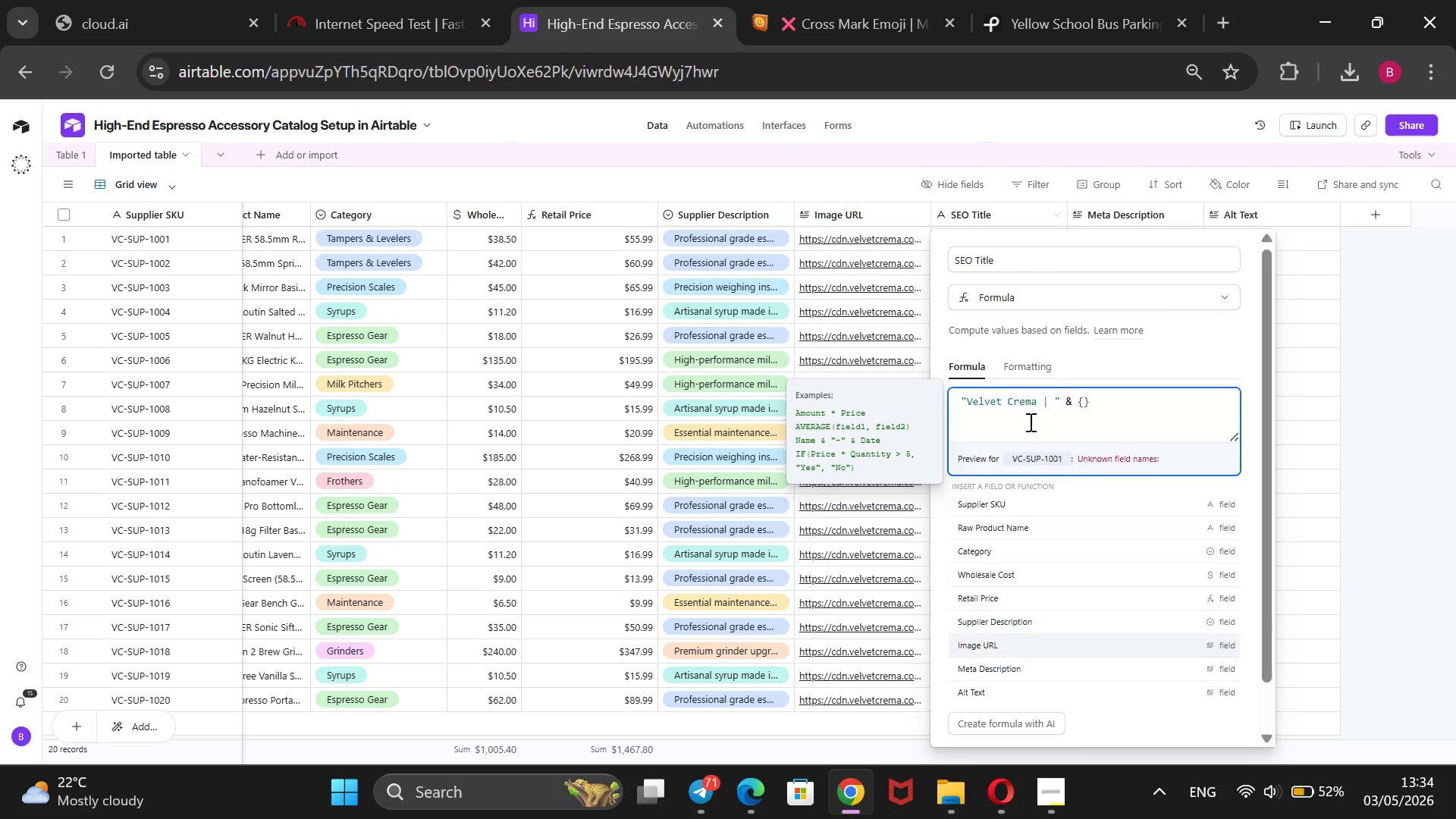 
key(ArrowDown)
 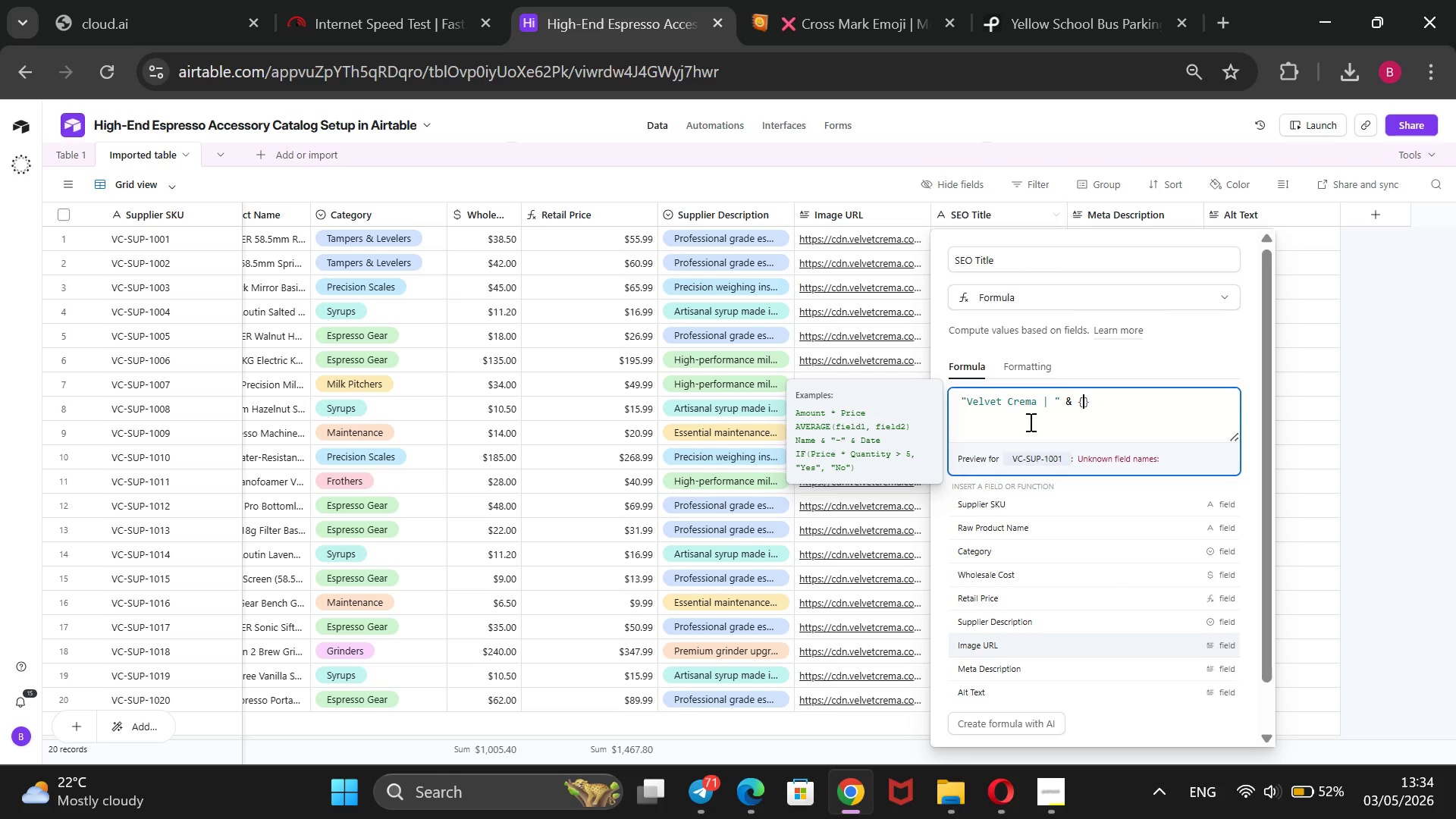 
key(ArrowDown)
 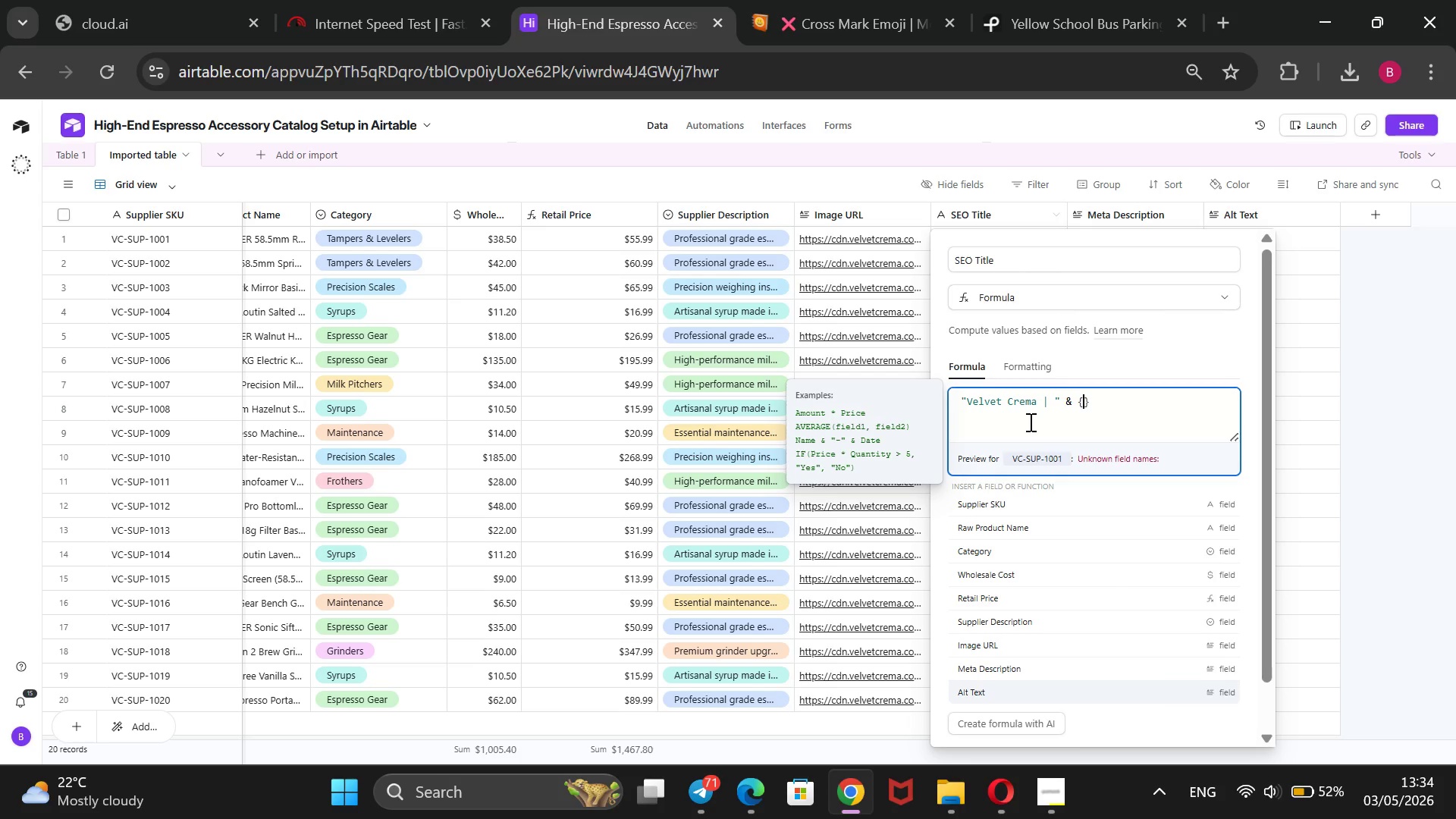 
key(ArrowDown)
 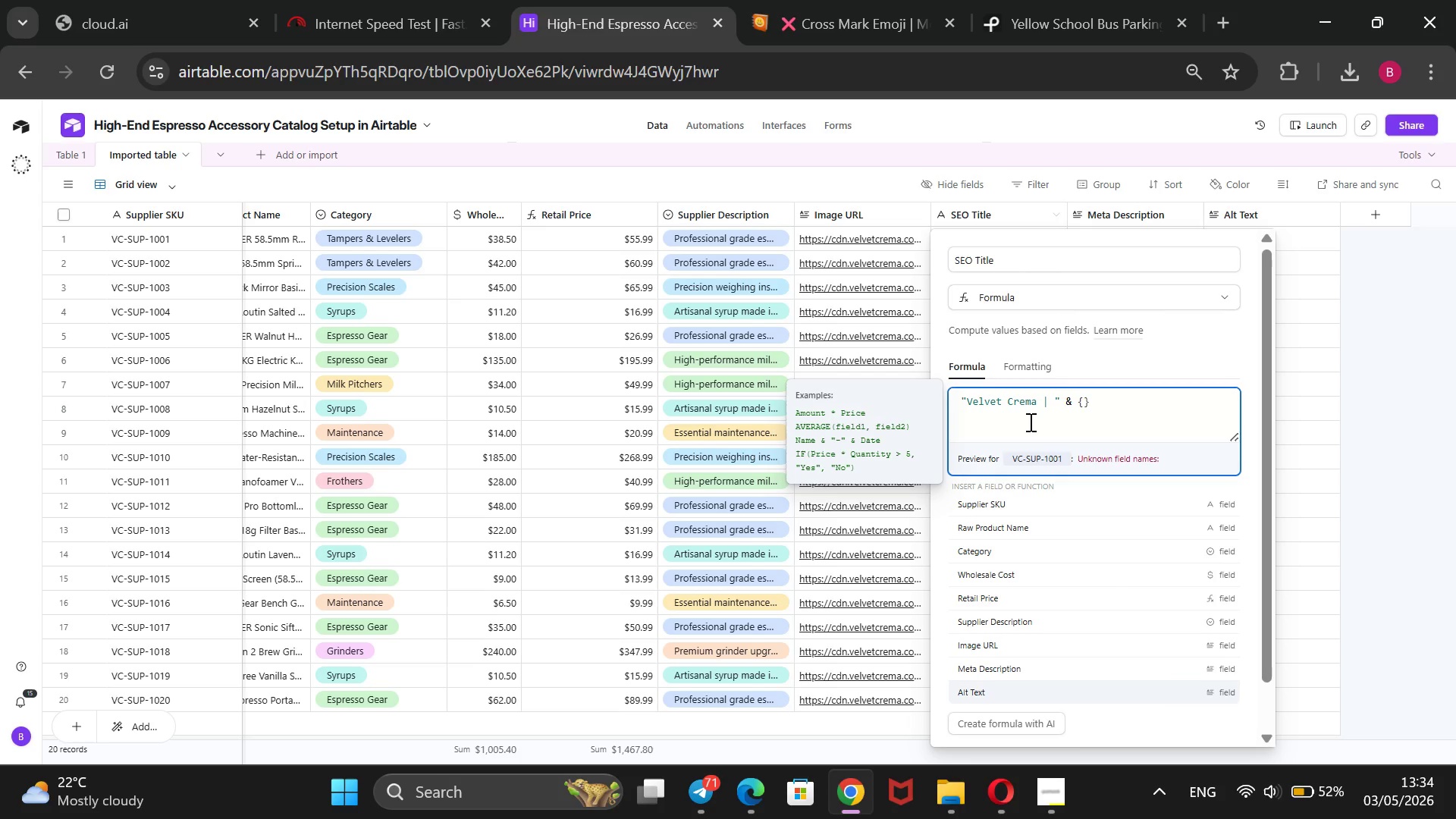 
key(ArrowDown)
 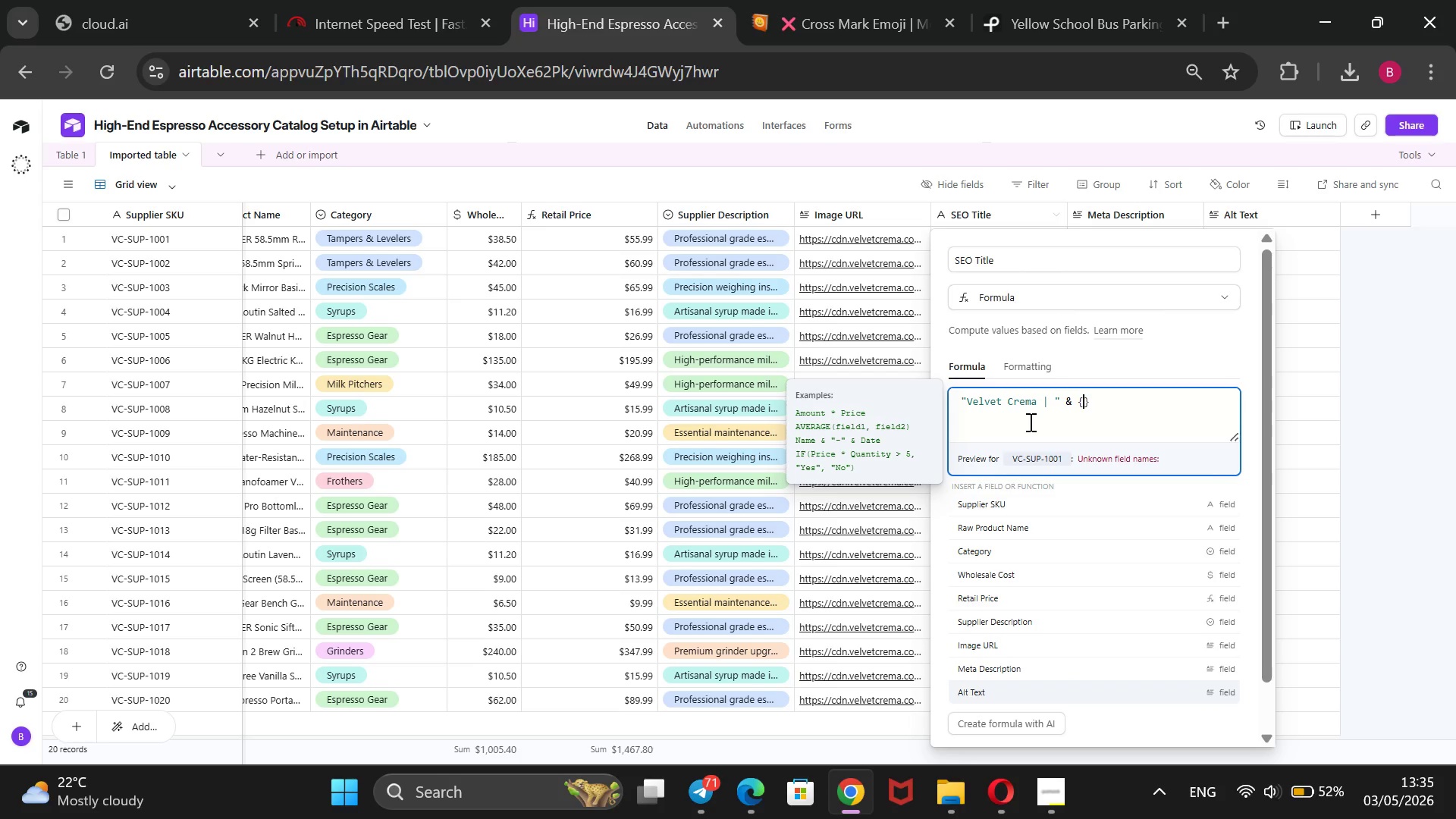 
wait(13.44)
 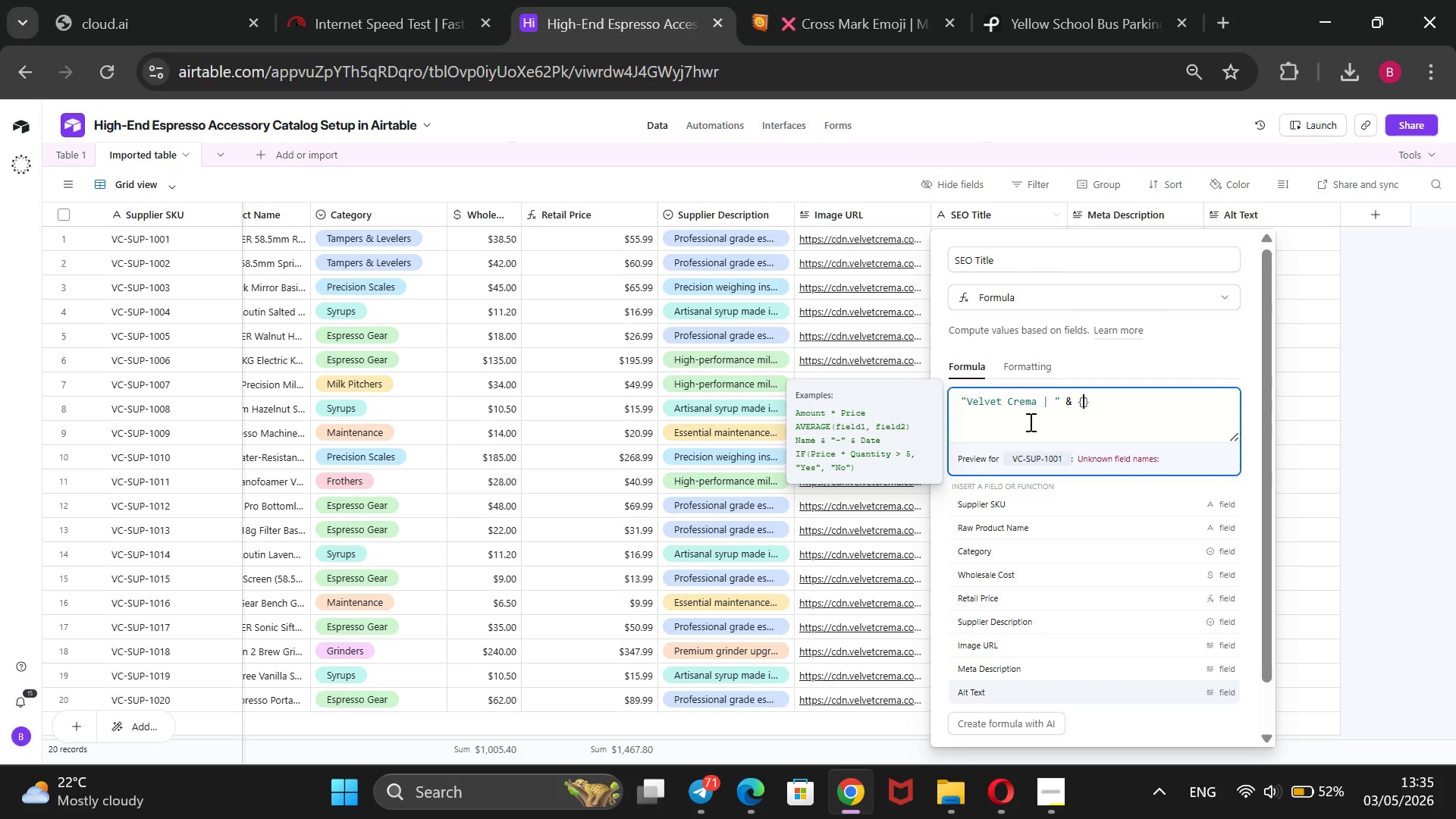 
scroll: coordinate [448, 309], scroll_direction: up, amount: 5.0
 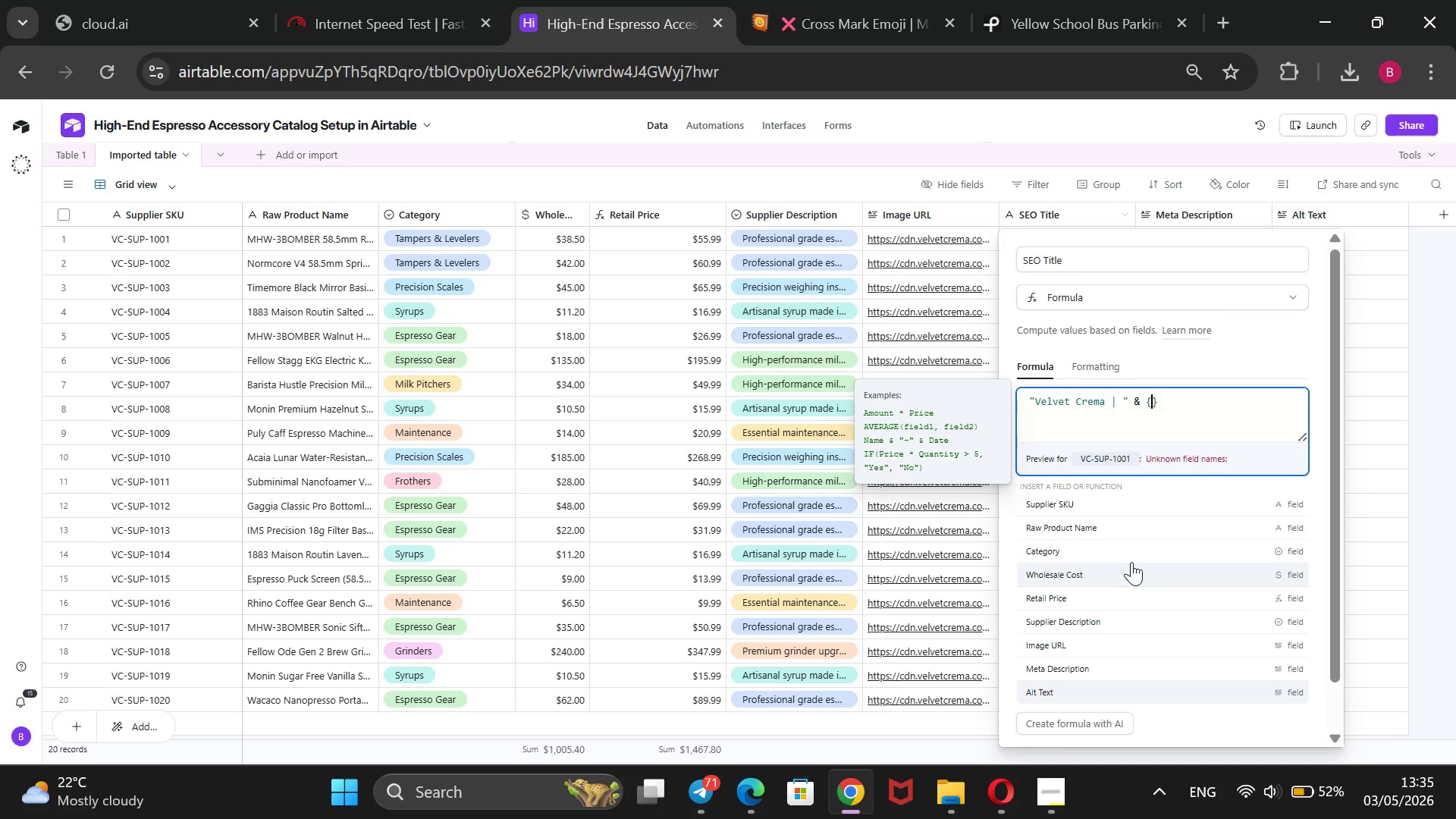 
left_click([1115, 520])
 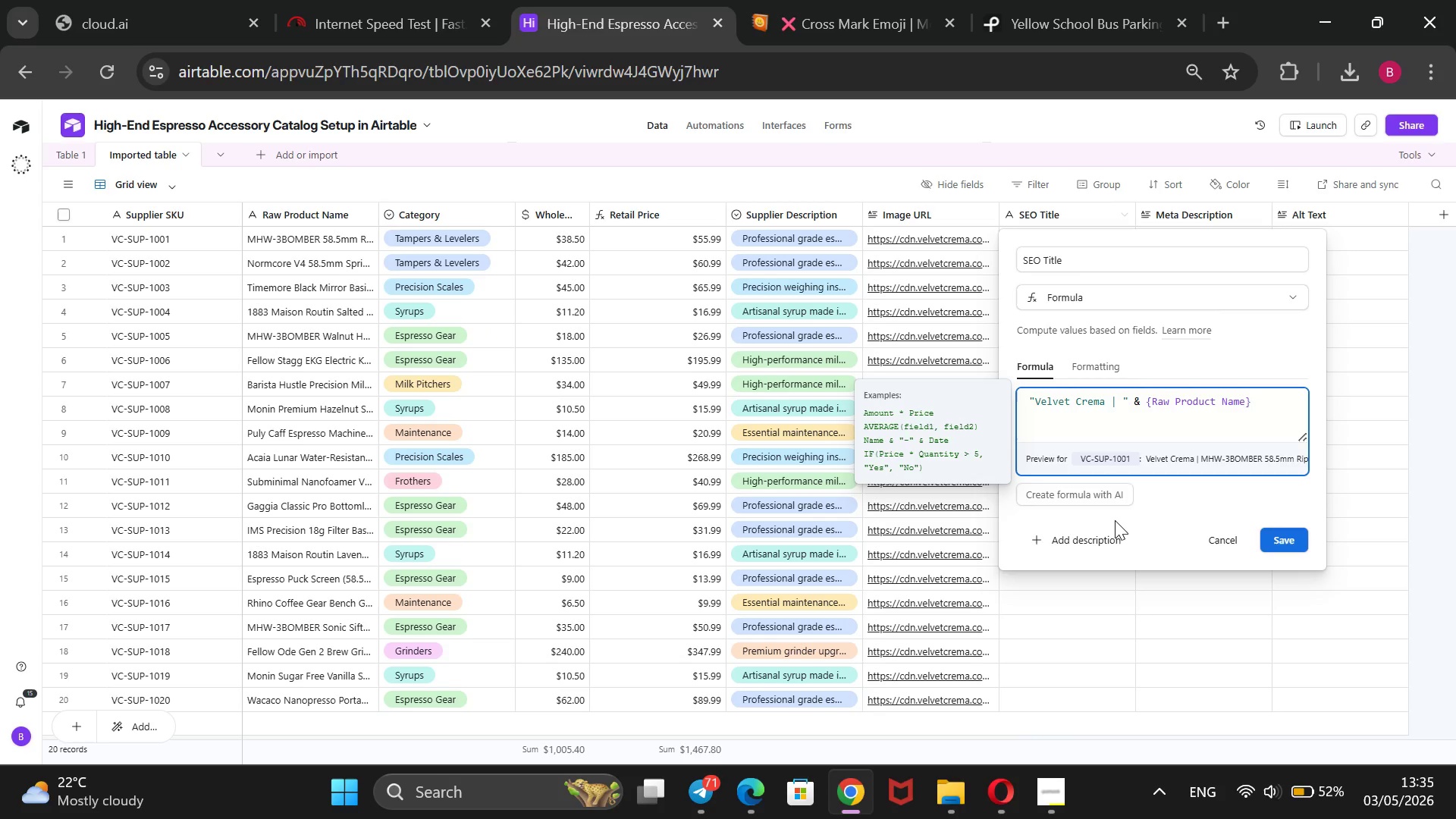 
key(Space)
 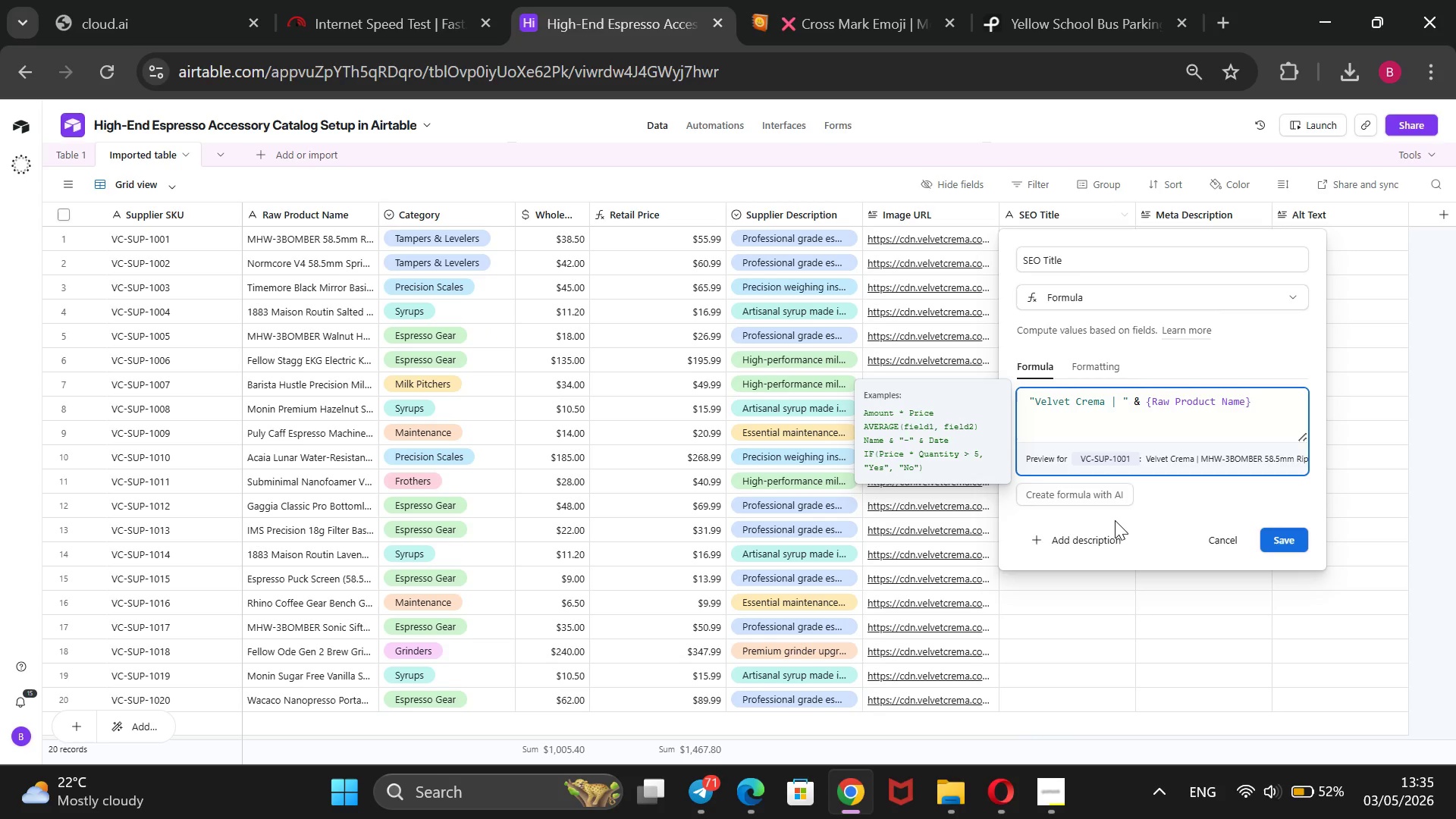 
hold_key(key=ShiftRight, duration=1.41)
 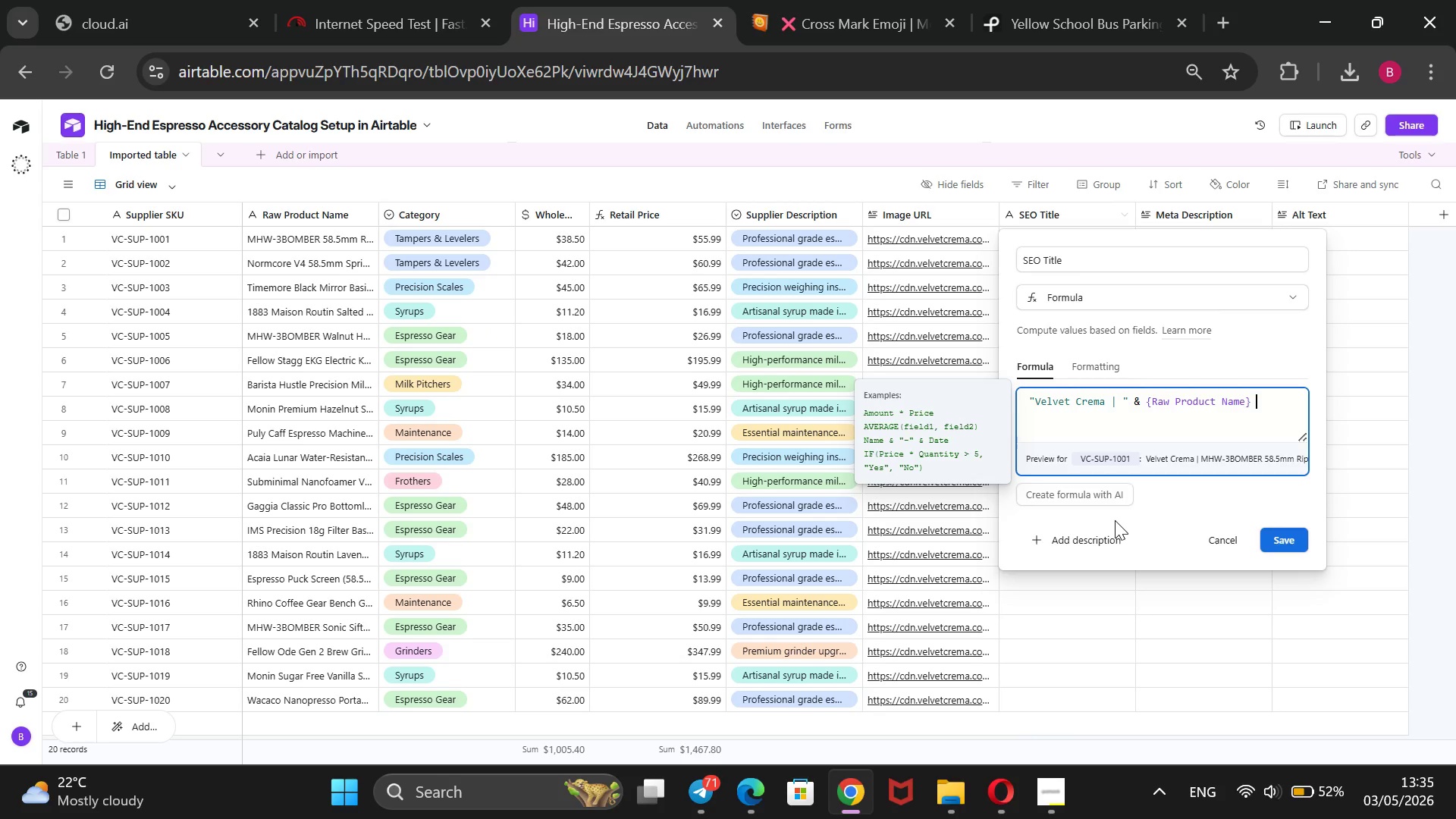 
key(Shift+ShiftRight)
 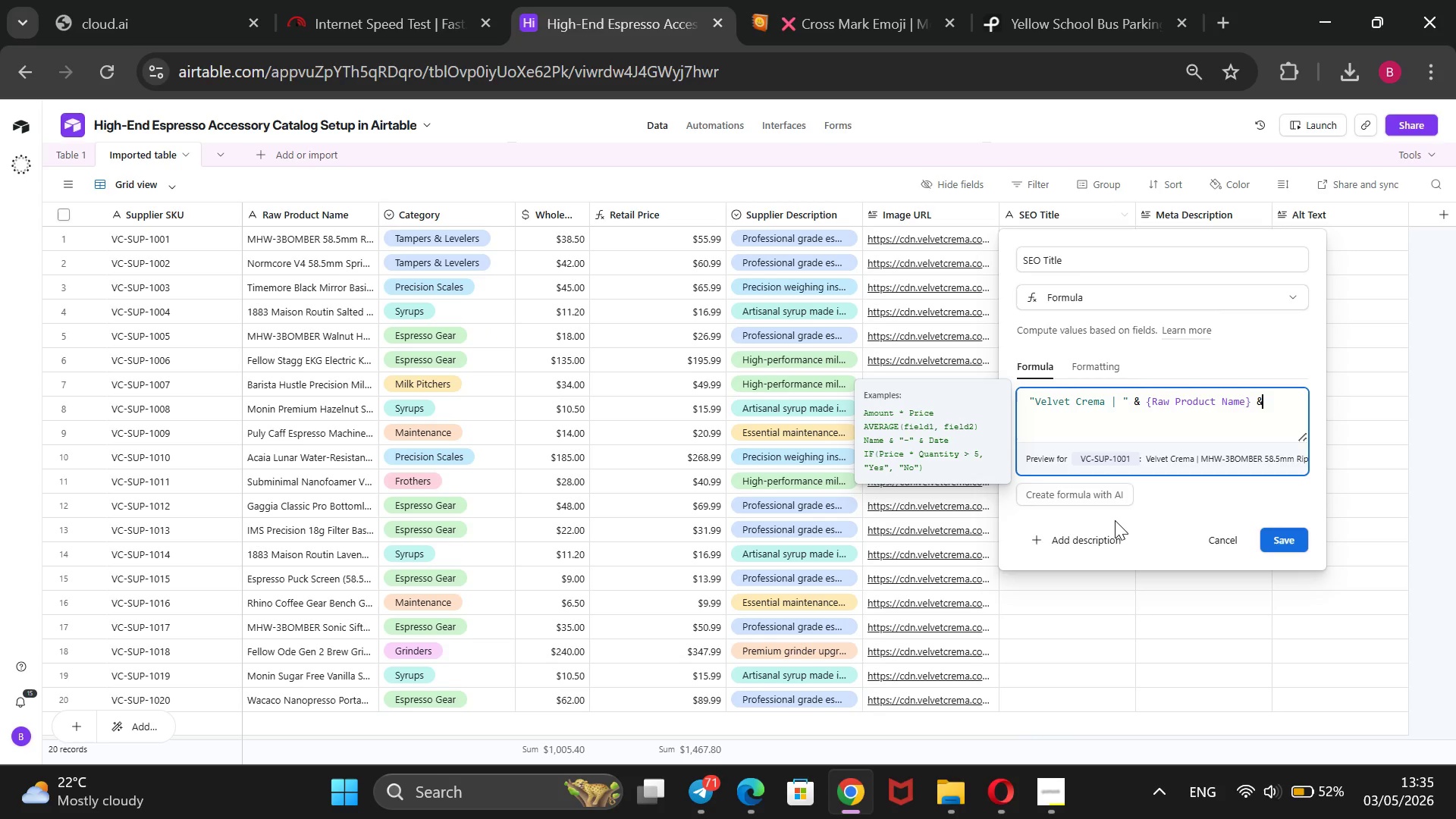 
key(Shift+7)
 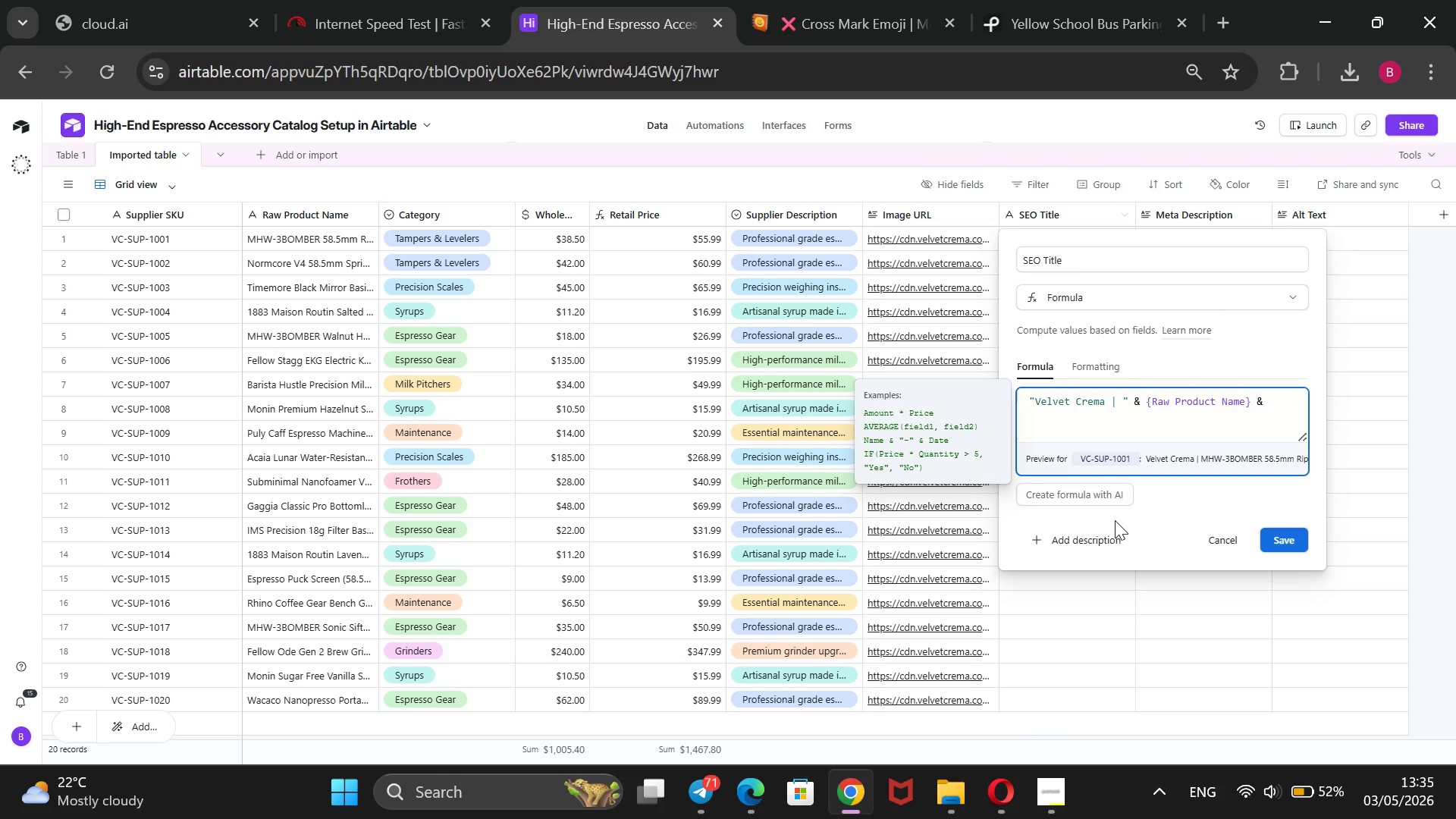 
key(Space)
 